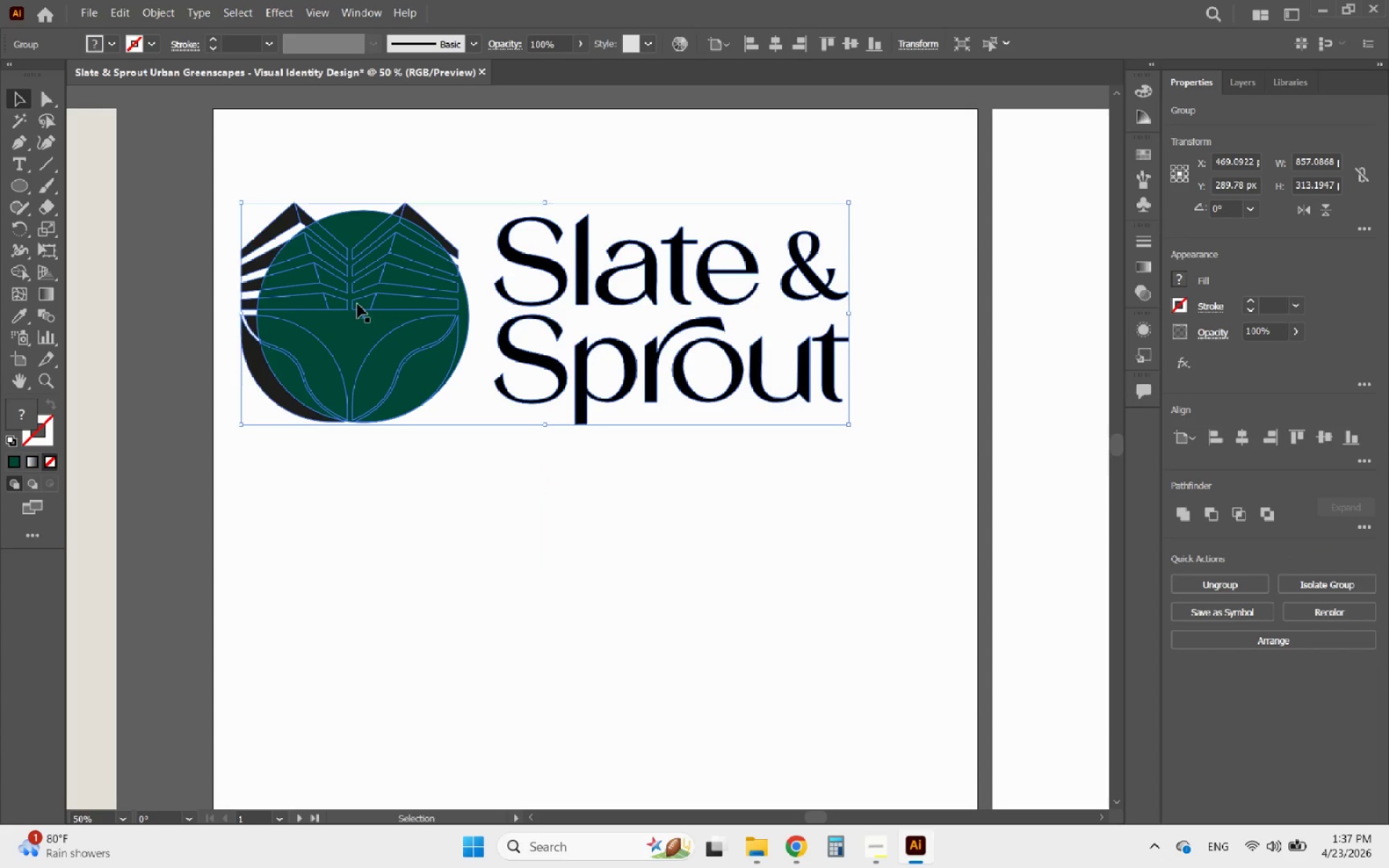 
key(Control+ControlLeft)
 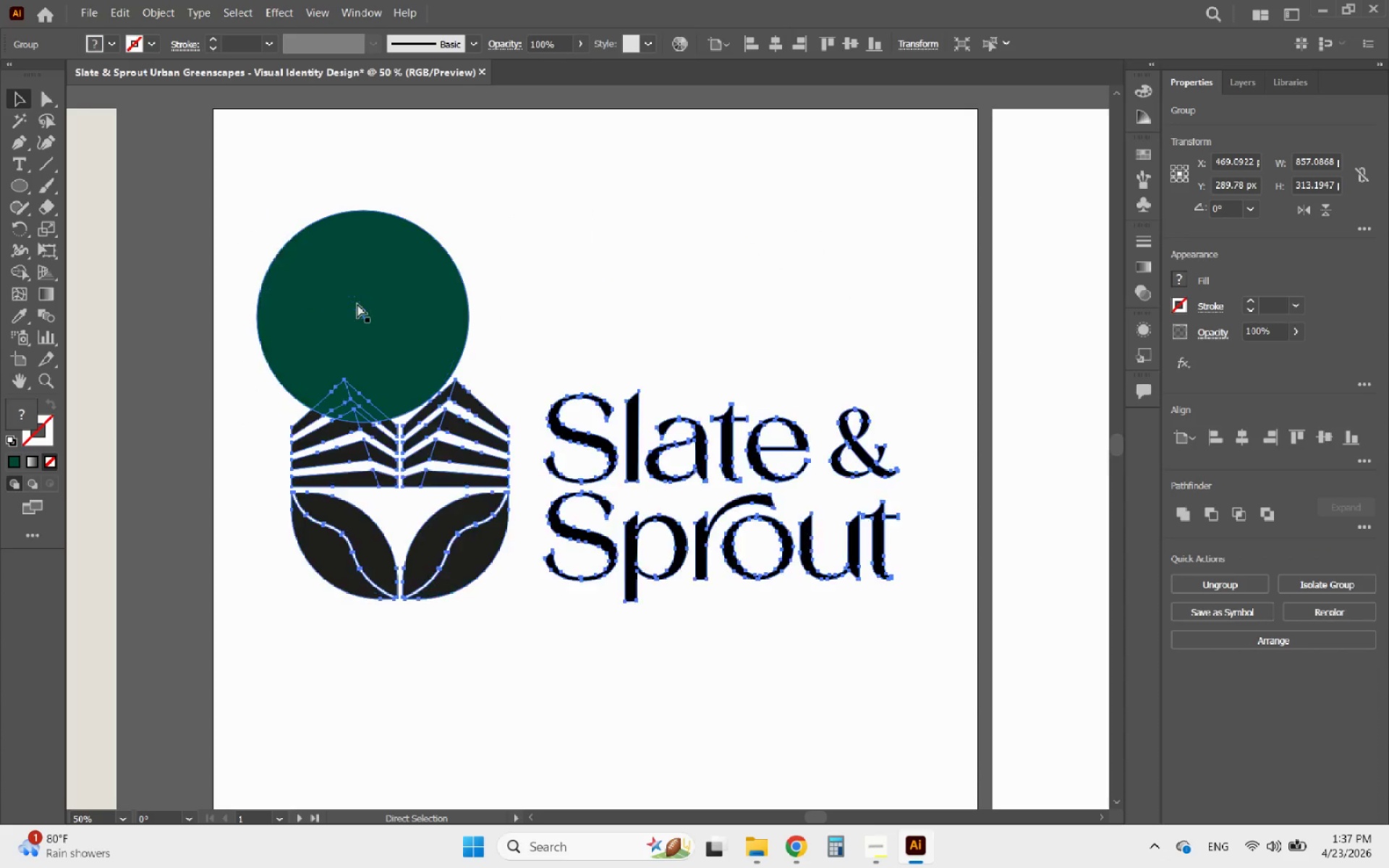 
key(Control+Z)
 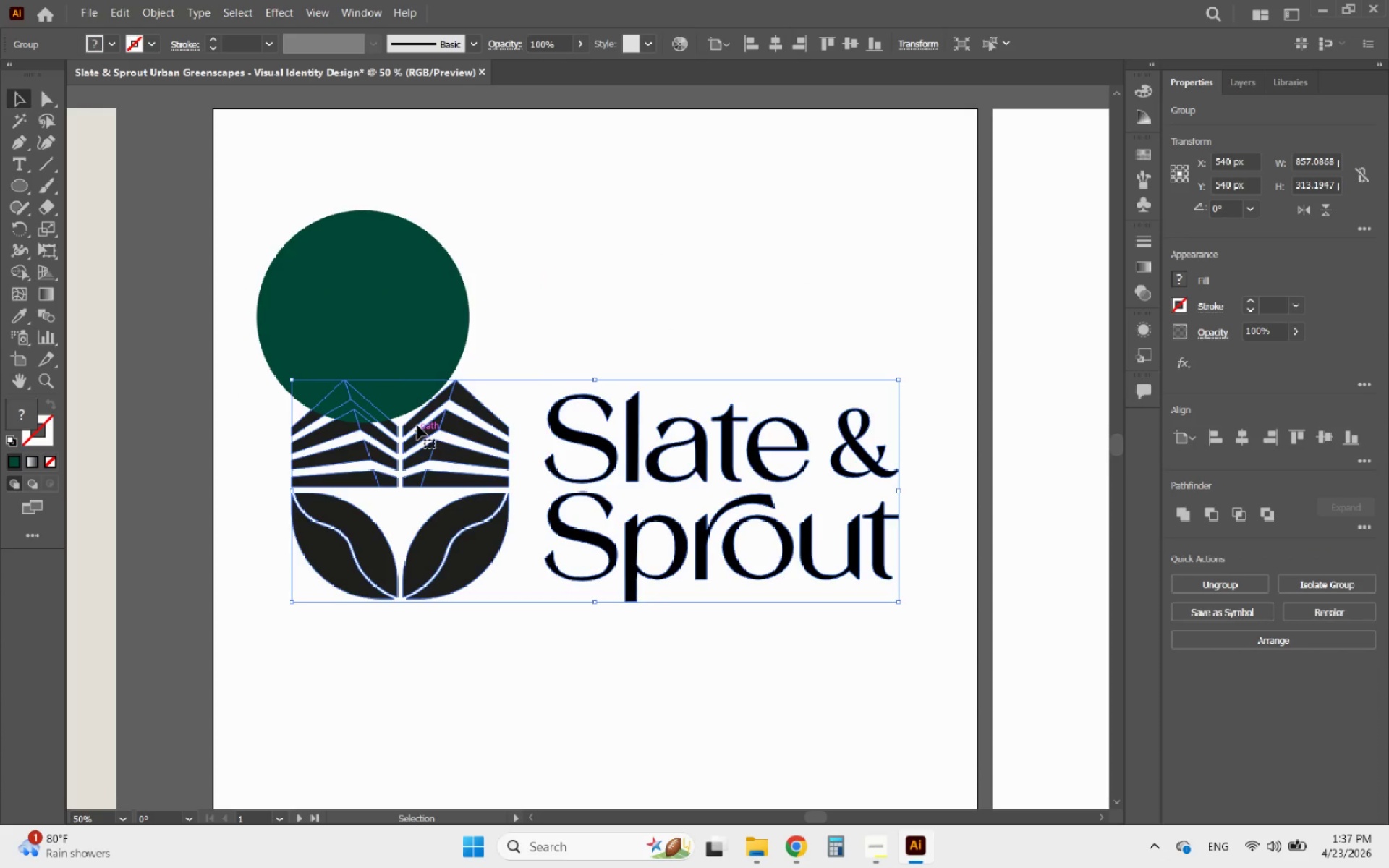 
left_click([391, 333])
 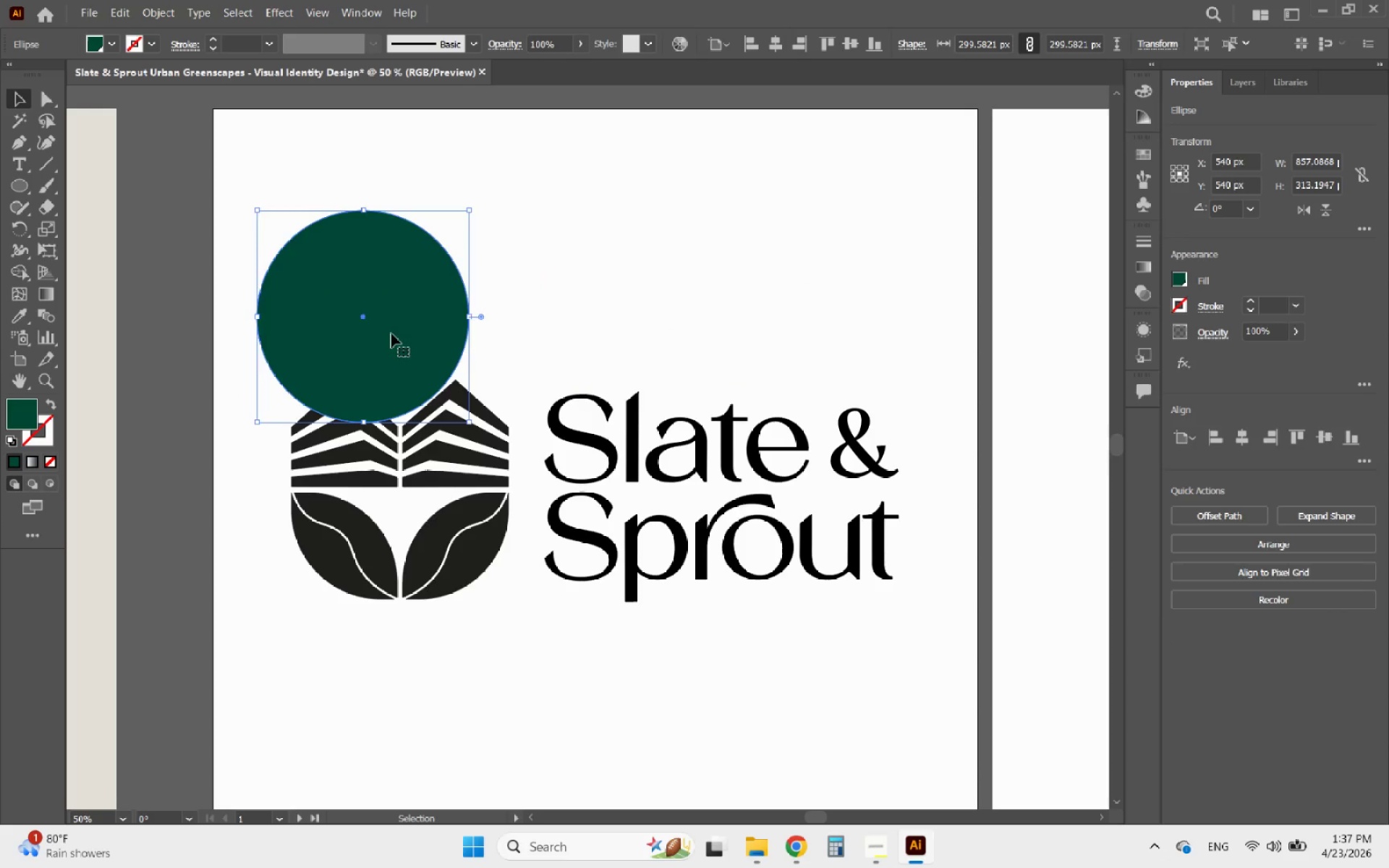 
key(Control+X)
 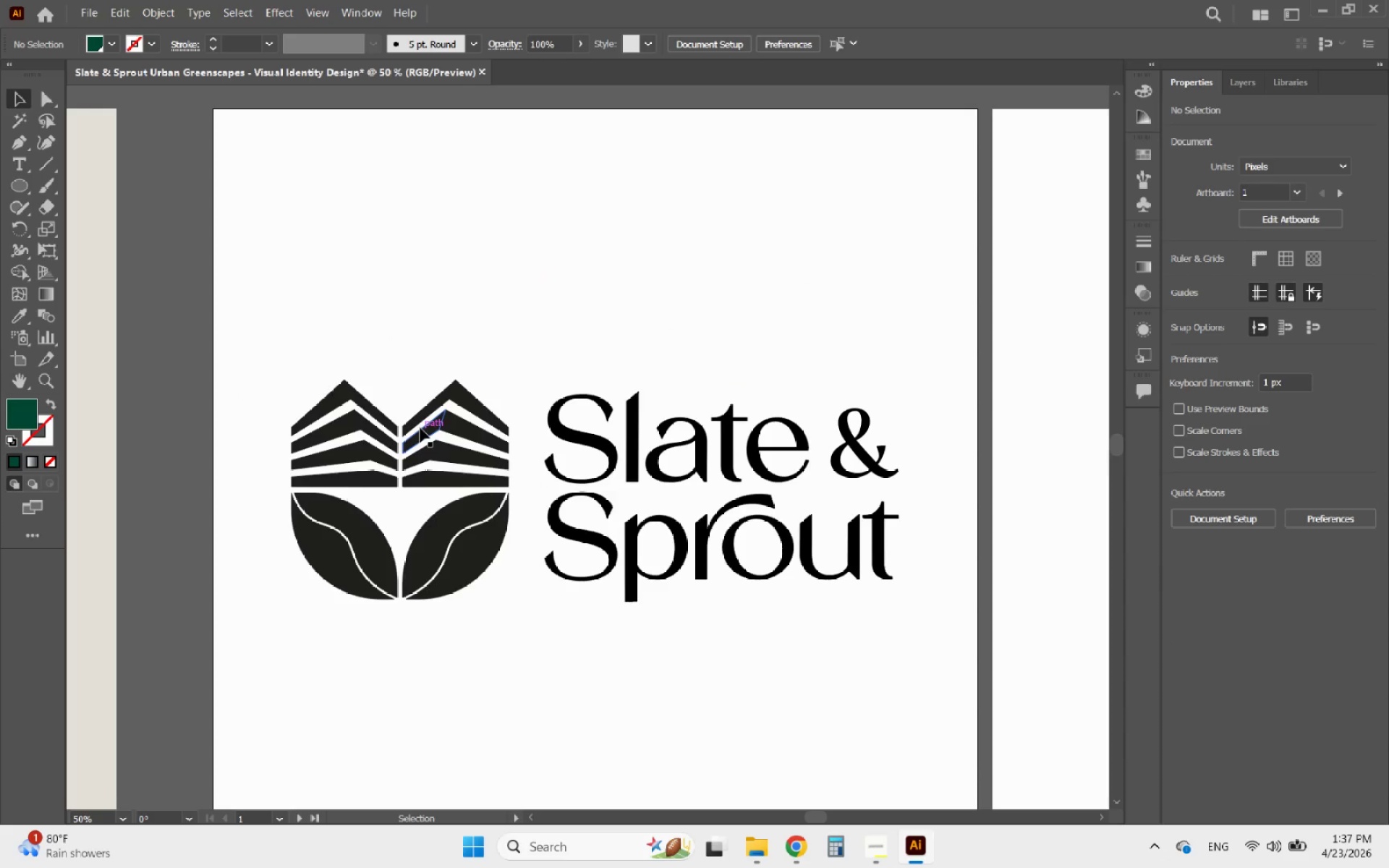 
double_click([420, 428])
 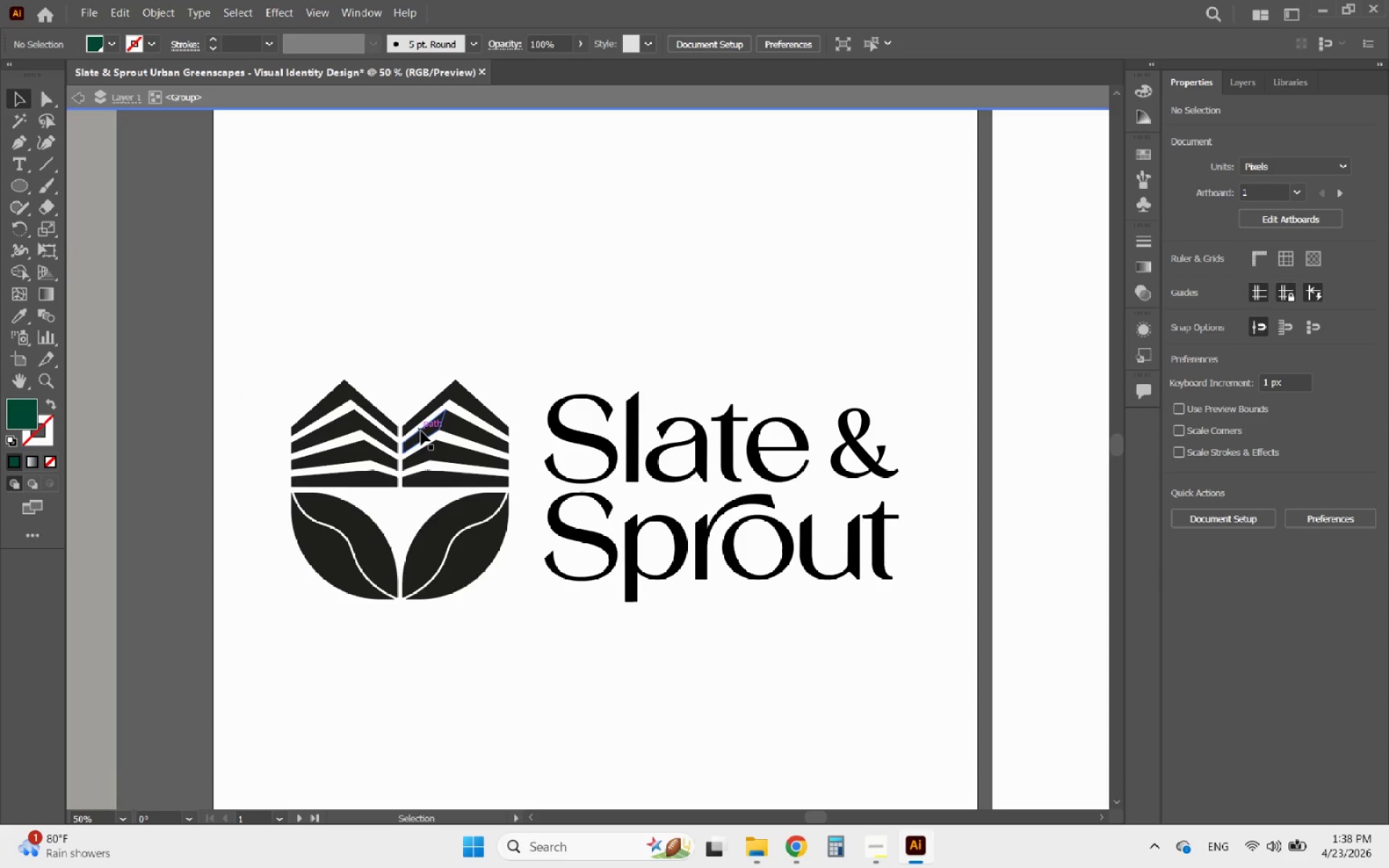 
key(Control+V)
 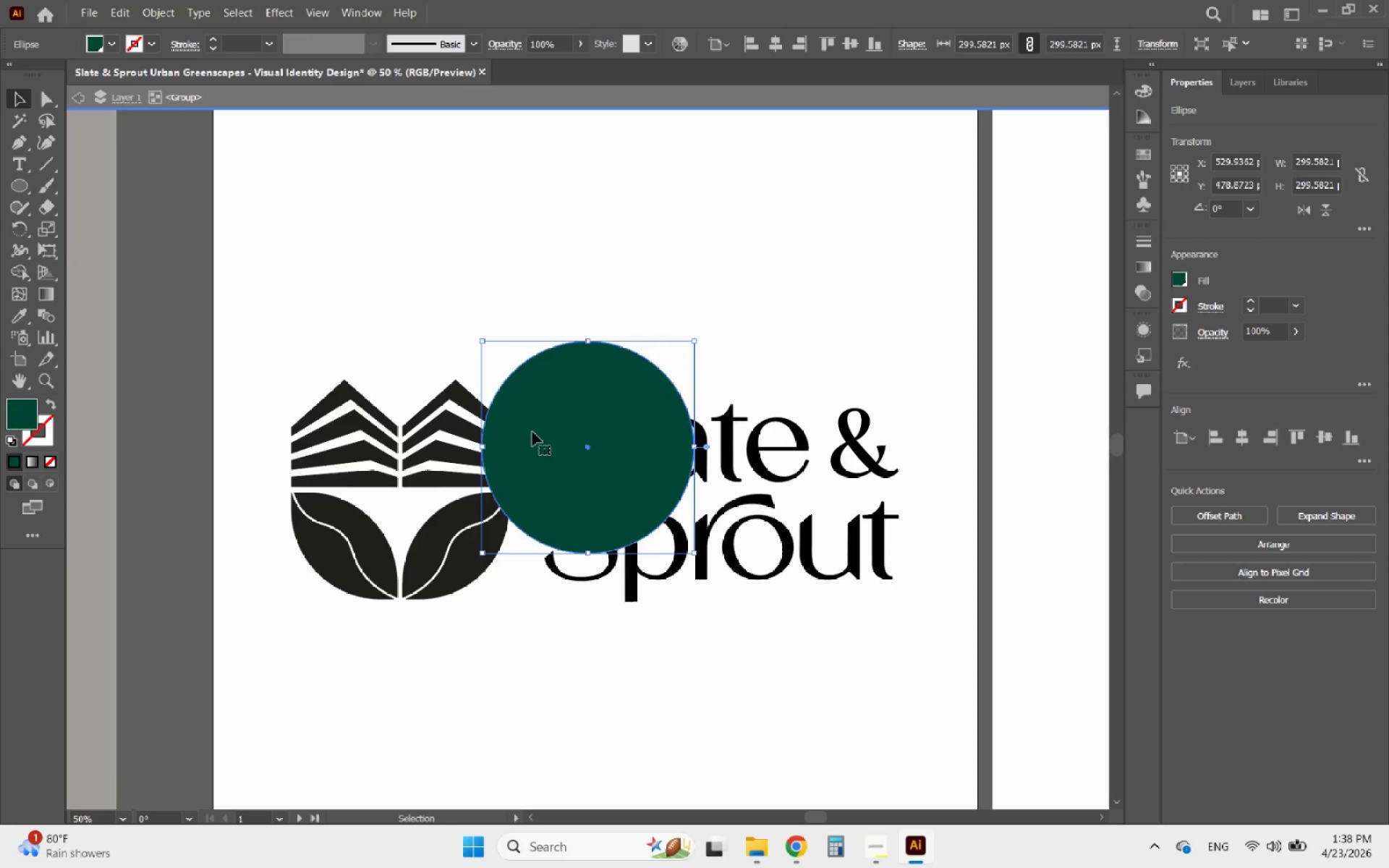 
left_click_drag(start_coordinate=[534, 432], to_coordinate=[344, 446])
 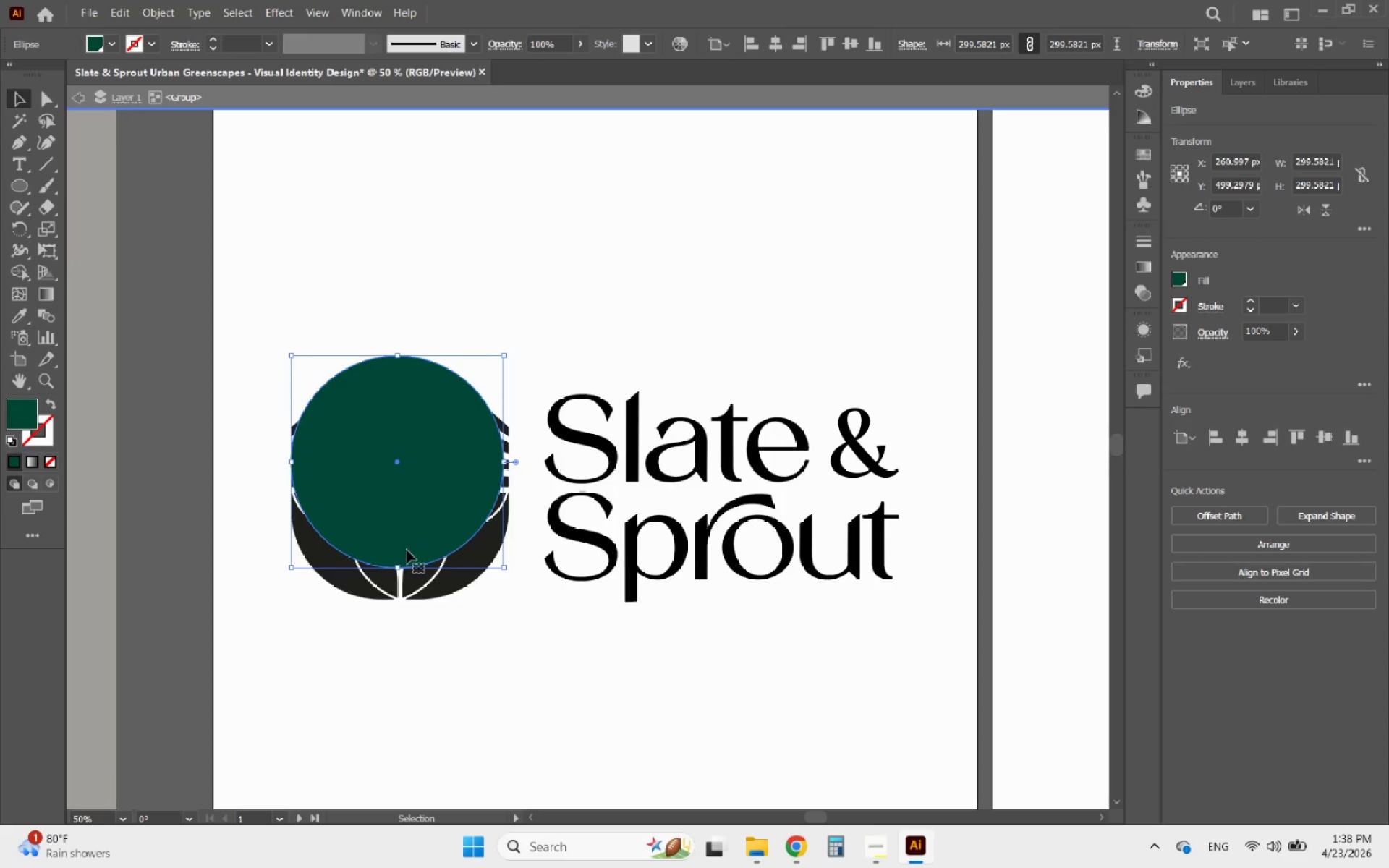 
hold_key(key=ShiftLeft, duration=0.66)
 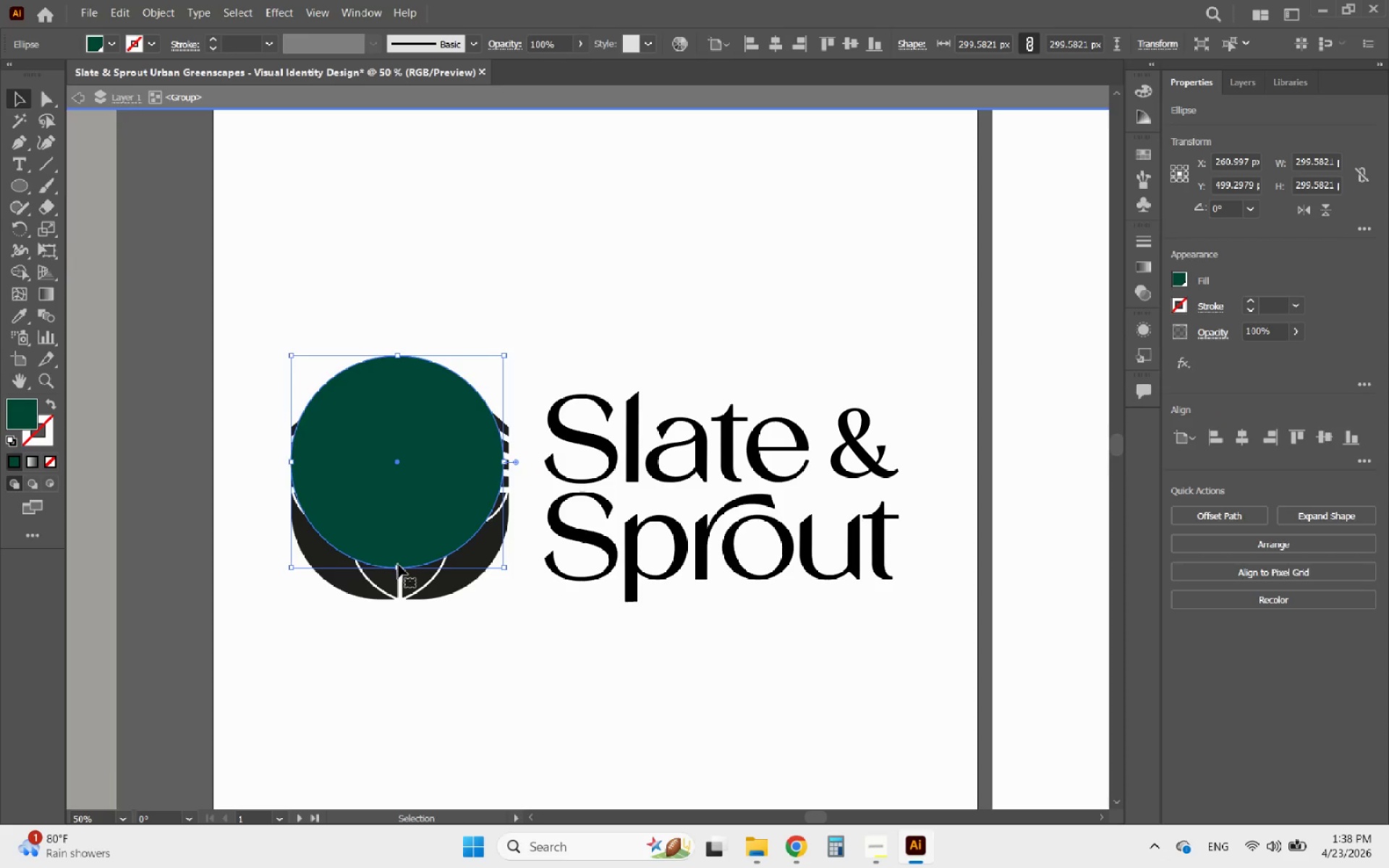 
left_click([398, 564])
 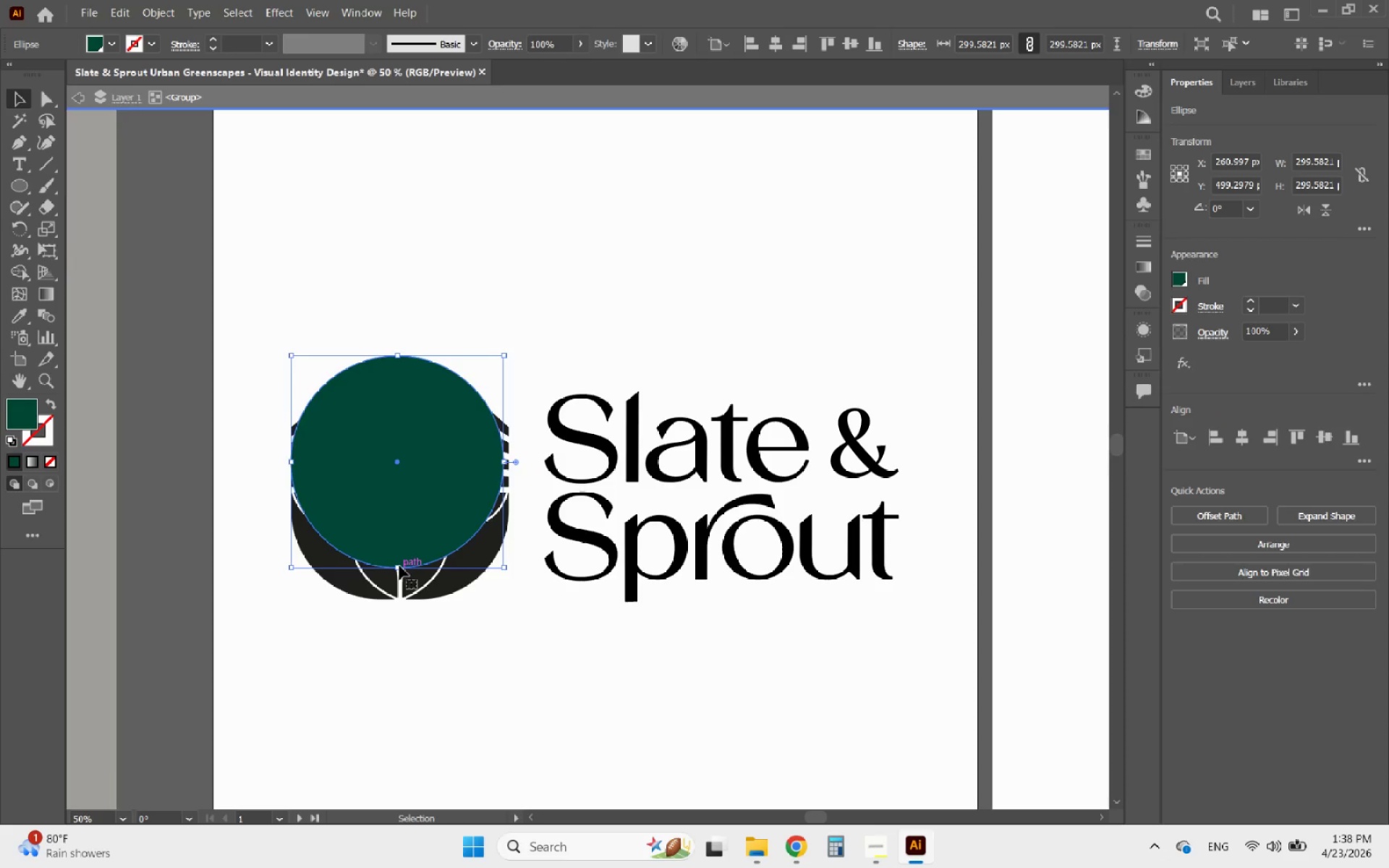 
hold_key(key=ShiftLeft, duration=2.47)
left_click_drag(start_coordinate=[399, 568], to_coordinate=[395, 613])
 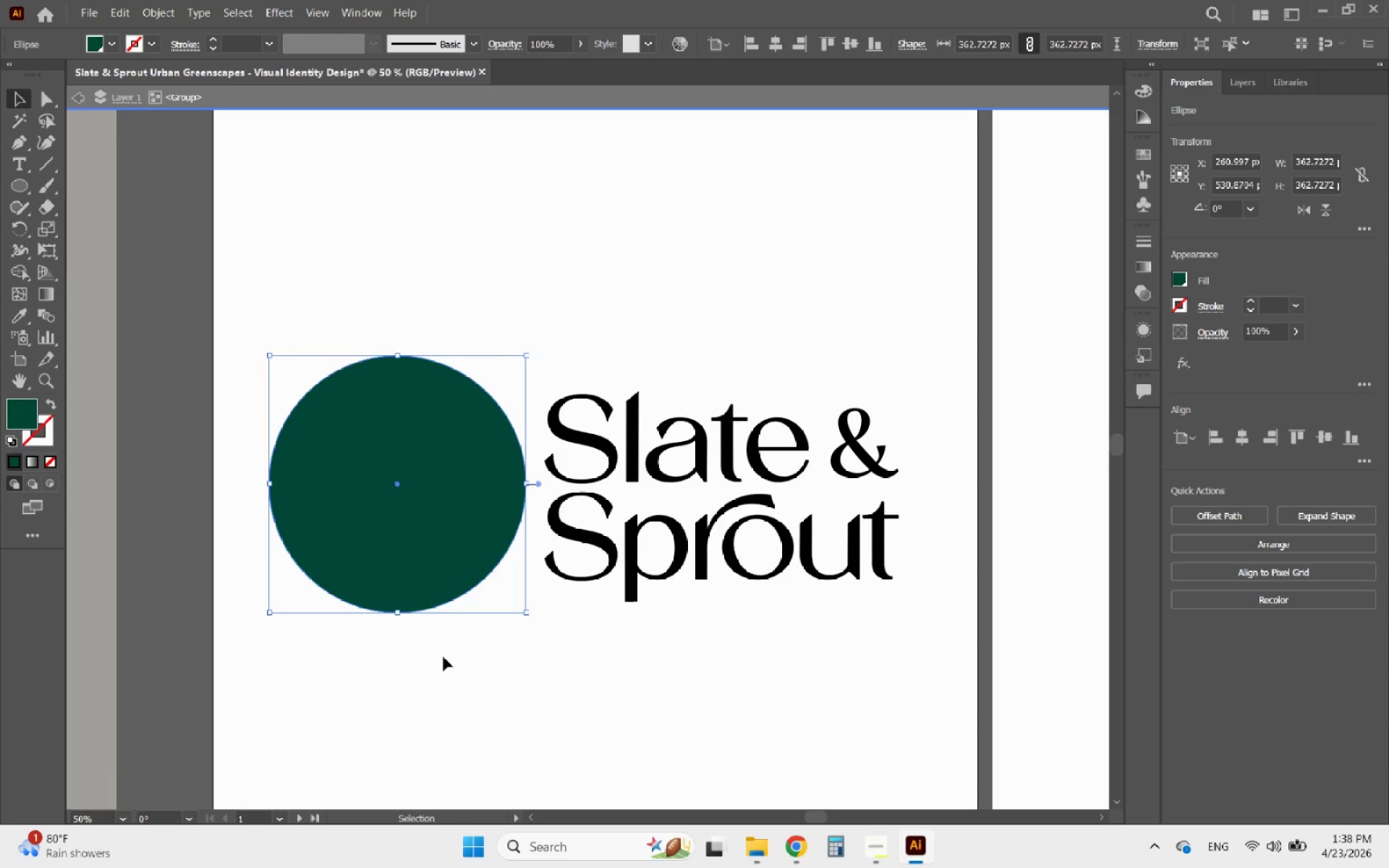 
left_click_drag(start_coordinate=[443, 657], to_coordinate=[336, 454])
 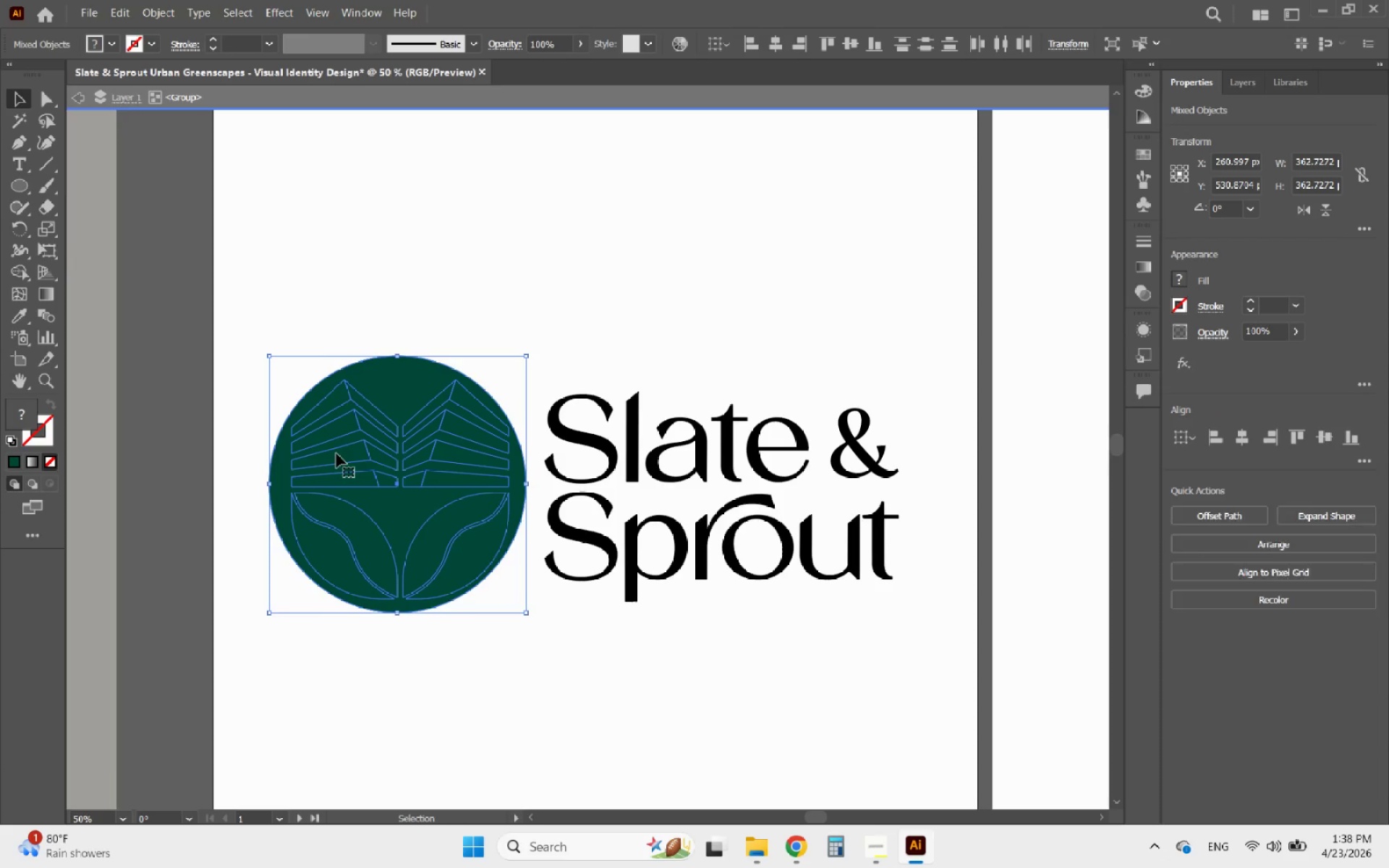 
hold_key(key=ShiftLeft, duration=0.95)
left_click([385, 375])
 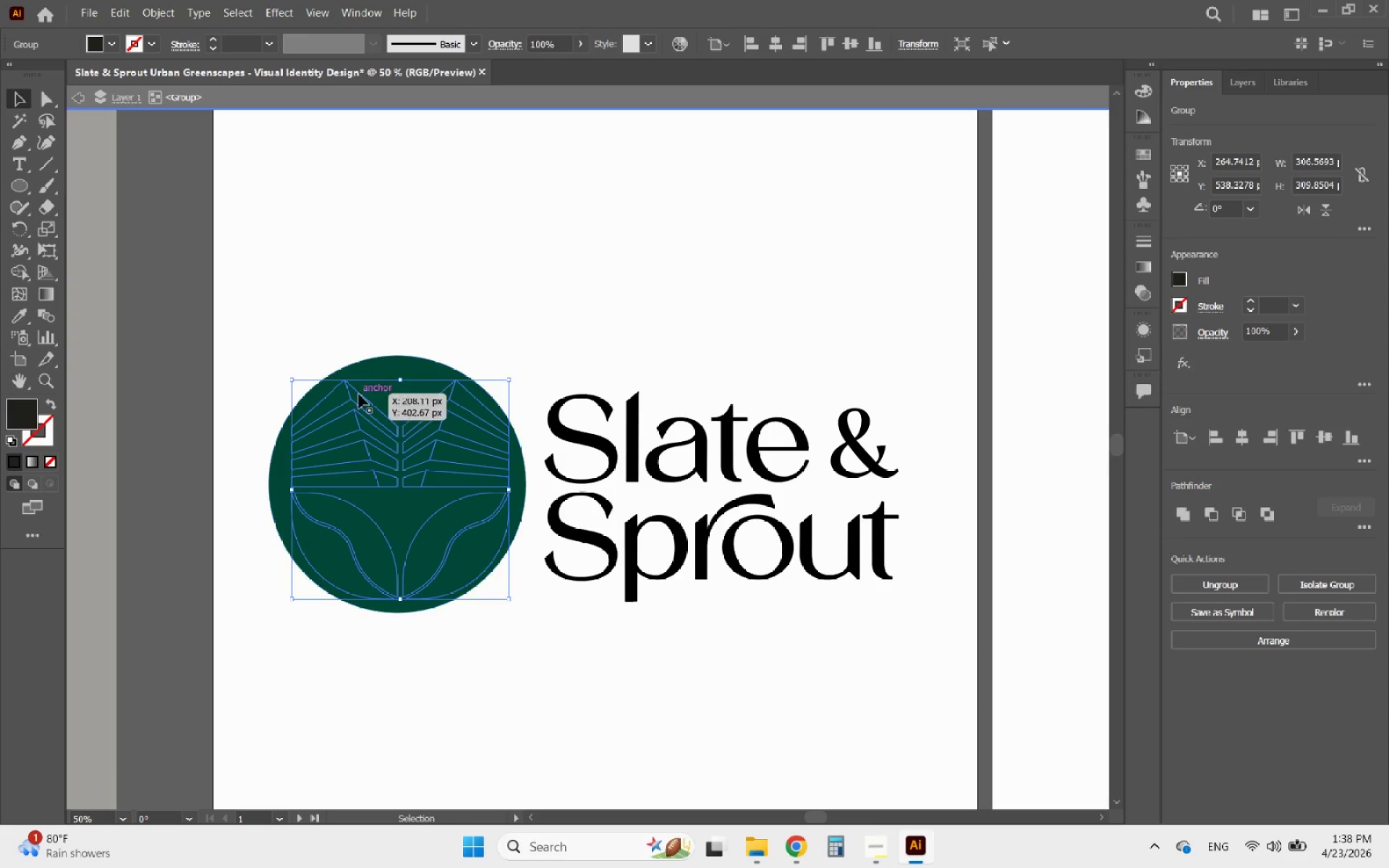 
right_click([340, 406])
 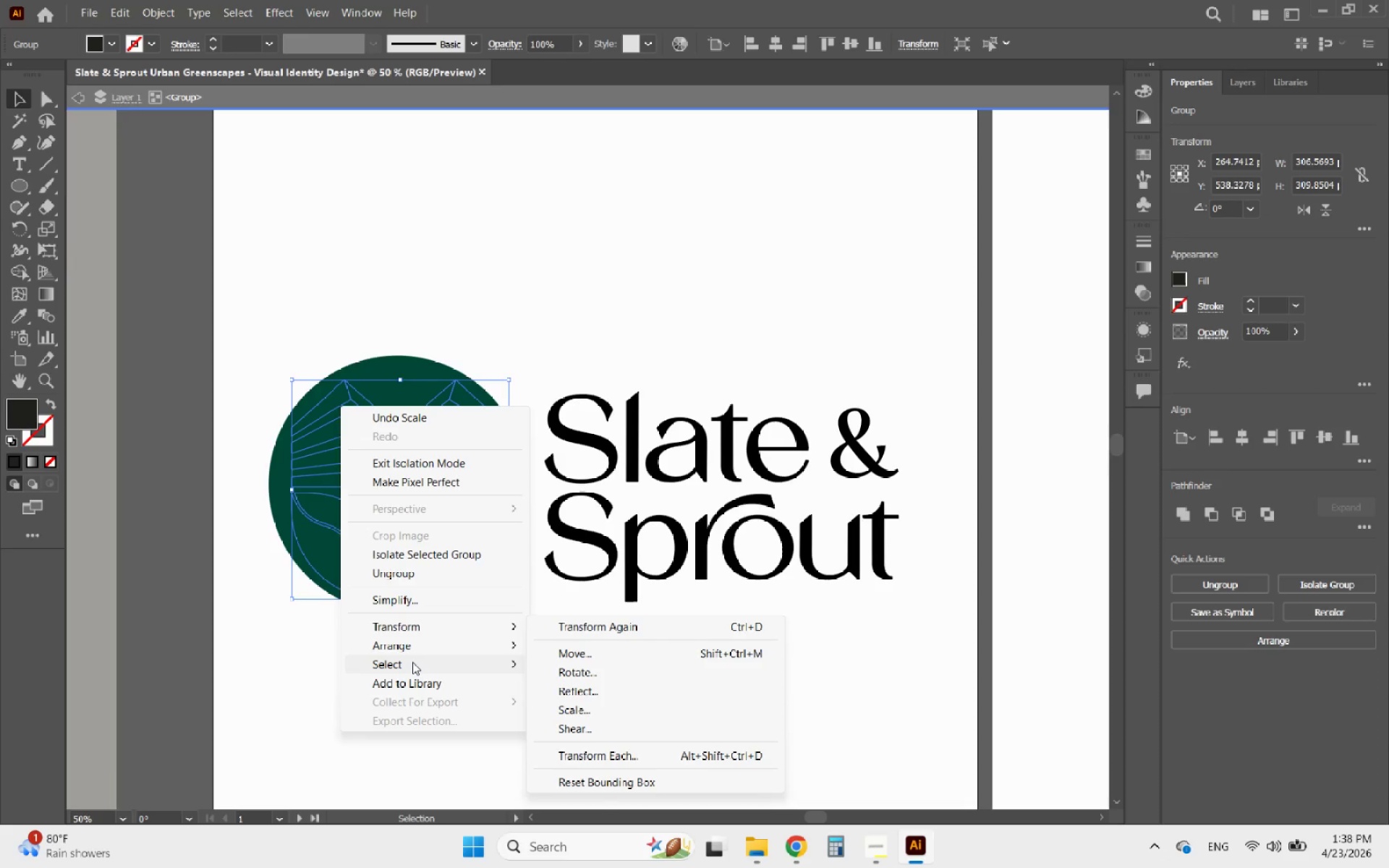 
left_click([404, 646])
 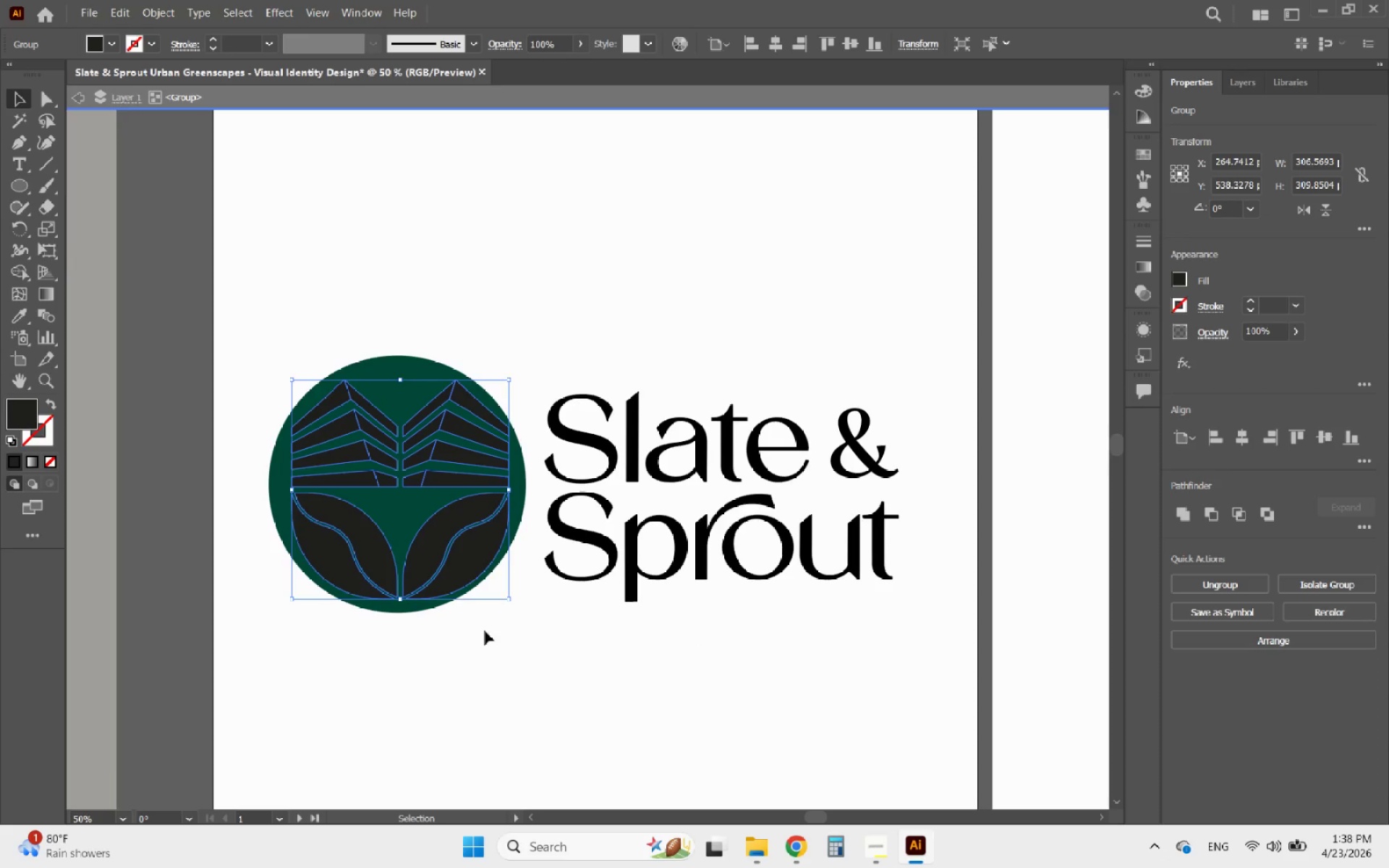 
hold_key(key=ShiftLeft, duration=0.62)
left_click([388, 370])
 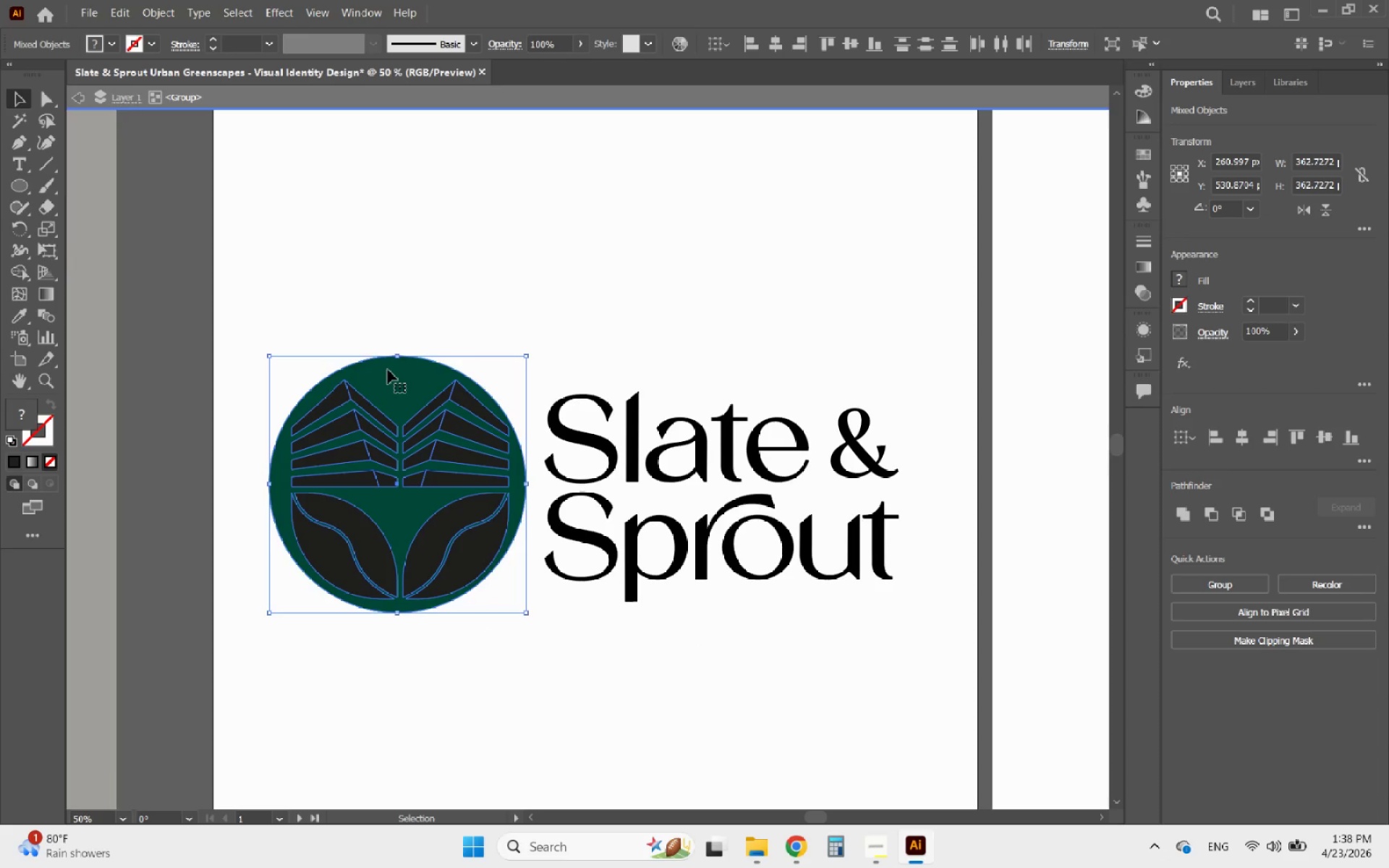 
left_click([388, 370])
 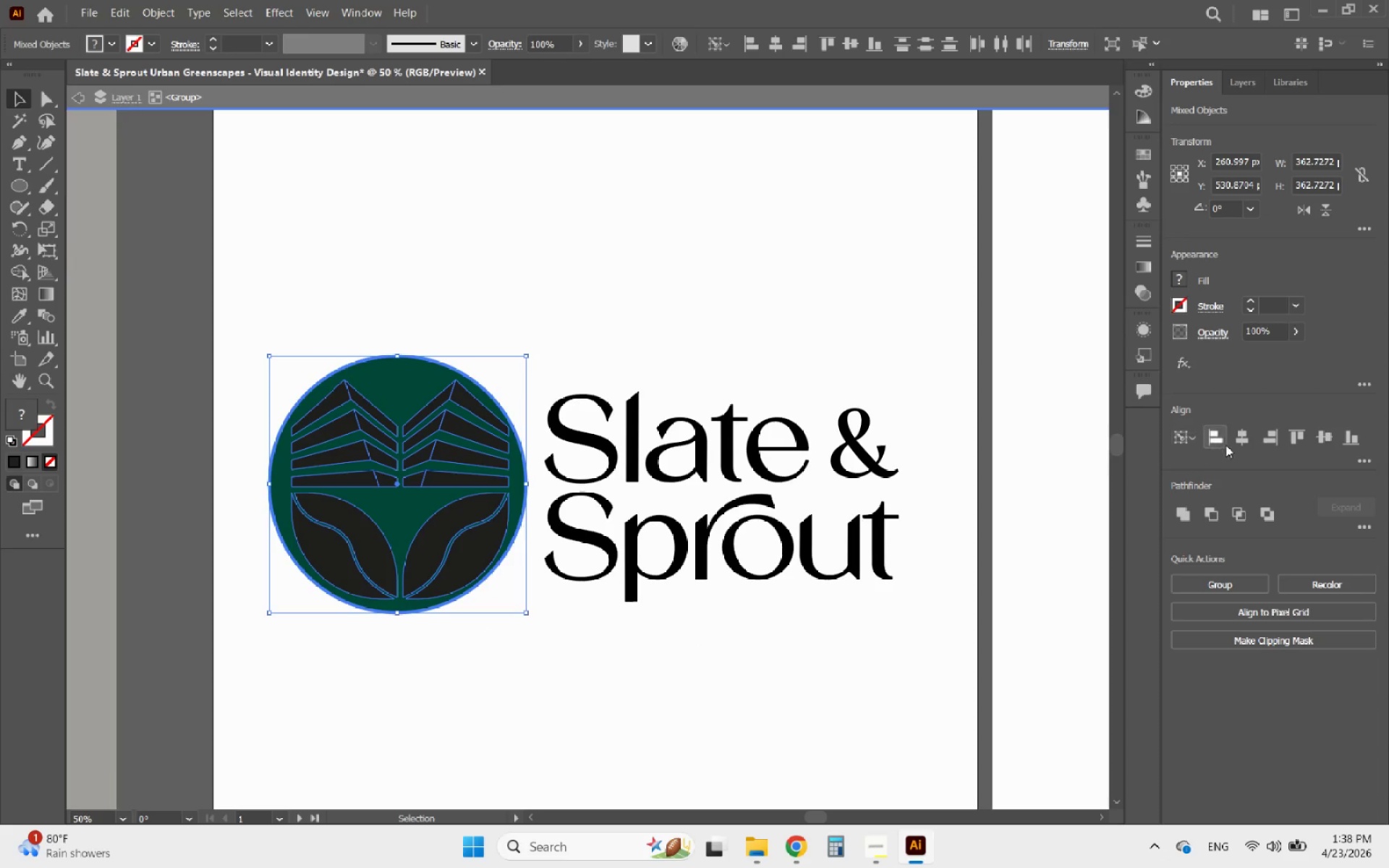 
left_click([1239, 439])
 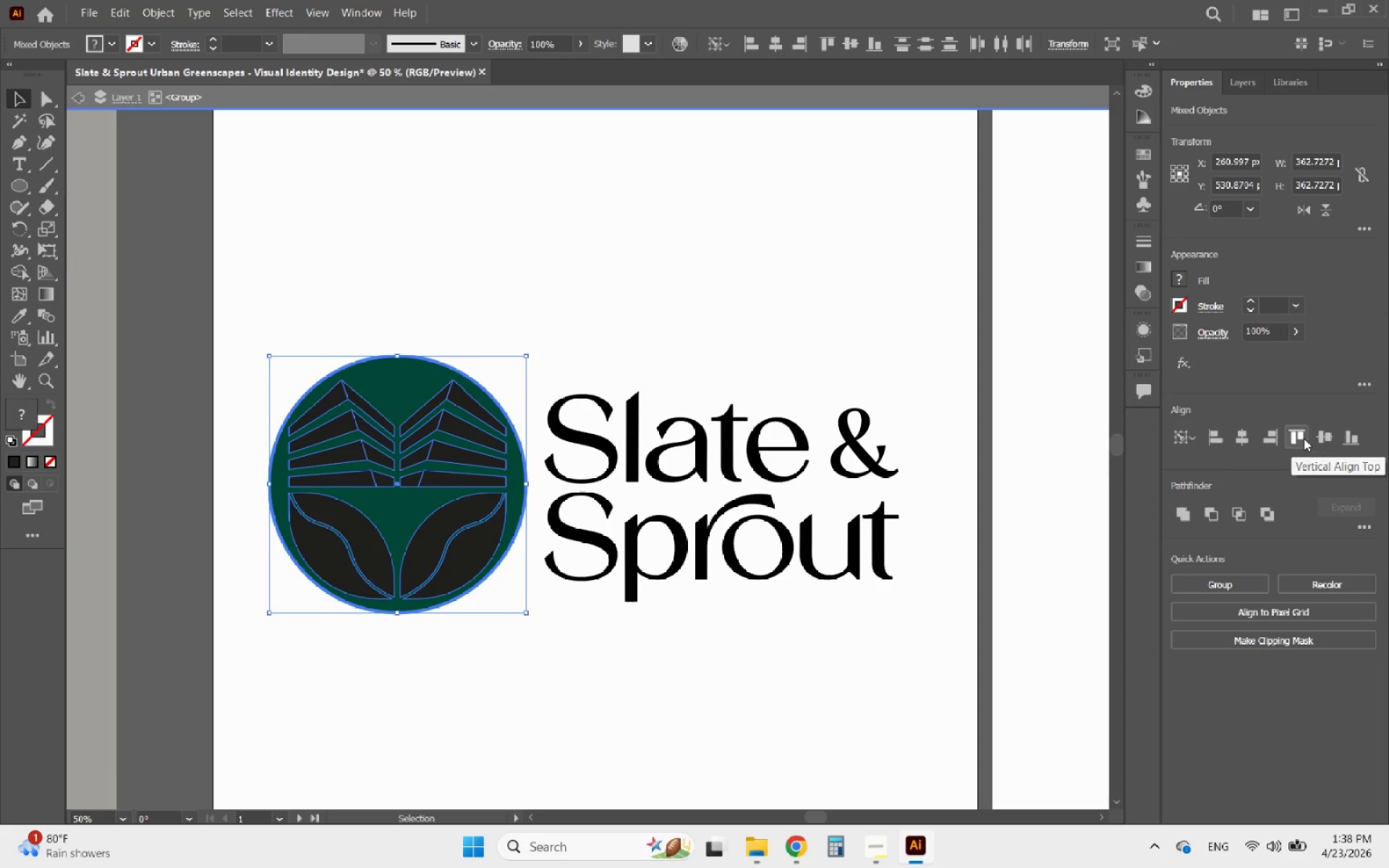 
left_click([1322, 437])
 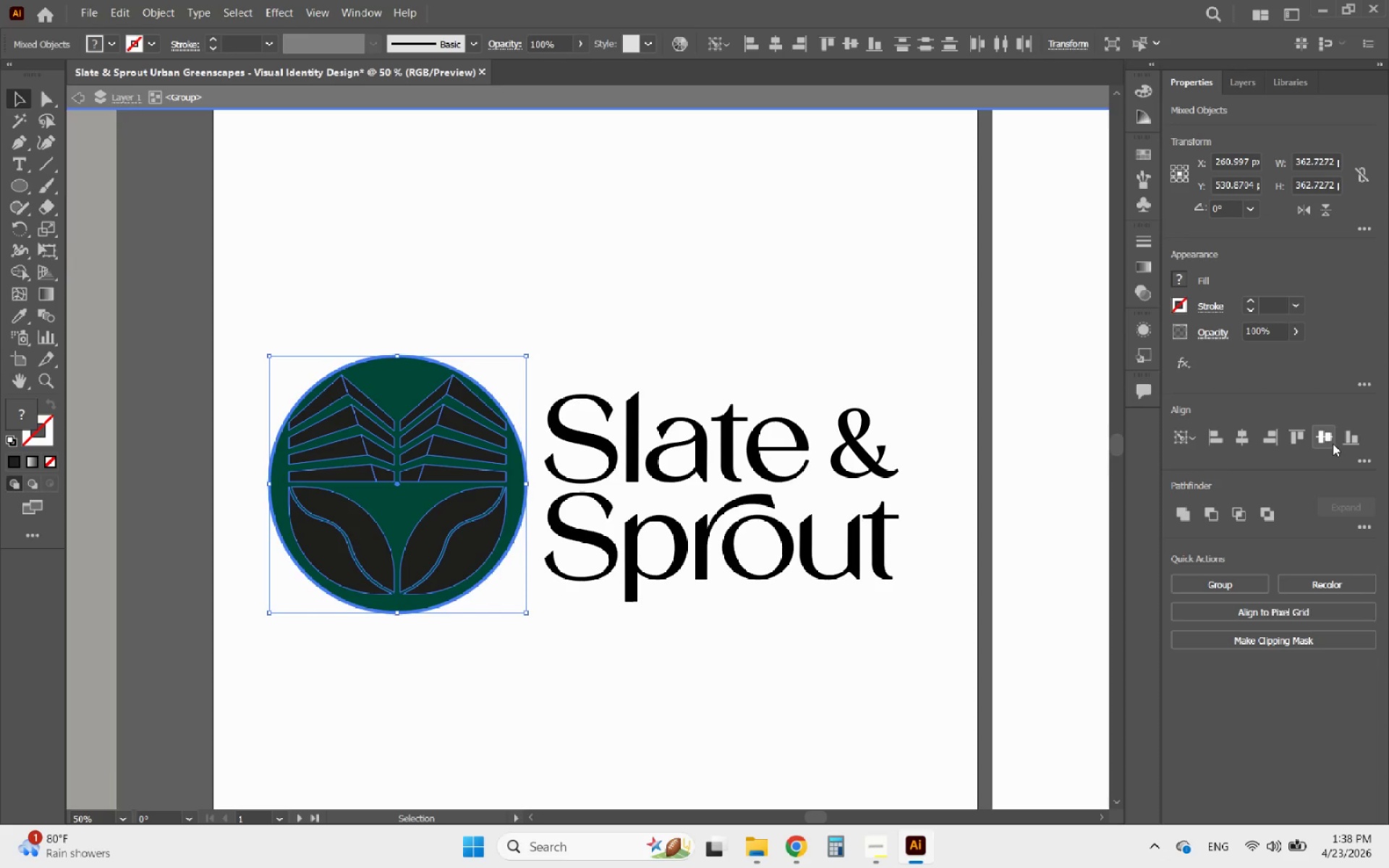 
left_click([483, 638])
 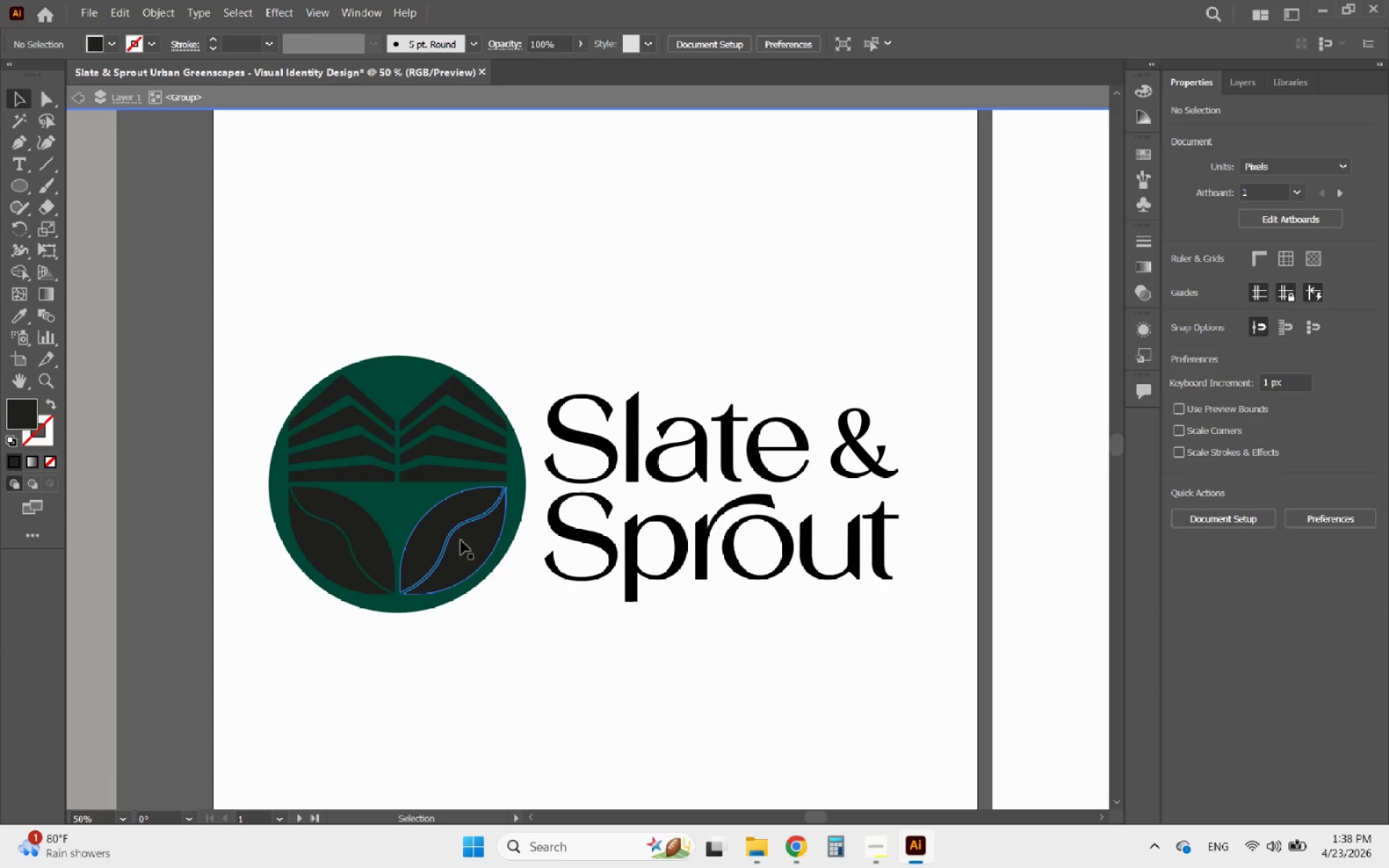 
left_click([461, 540])
 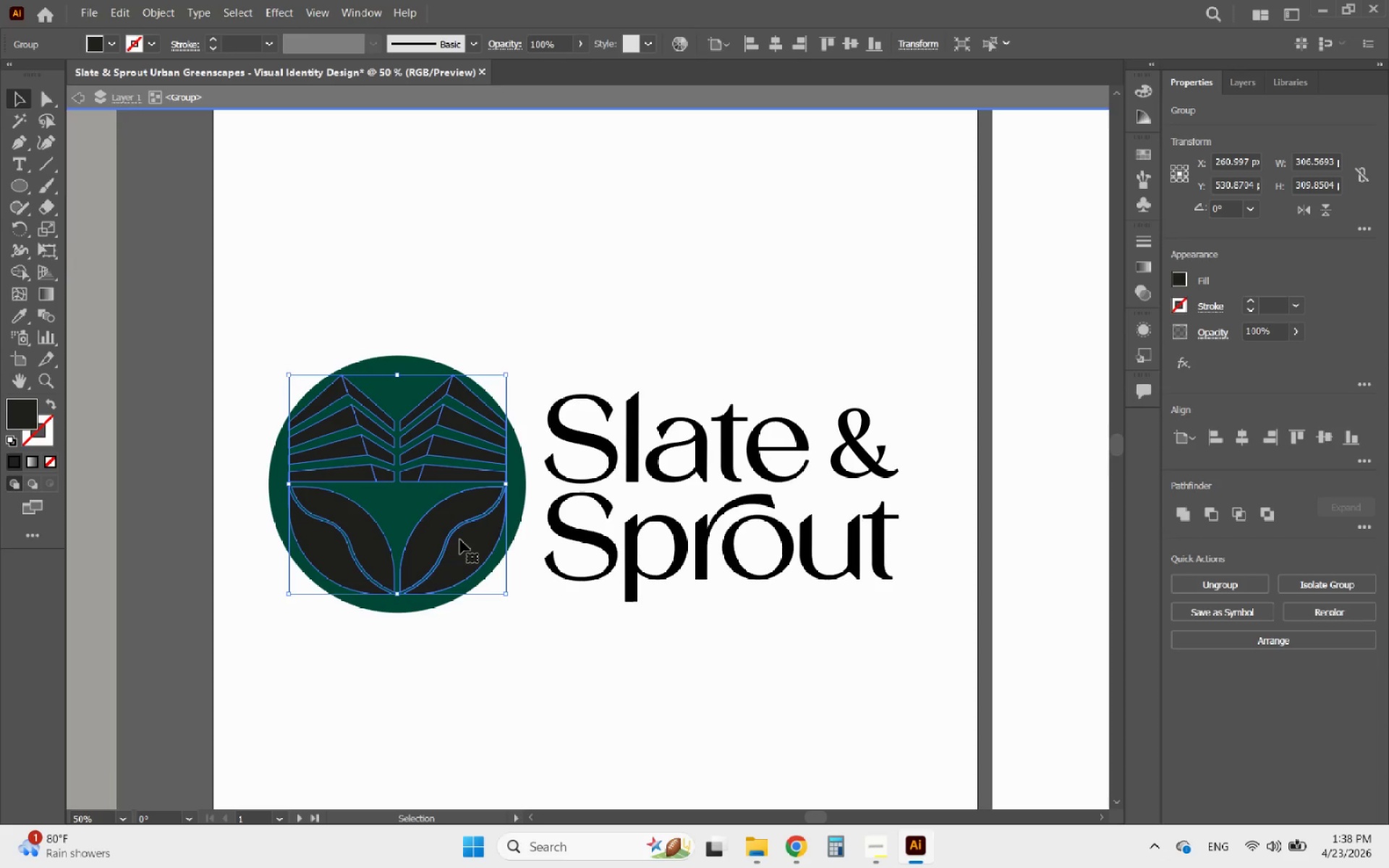 
key(ArrowDown)
 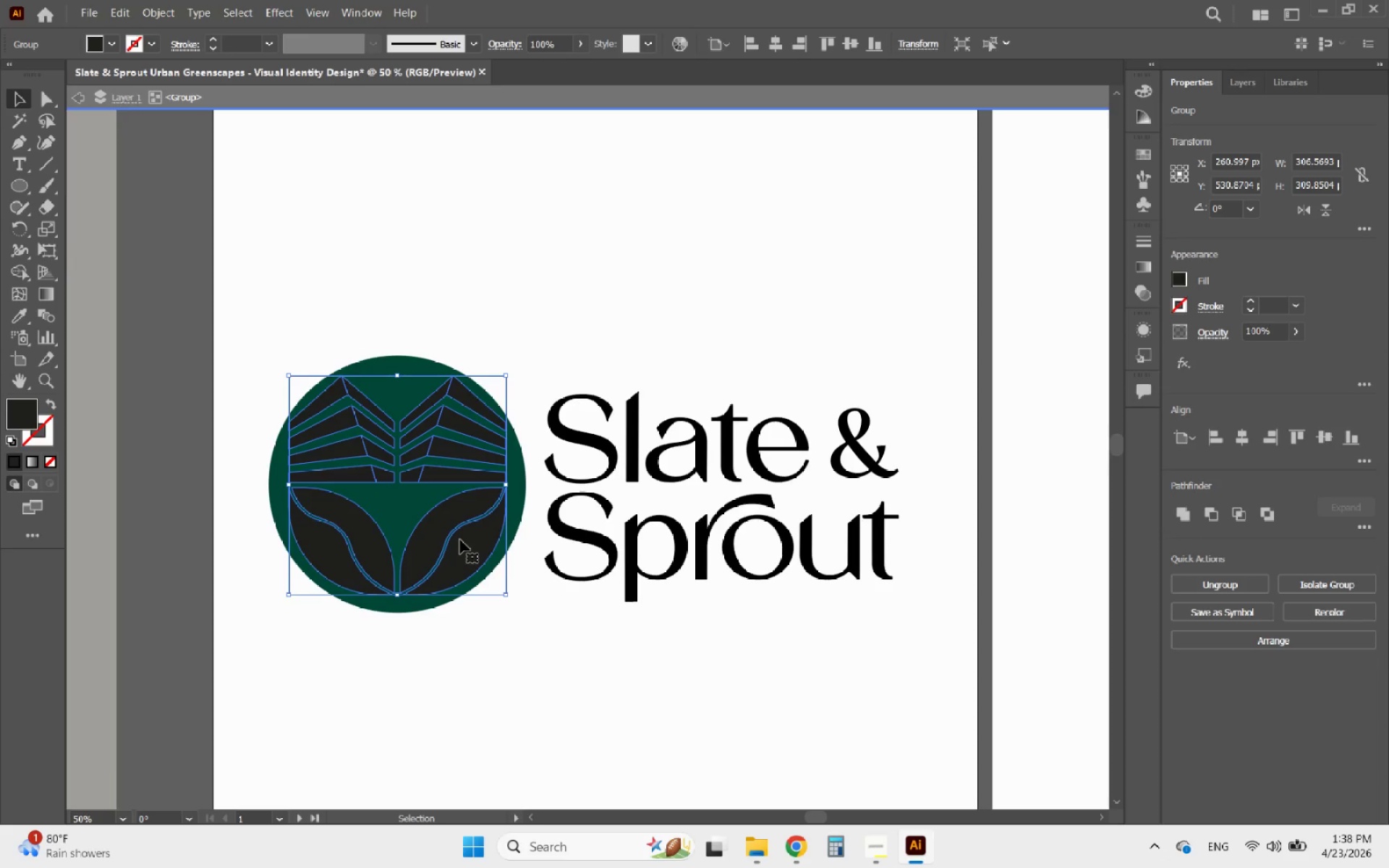 
key(ArrowDown)
 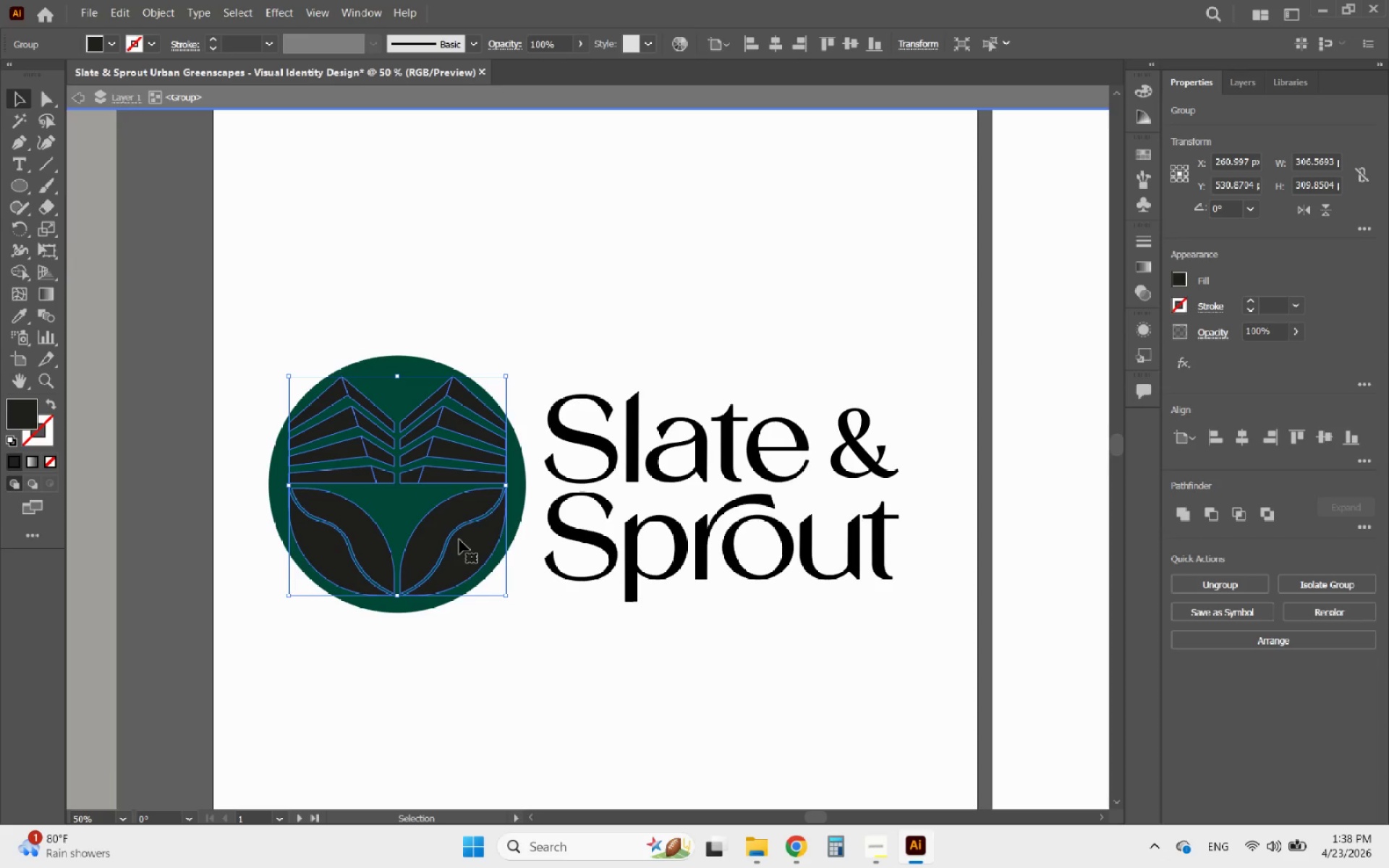 
key(ArrowDown)
 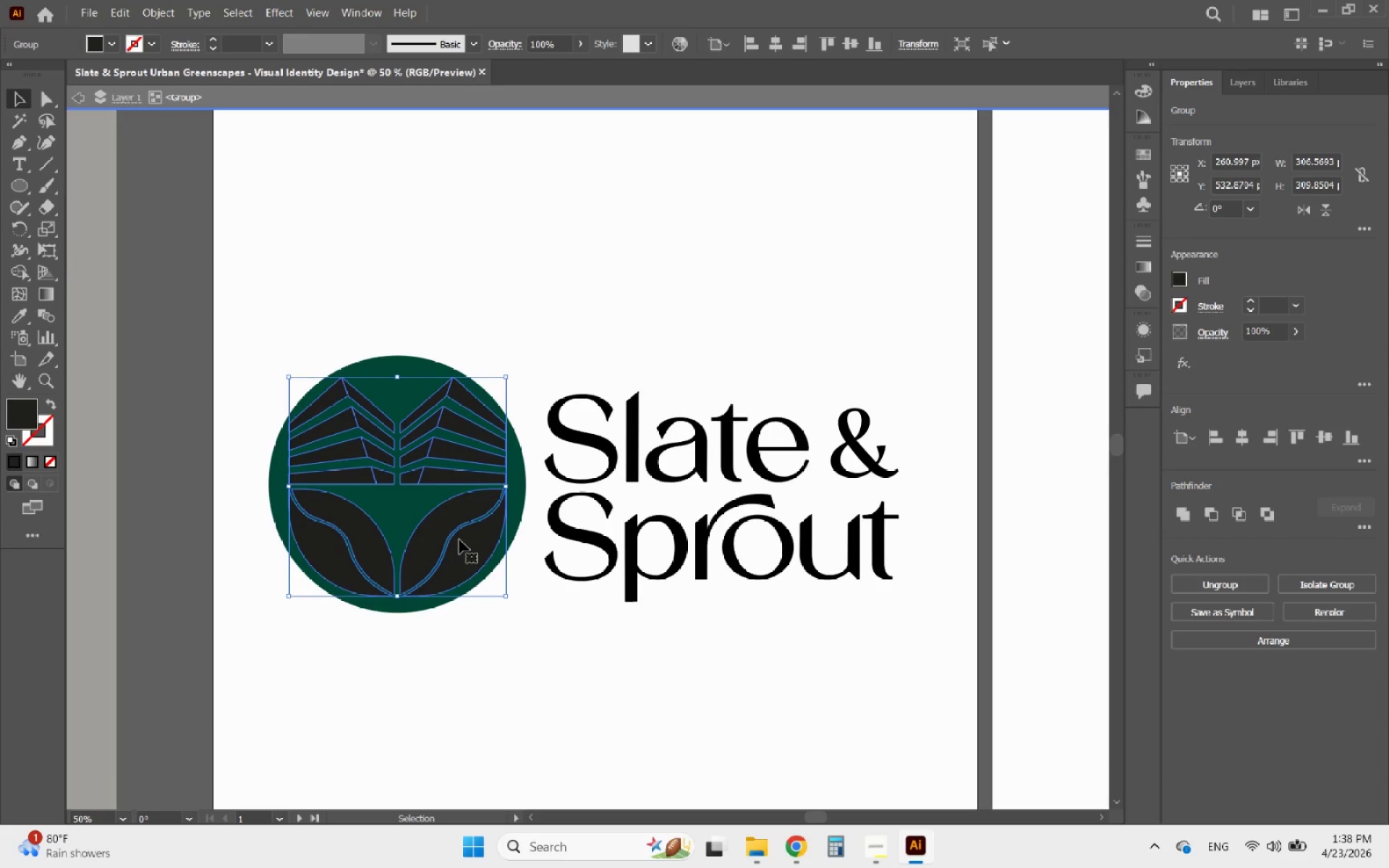 
key(ArrowDown)
 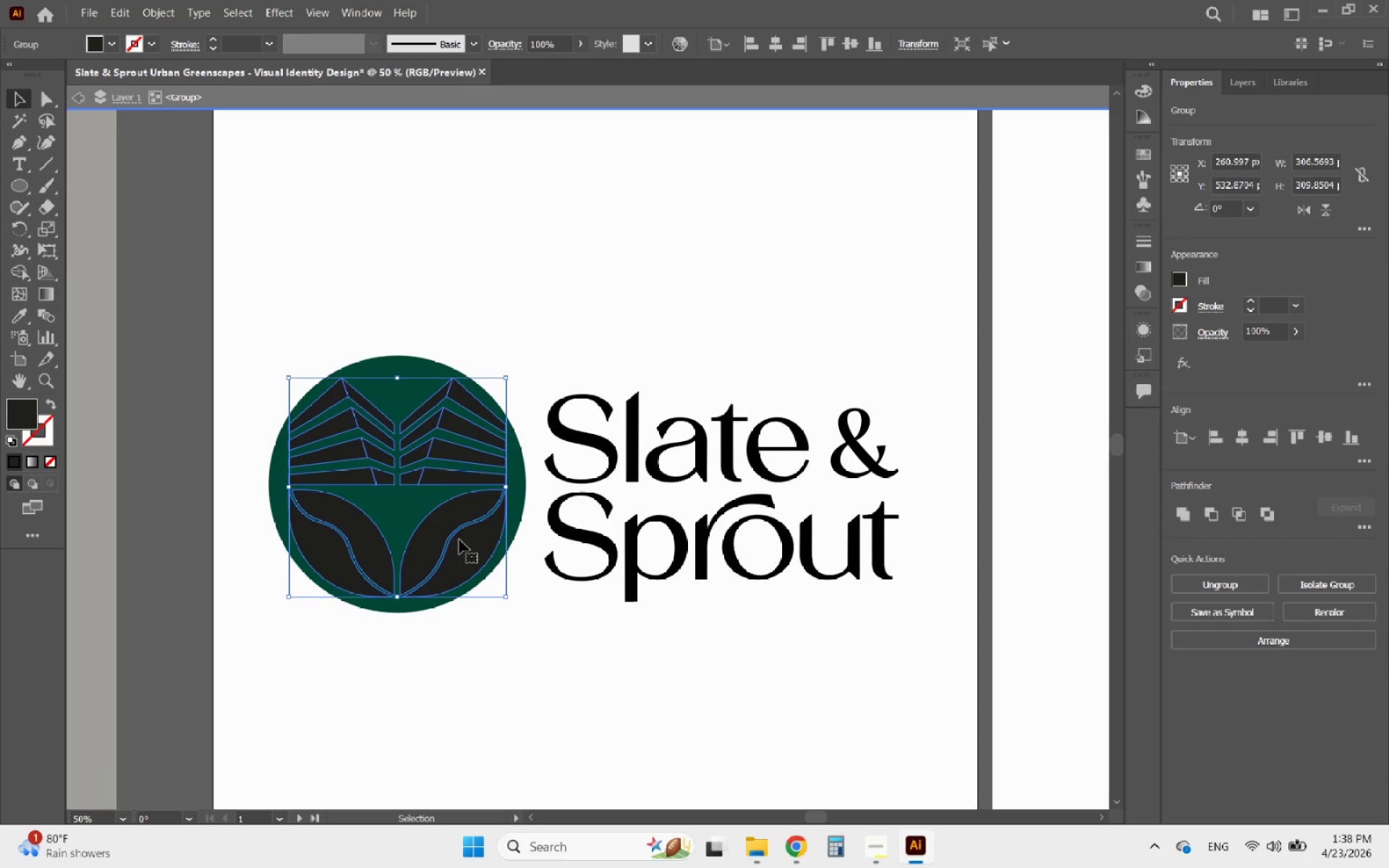 
key(ArrowDown)
 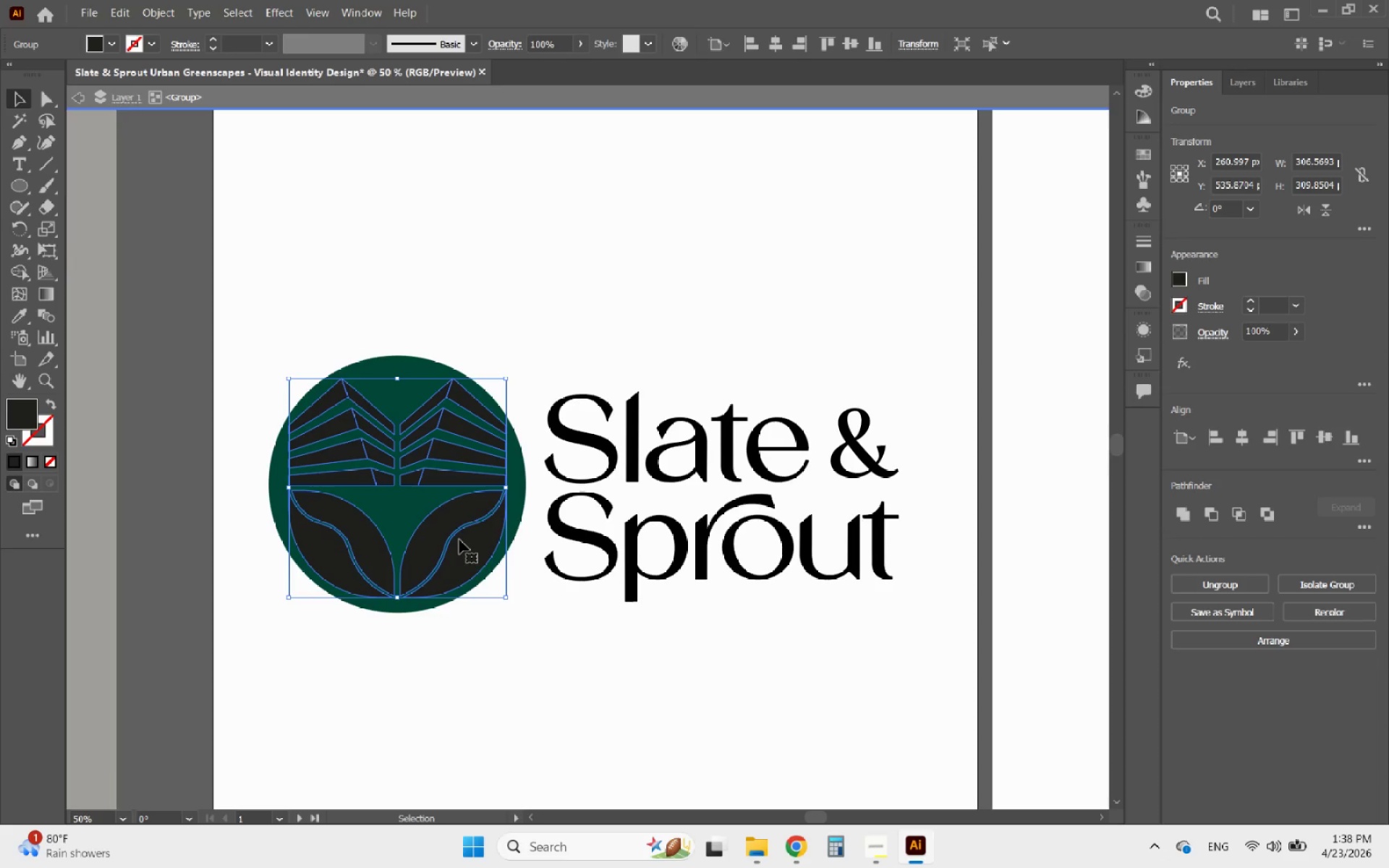 
key(ArrowDown)
 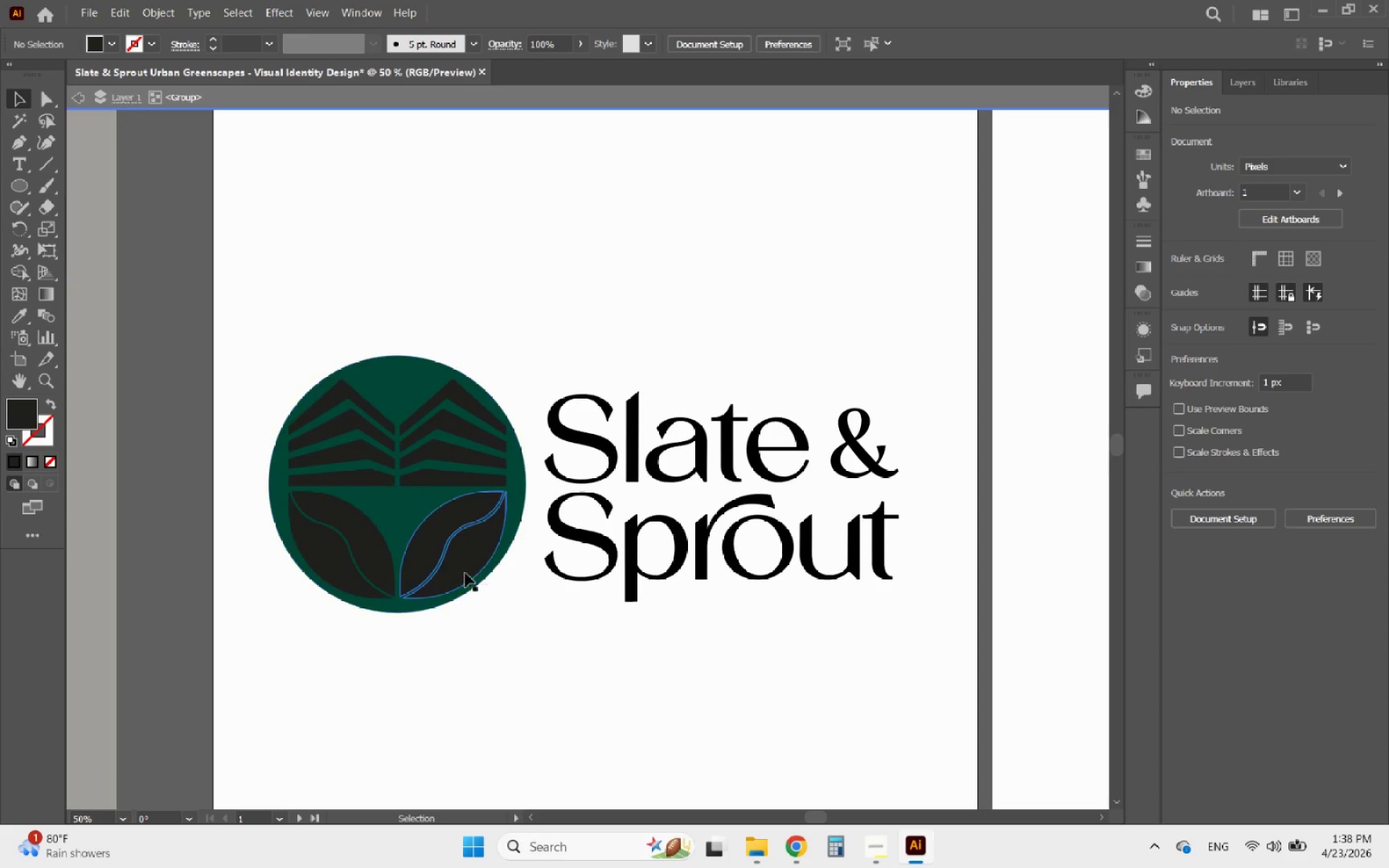 
double_click([467, 566])
 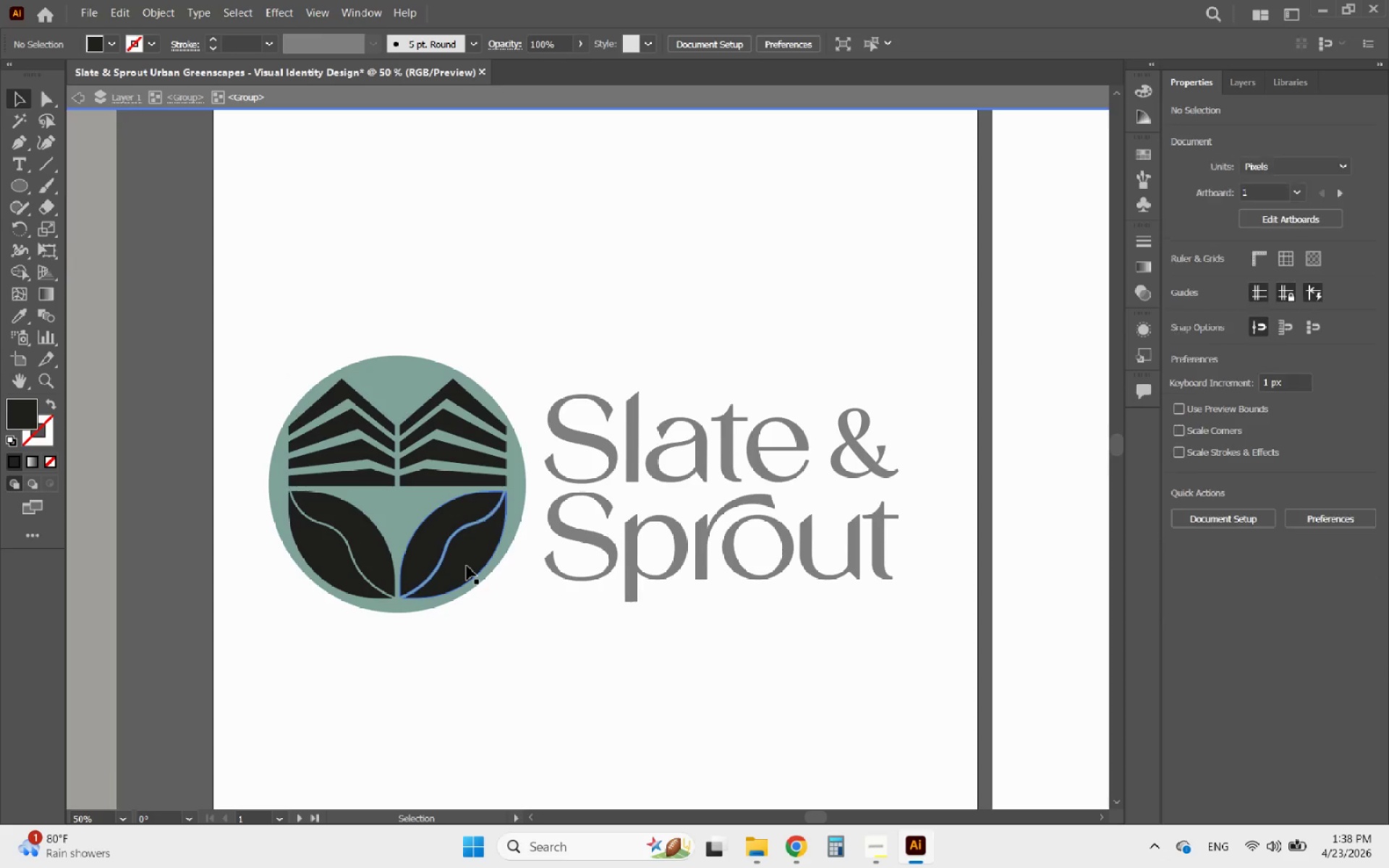 
triple_click([467, 566])
 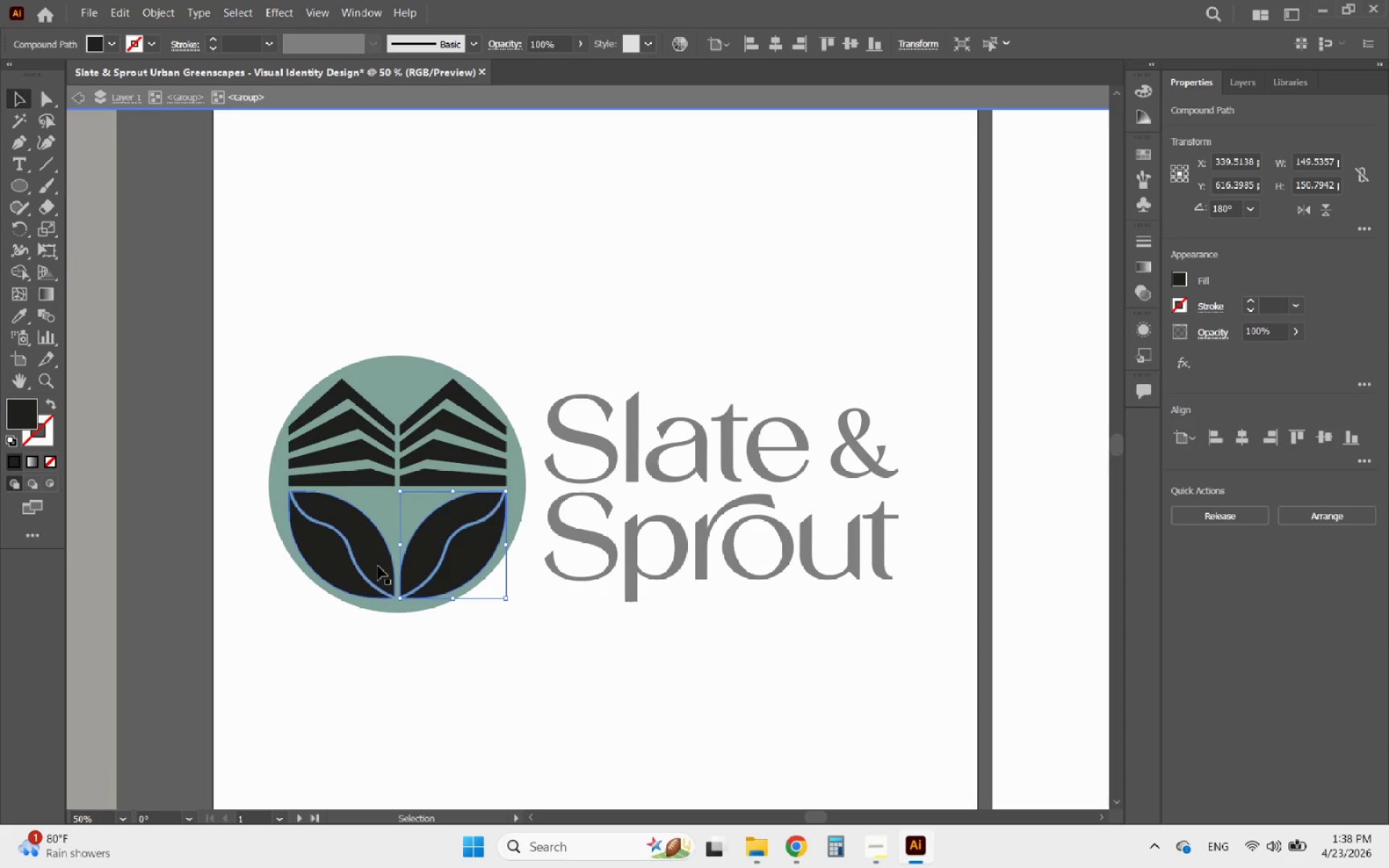 
hold_key(key=CapsLock, duration=0.36)
 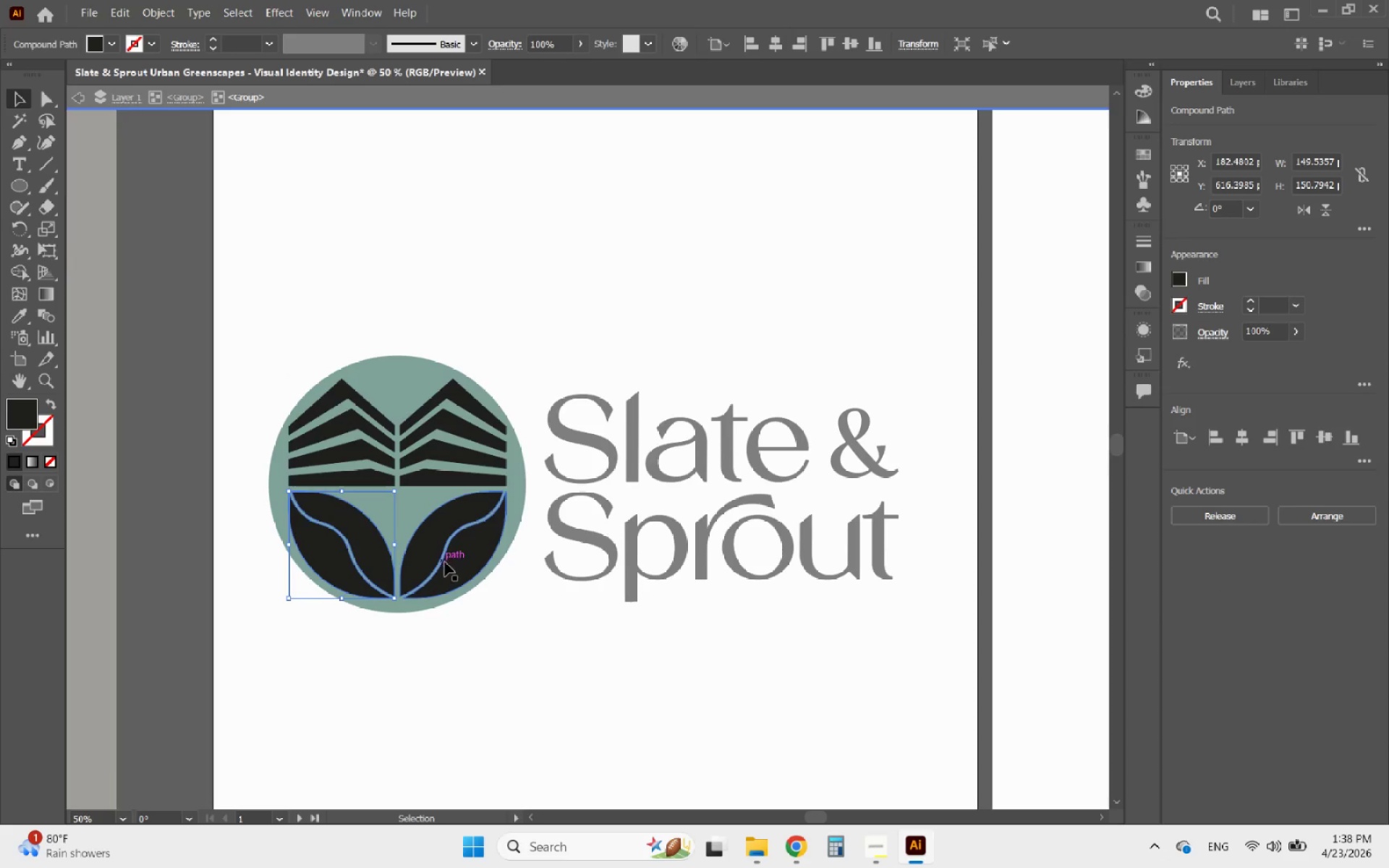 
left_click([378, 566])
 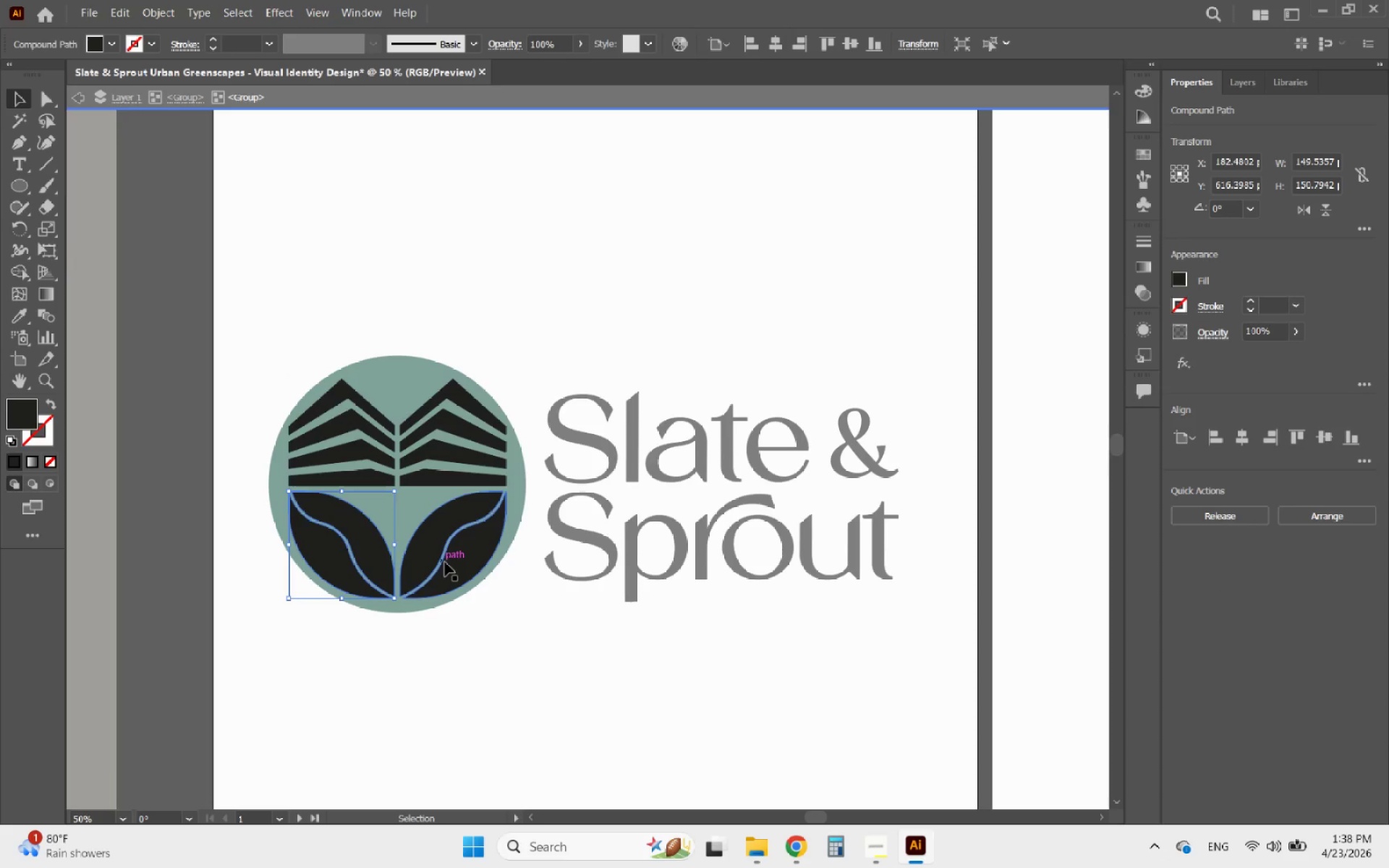 
hold_key(key=ShiftLeft, duration=0.45)
left_click([456, 561])
 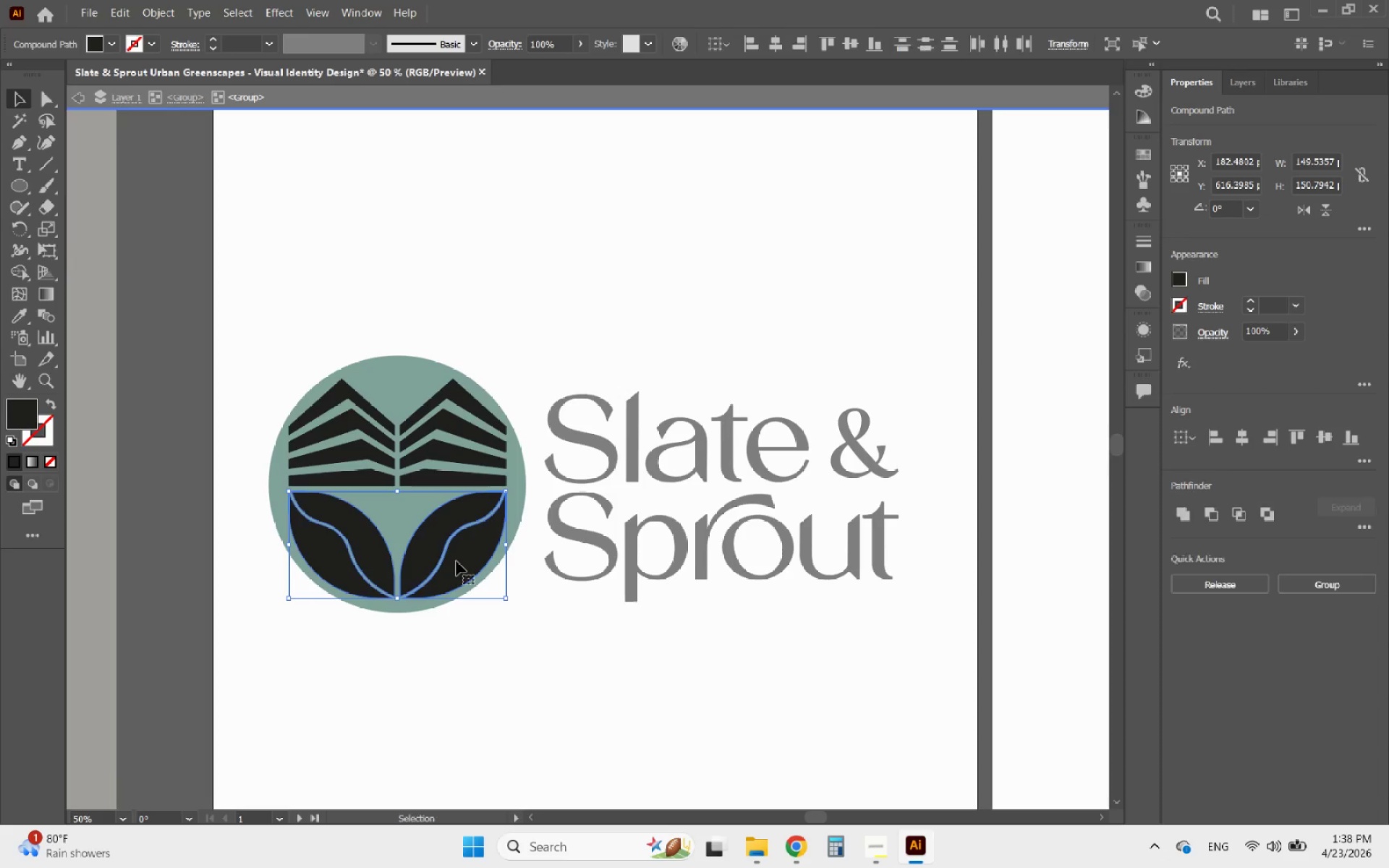 
key(CapsLock)
 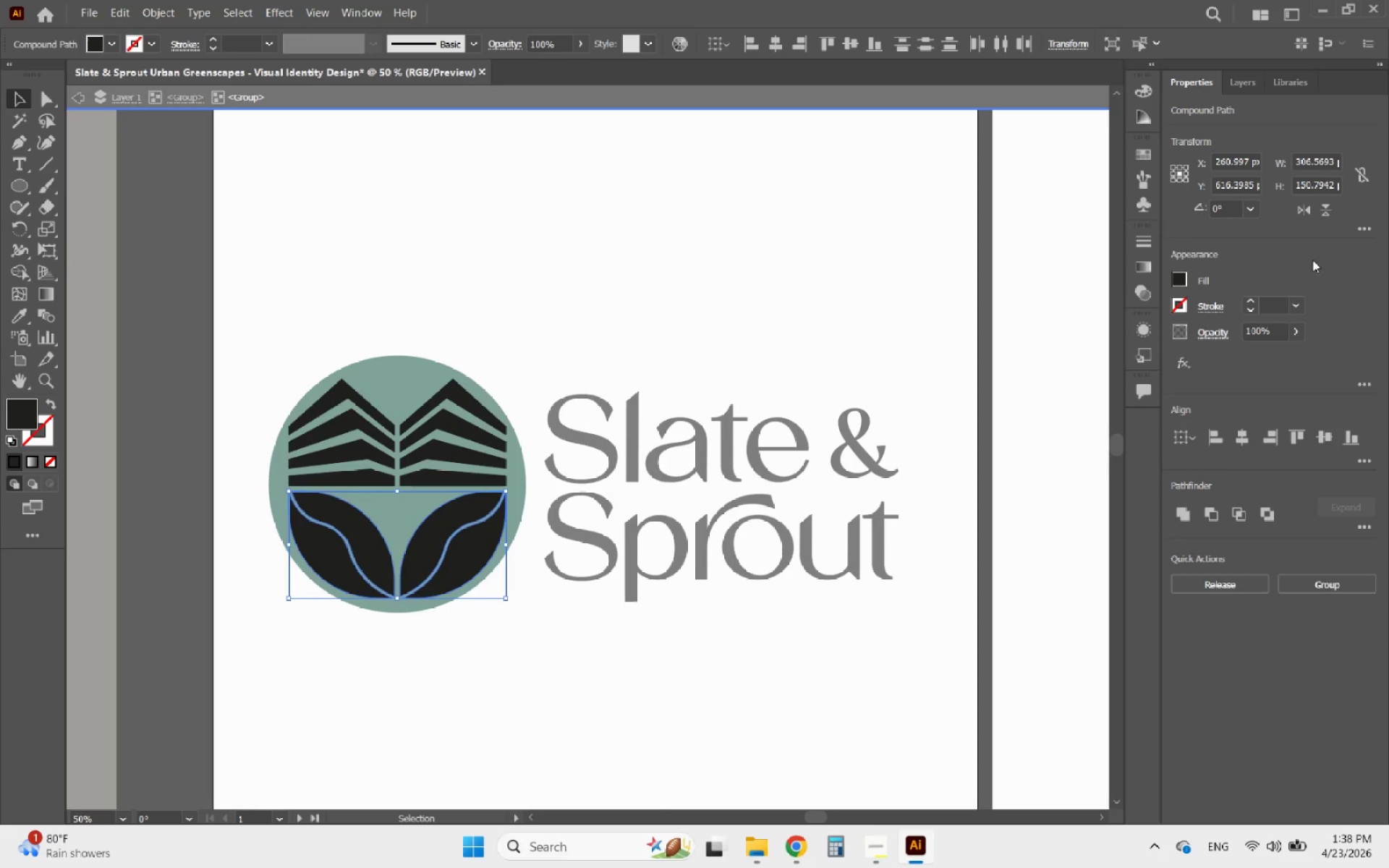 
mouse_move([1175, 299])
 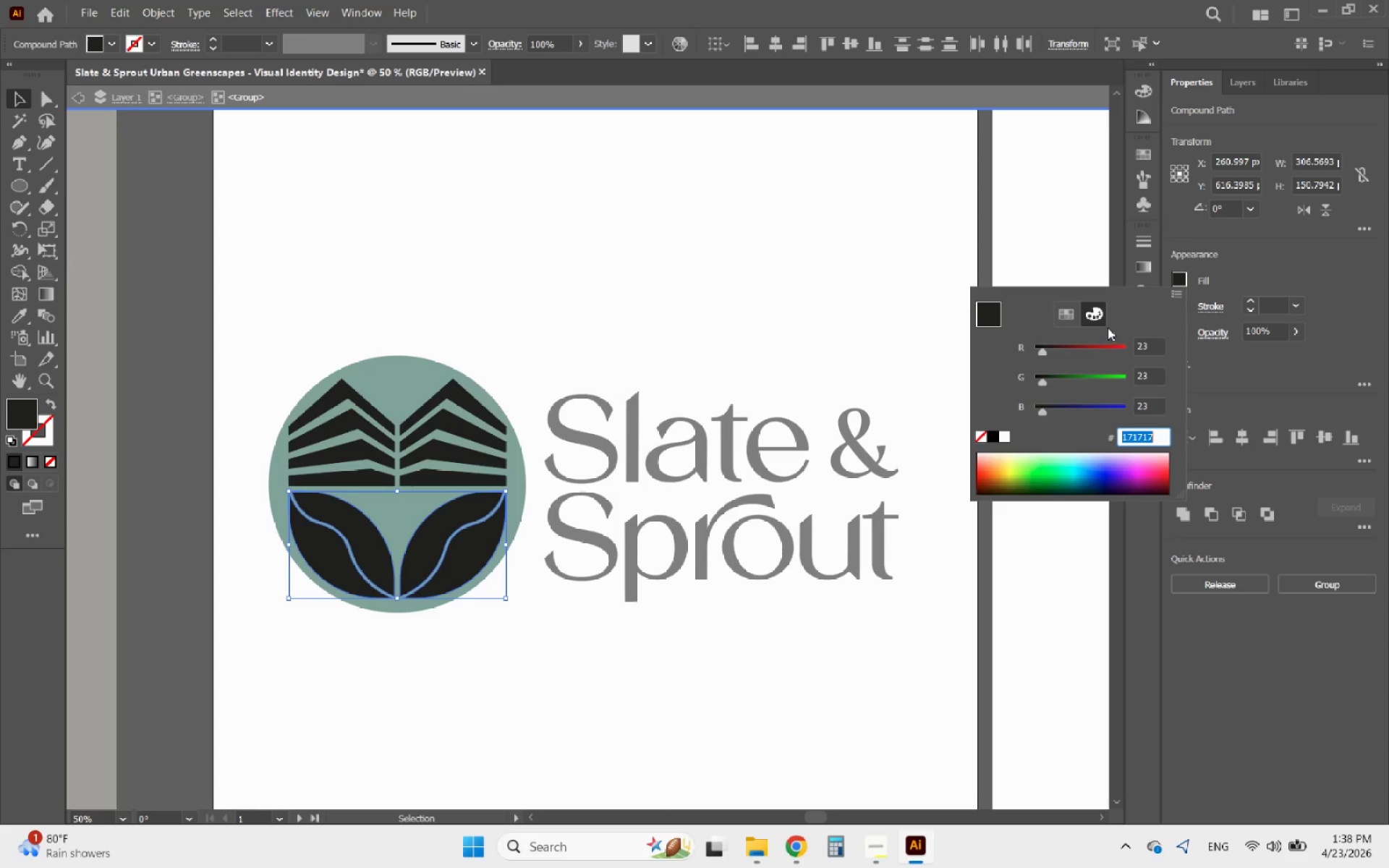 
left_click([1071, 317])
 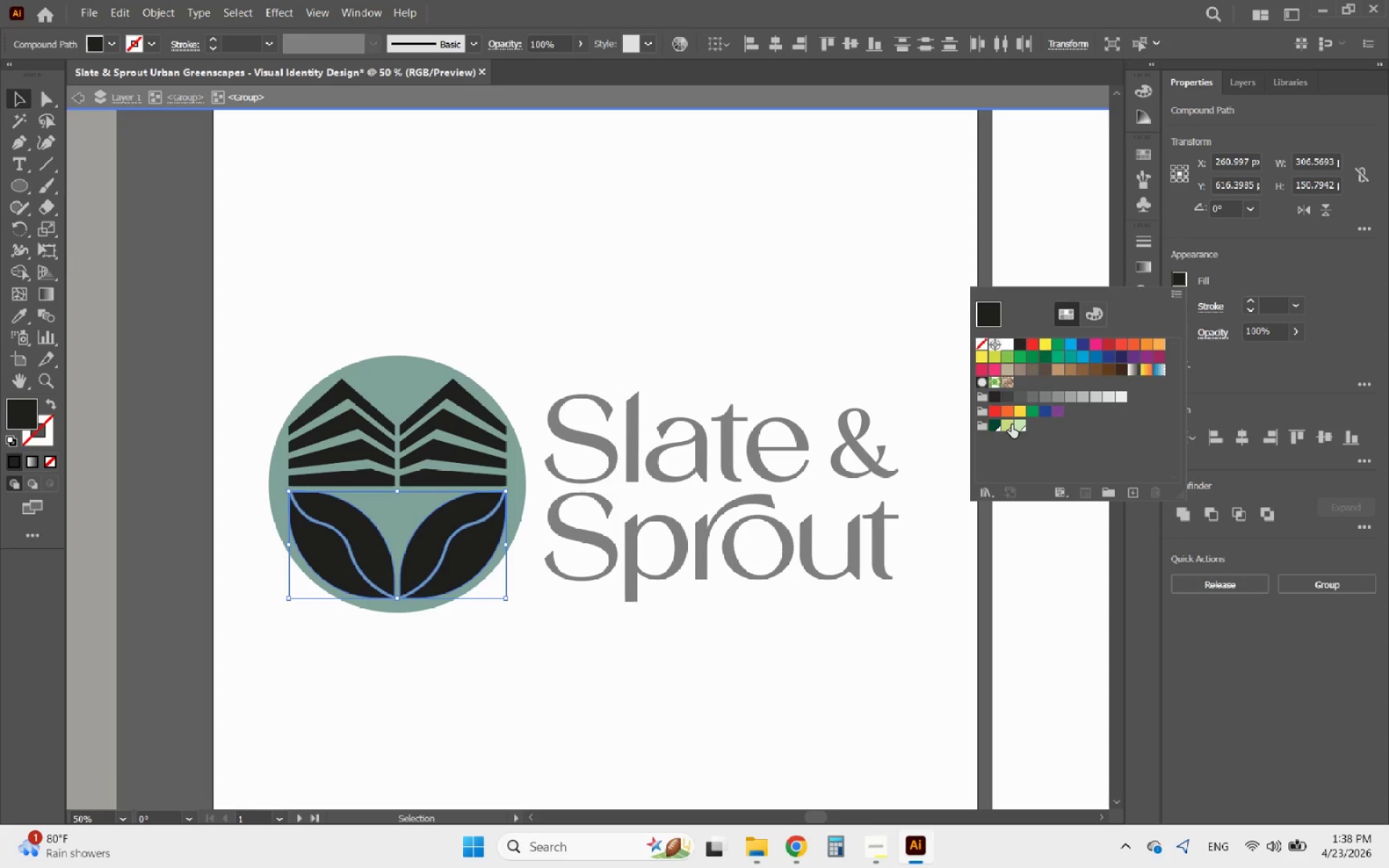 
left_click([1008, 425])
 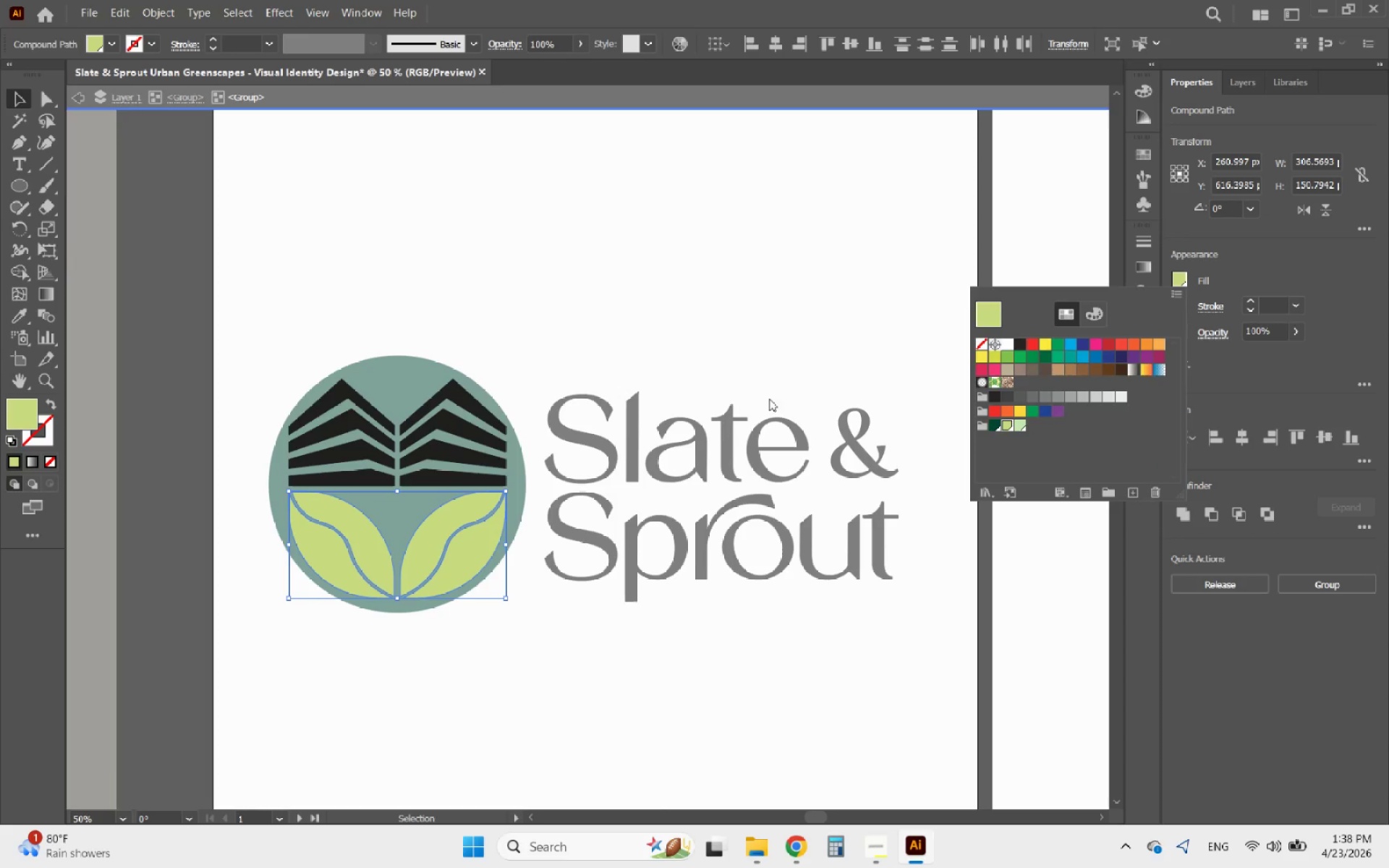 
left_click([613, 360])
 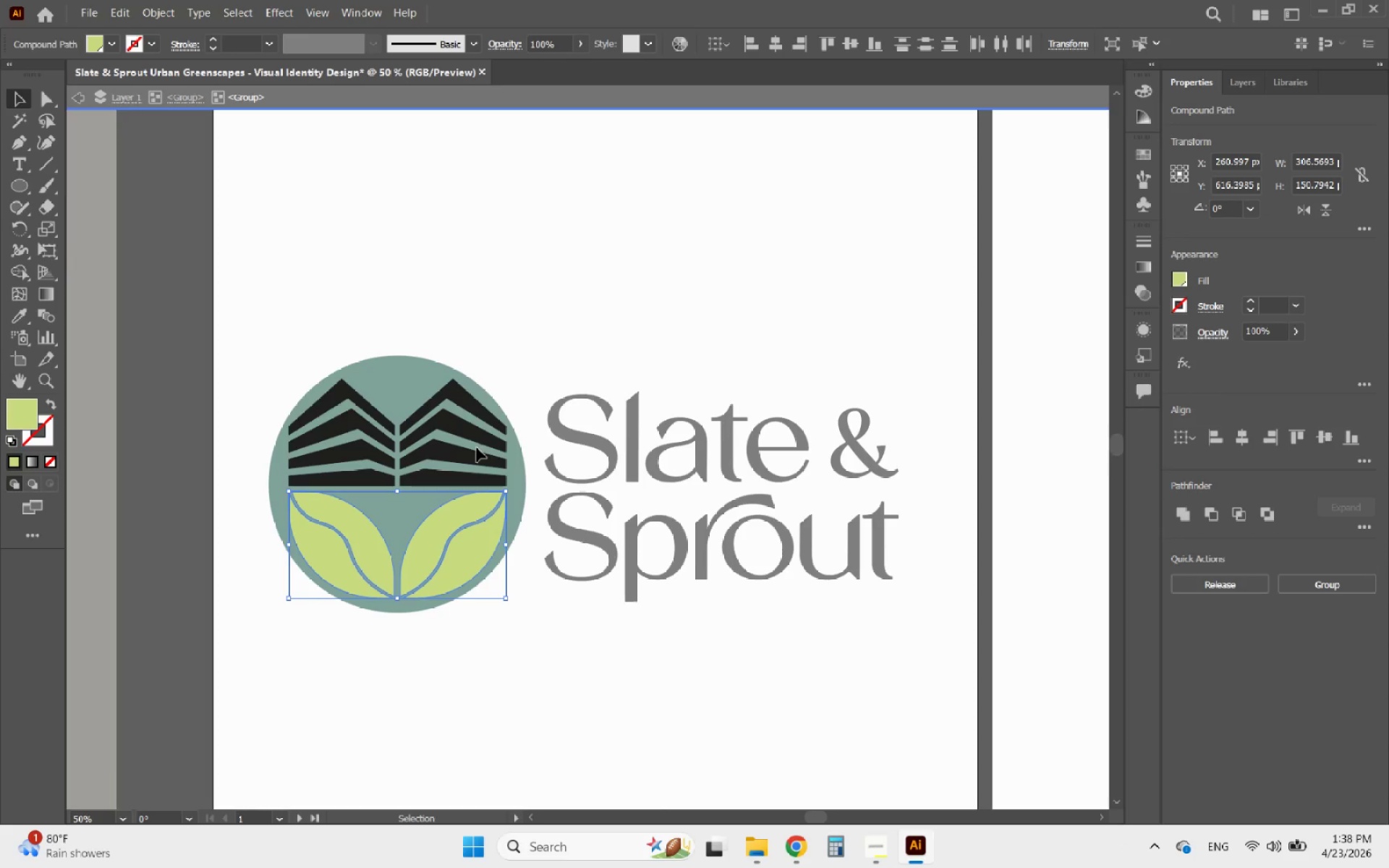 
left_click([461, 453])
 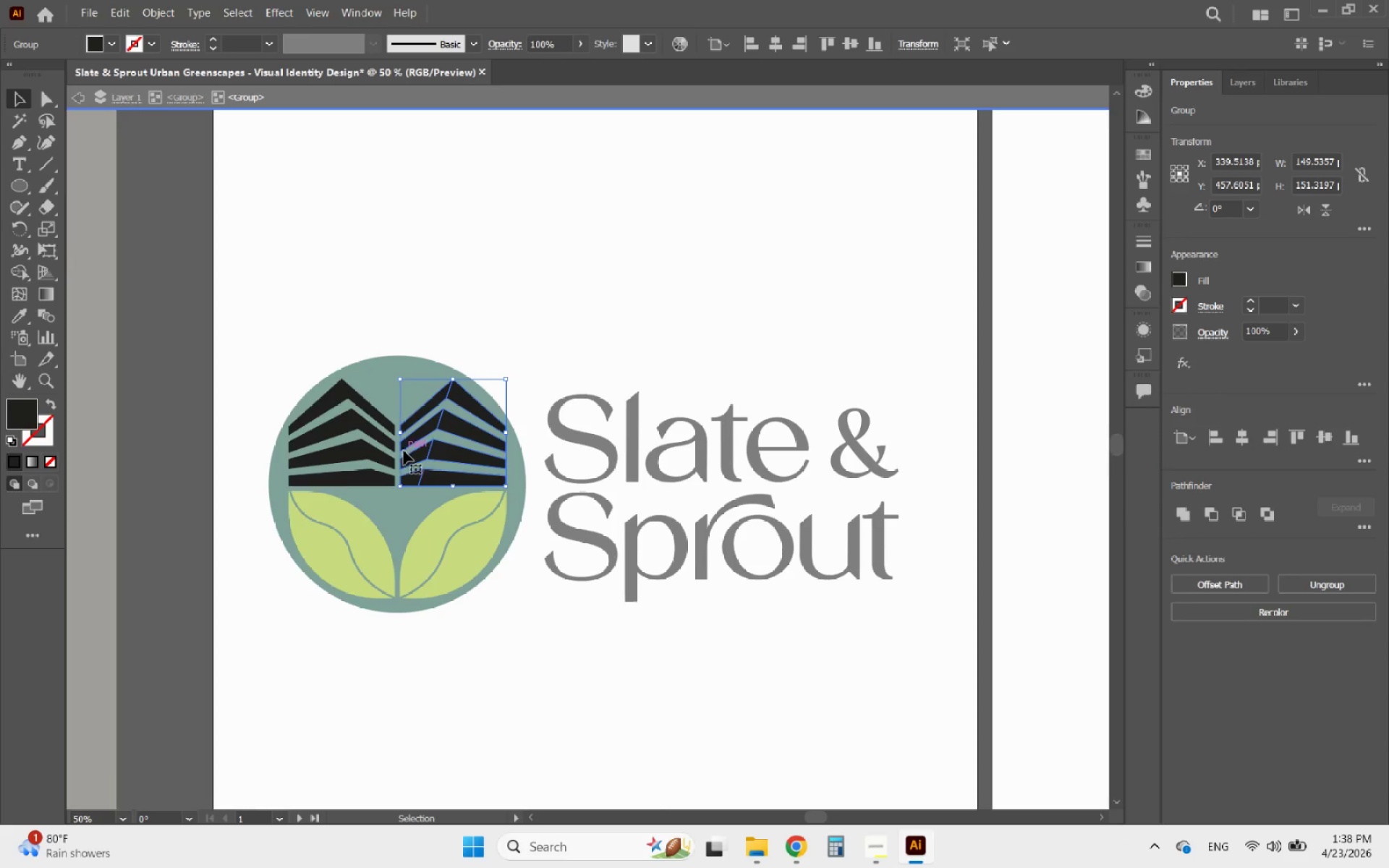 
hold_key(key=ShiftLeft, duration=0.67)
left_click([381, 445])
 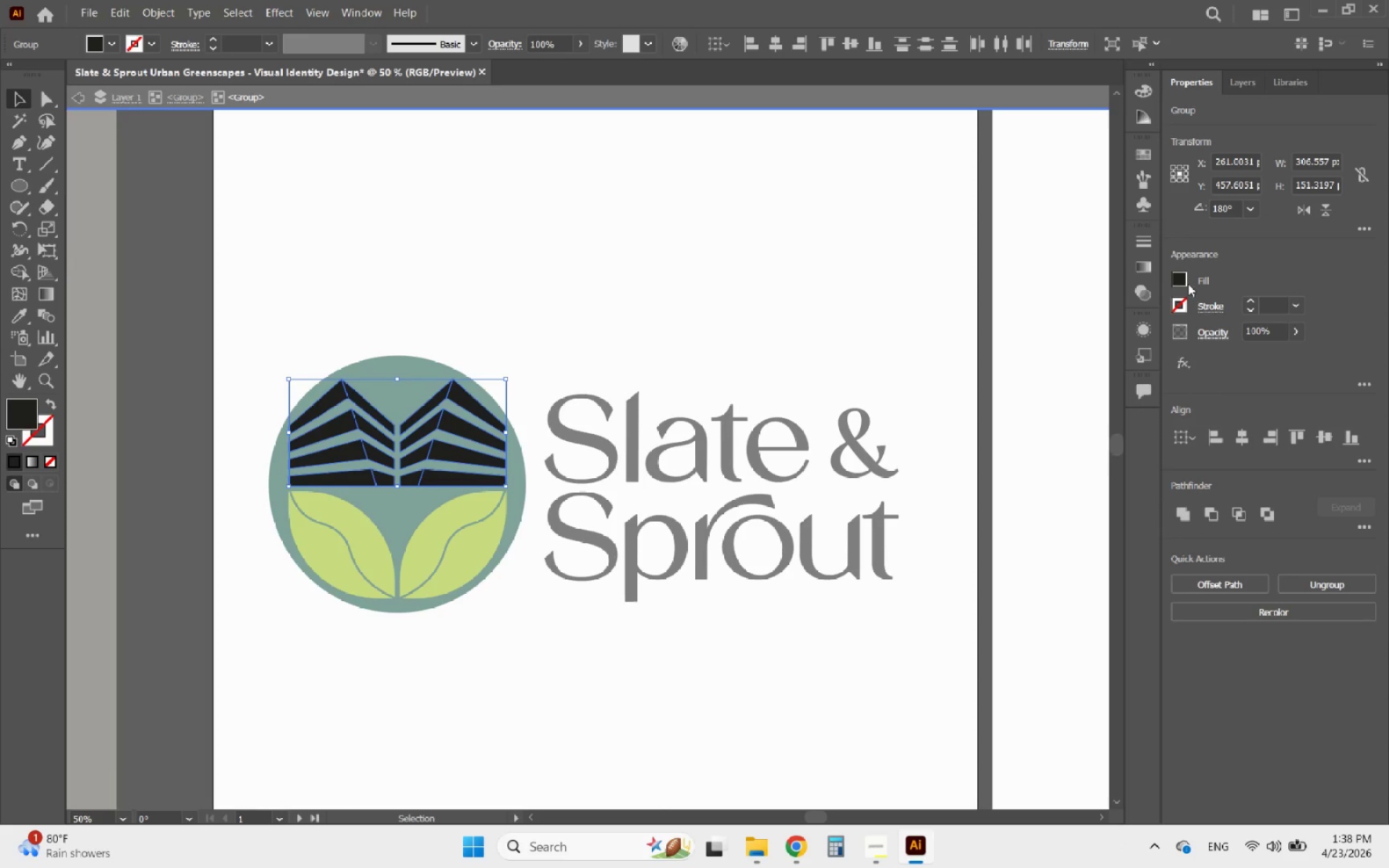 
left_click([1185, 279])
 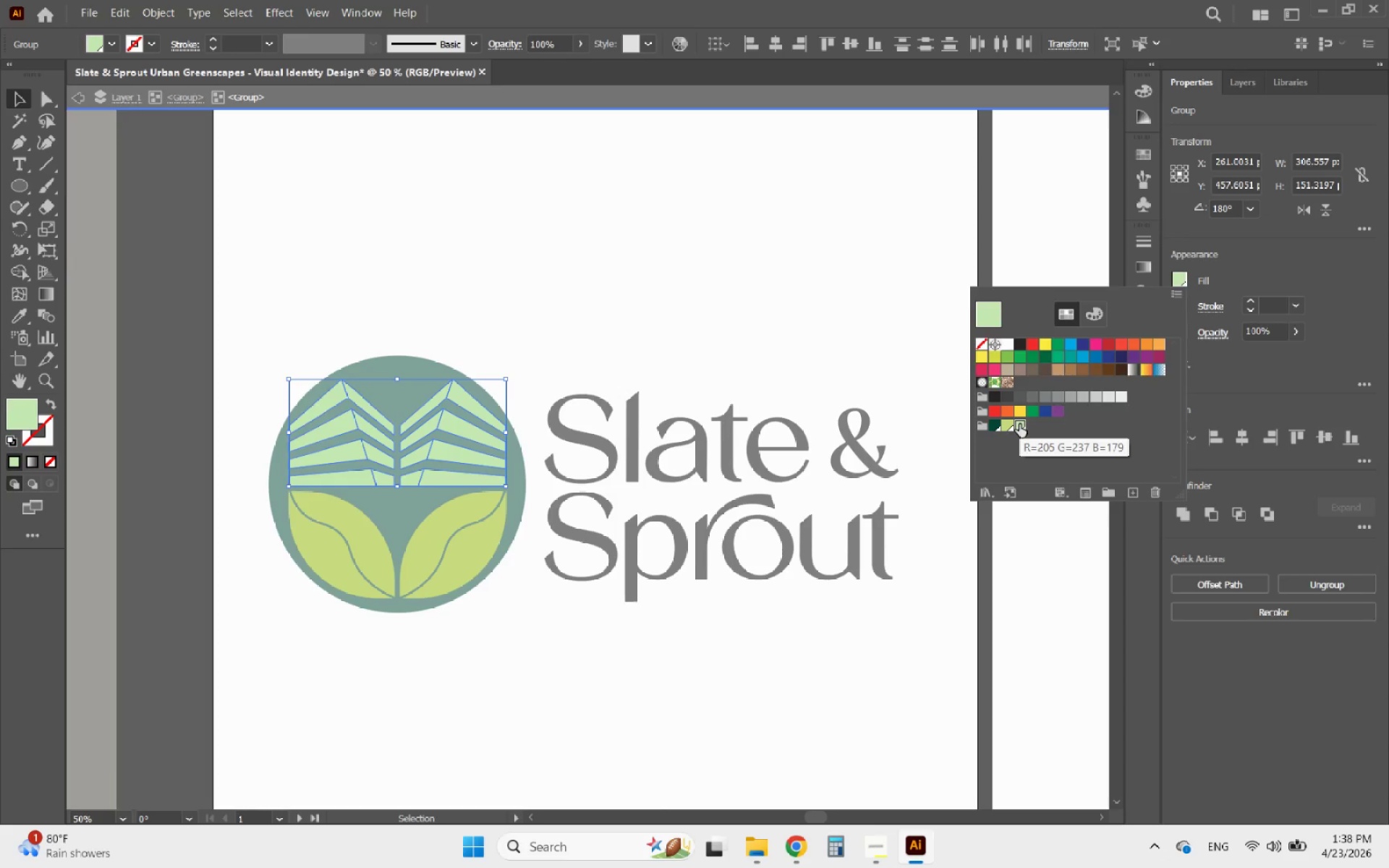 
double_click([545, 288])
 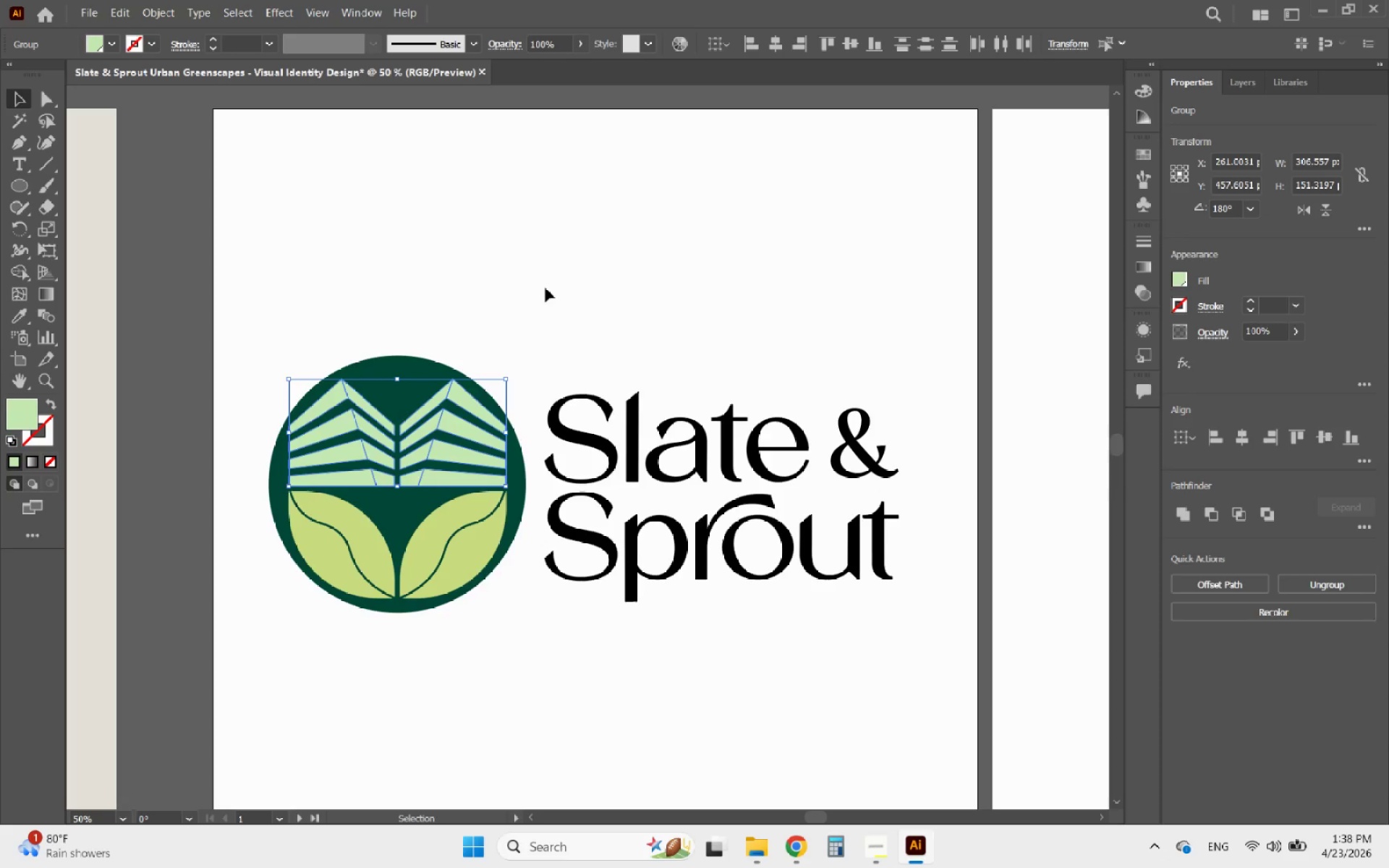 
left_click([545, 288])
 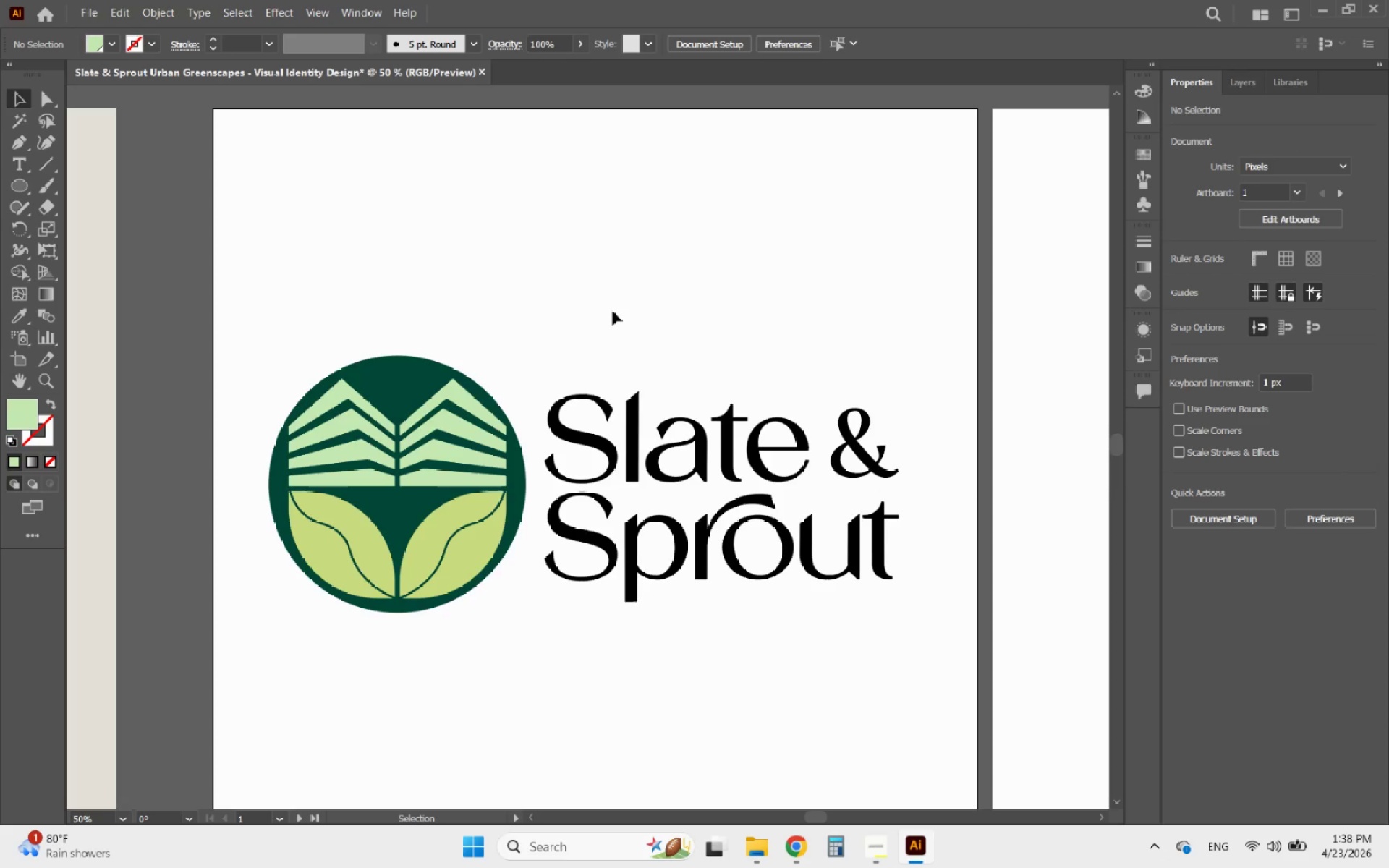 
hold_key(key=AltLeft, duration=1.41)
scroll: coordinate [613, 311], scroll_direction: down, amount: 1.0
 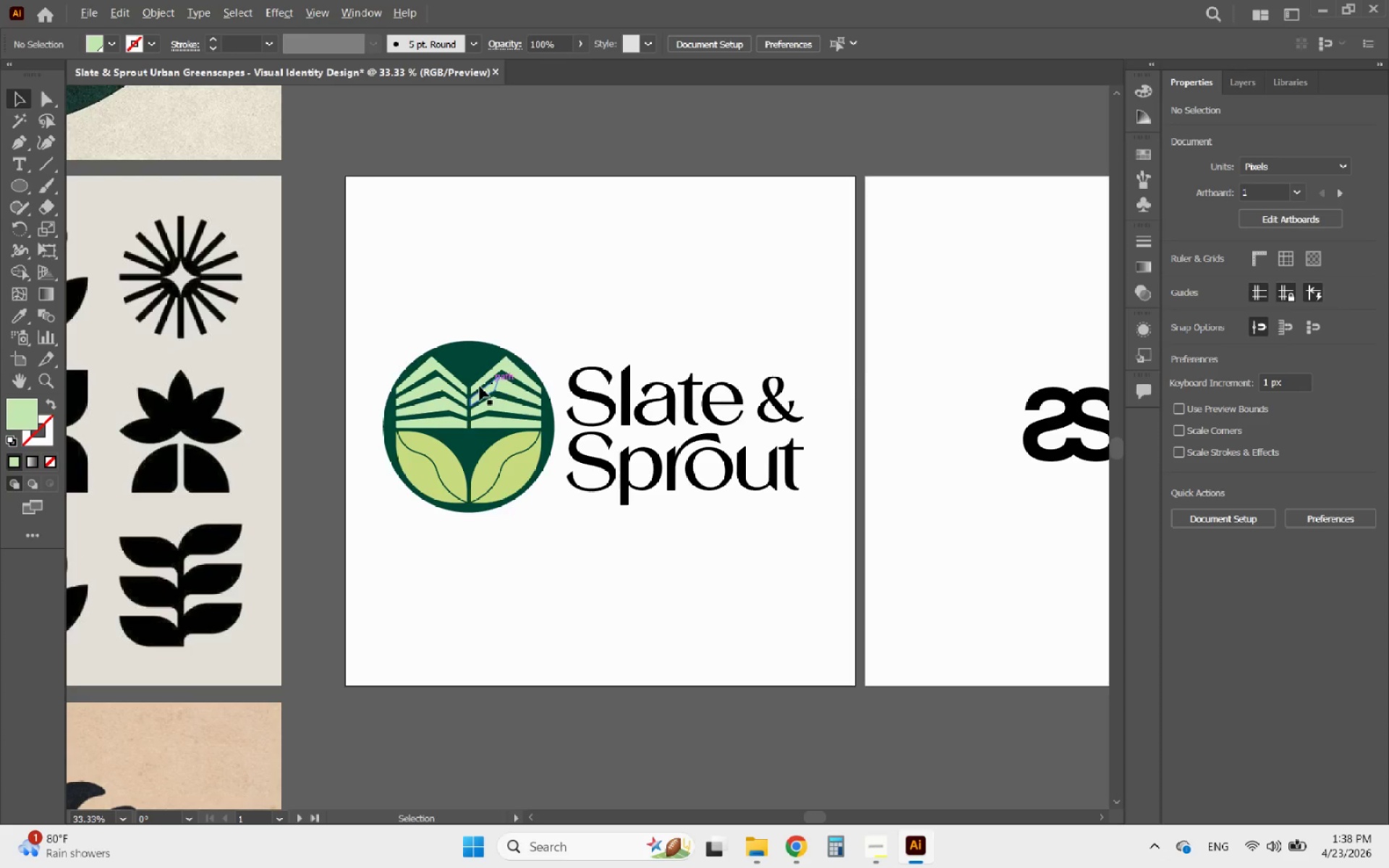 
scroll: coordinate [500, 353], scroll_direction: up, amount: 2.0
 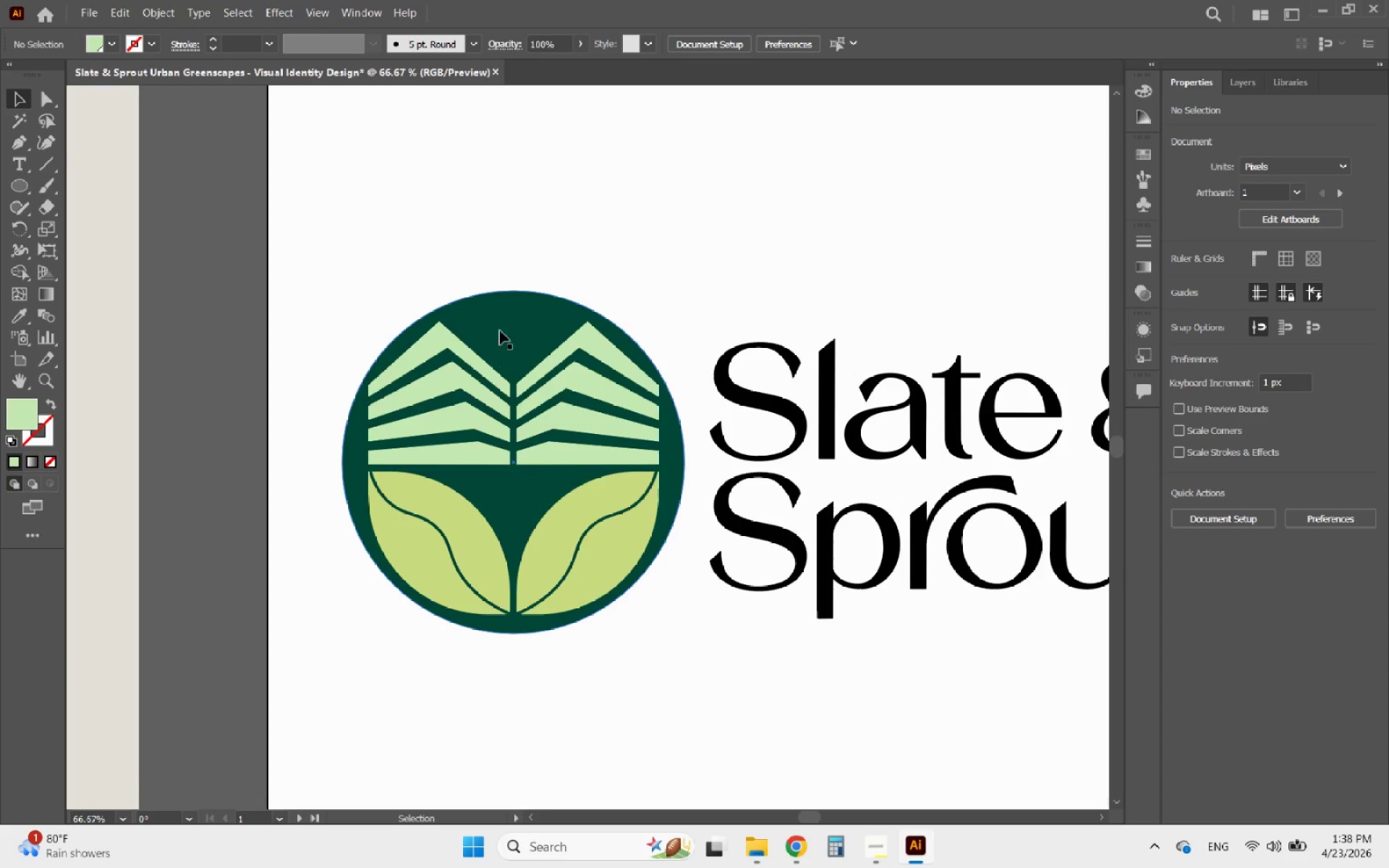 
left_click([500, 328])
 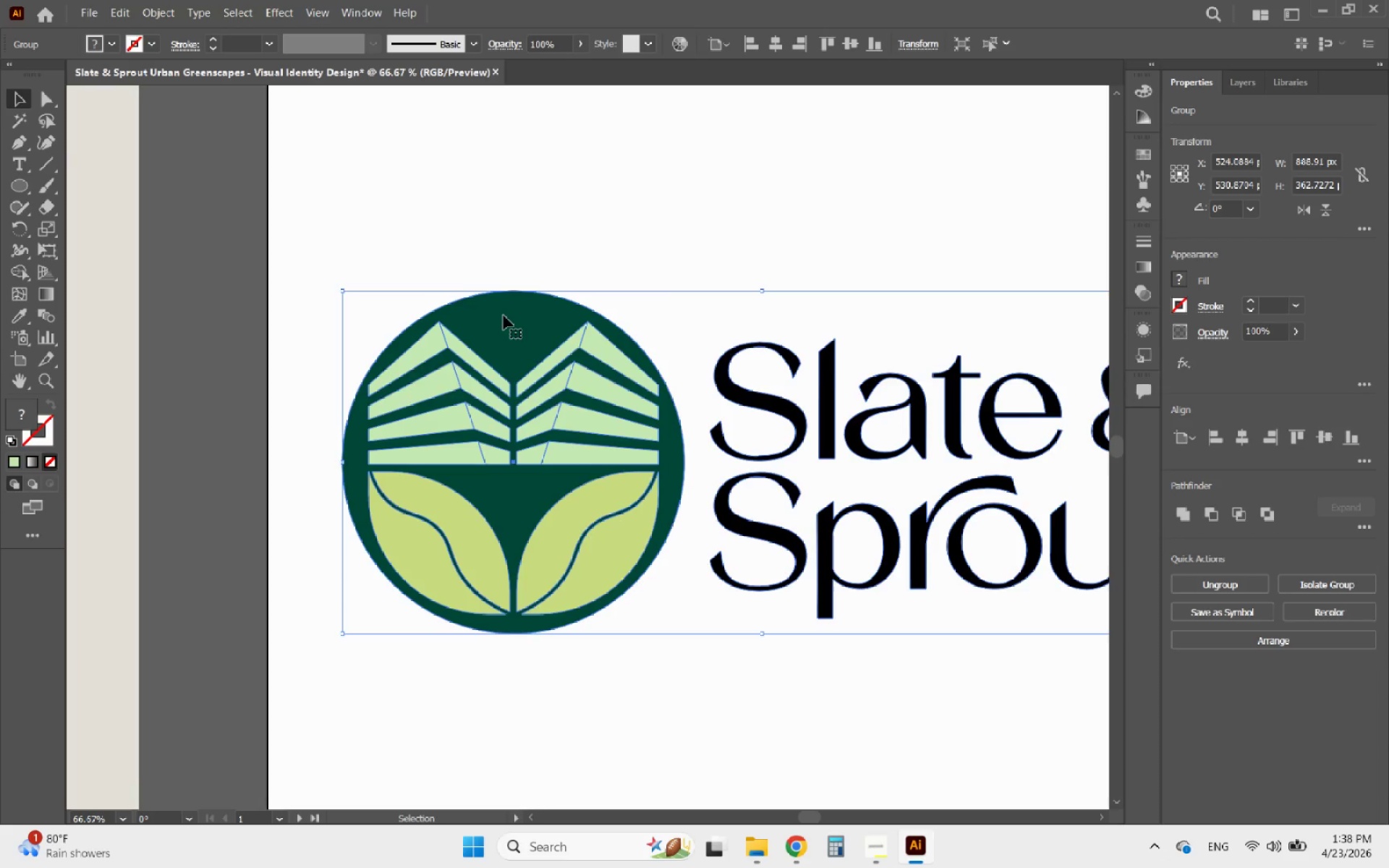 
double_click([504, 315])
 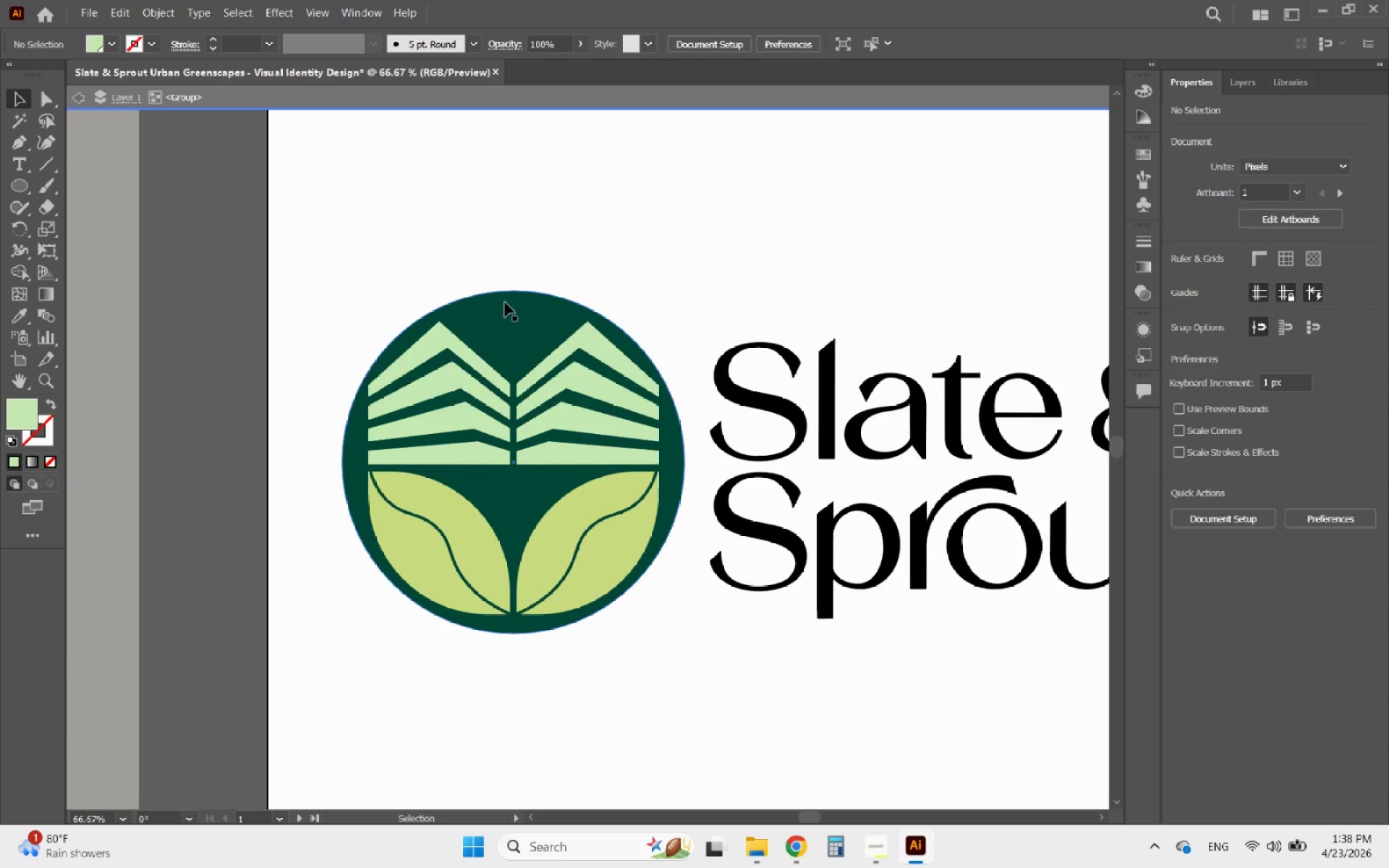 
left_click([505, 302])
 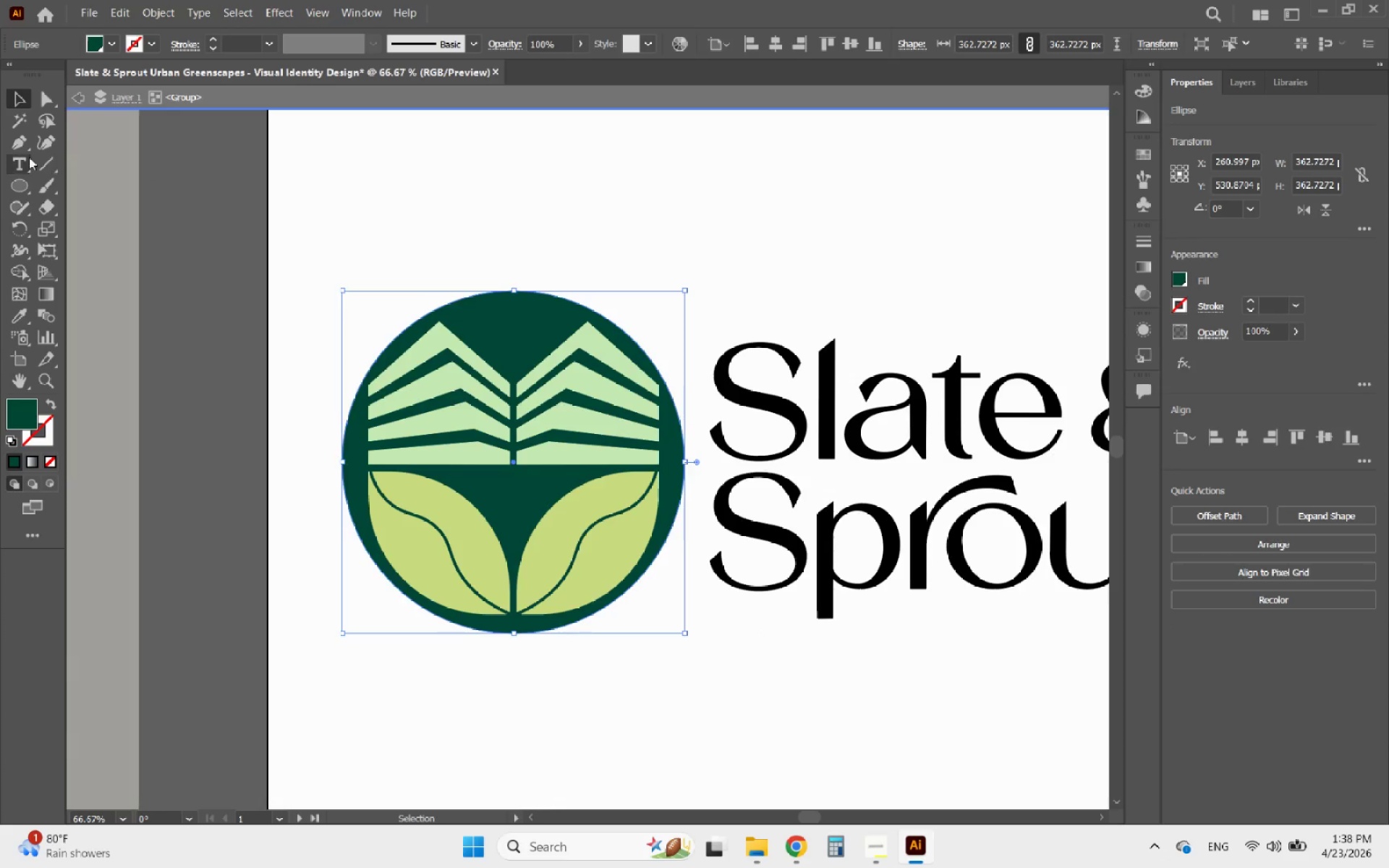 
right_click([19, 182])
 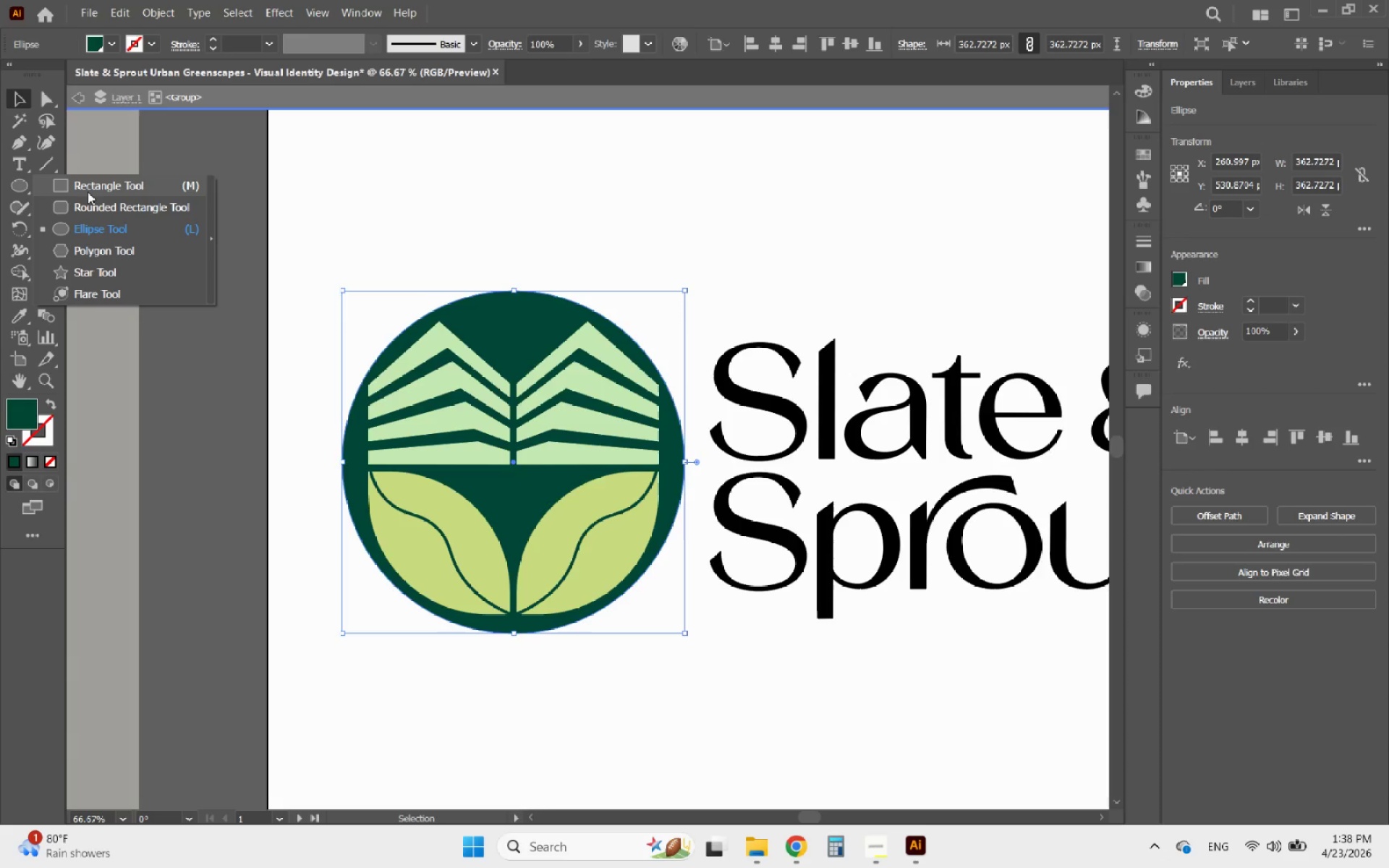 
left_click([89, 190])
 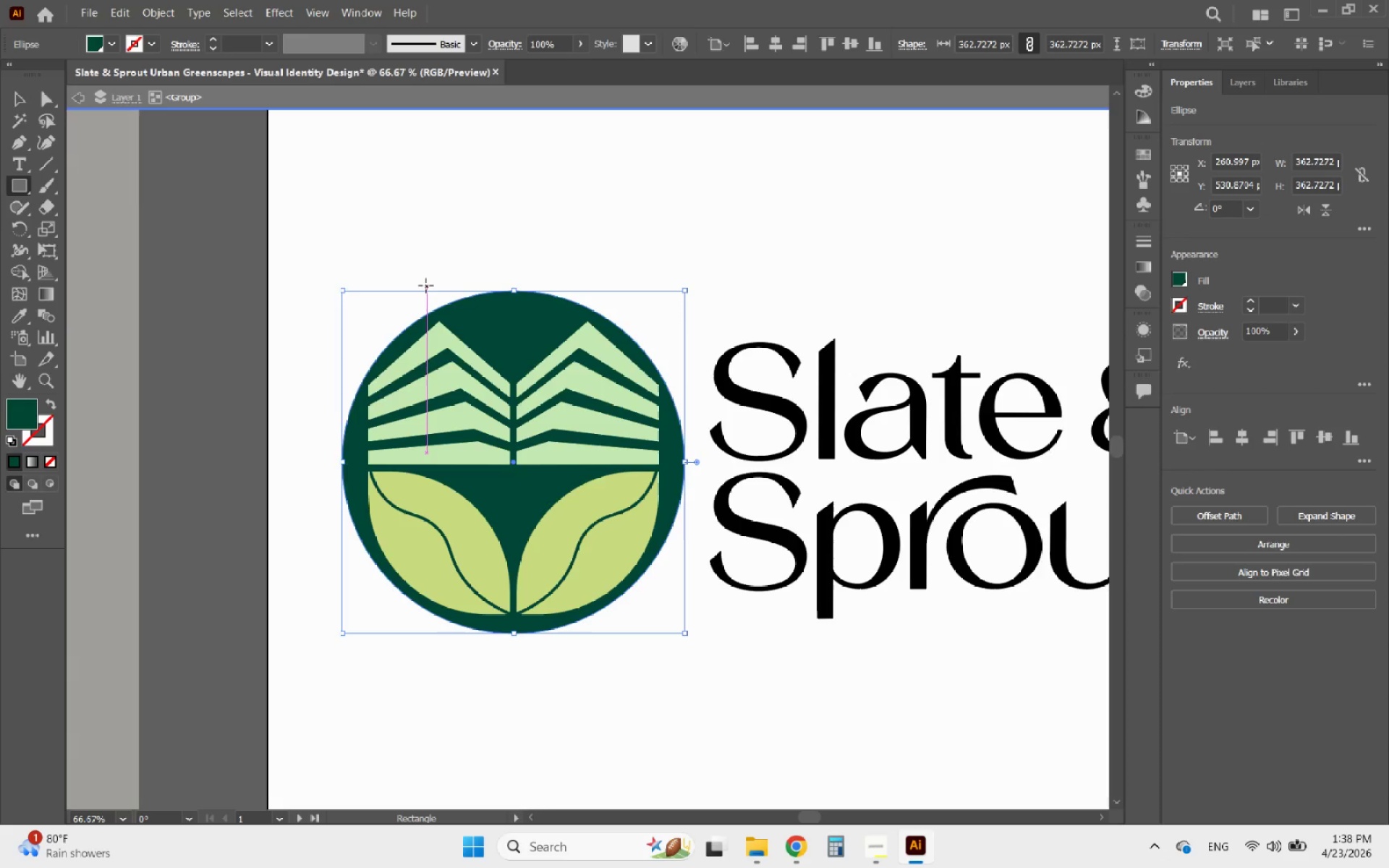 
wait(5.56)
 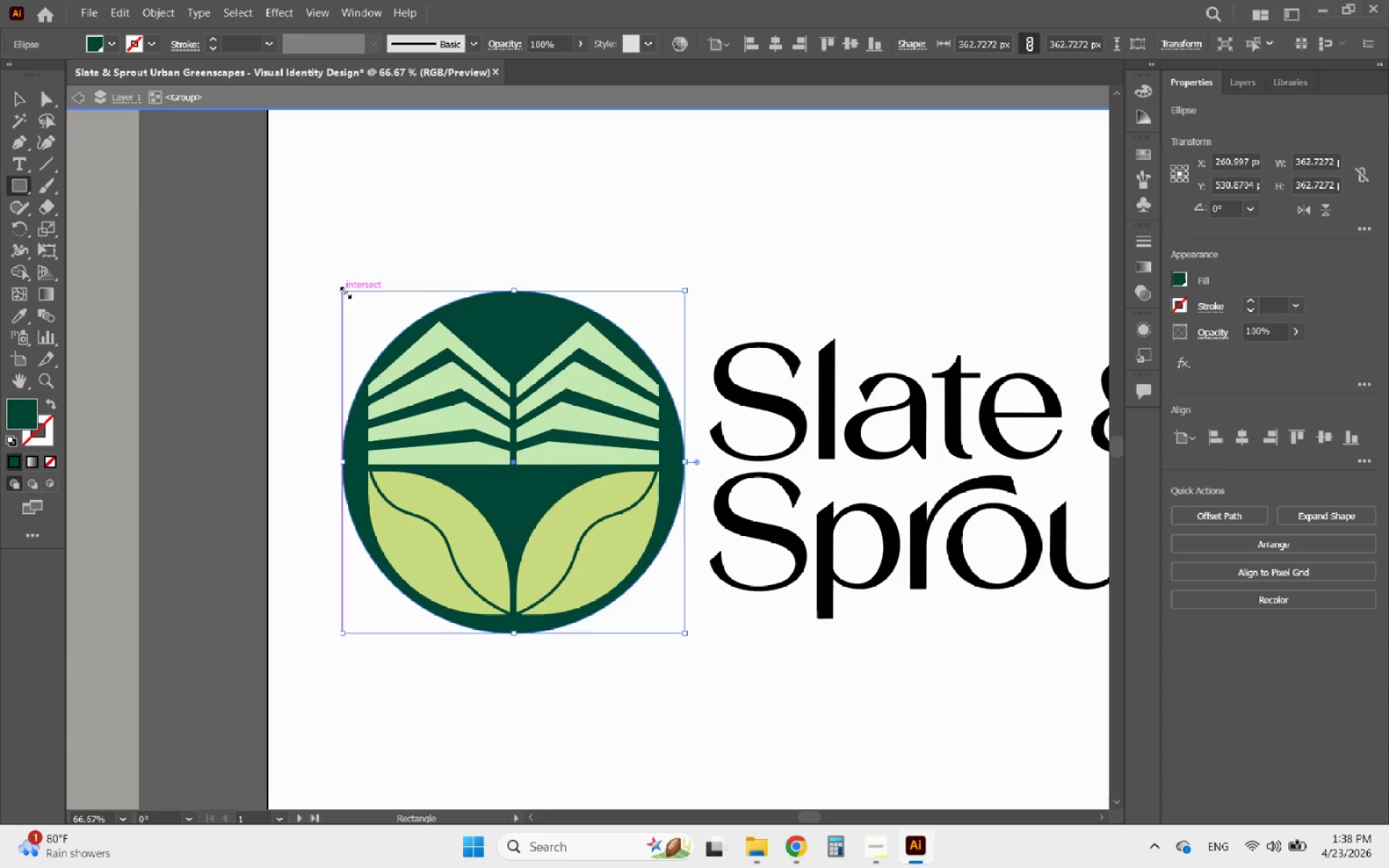 
left_click_drag(start_coordinate=[403, 291], to_coordinate=[684, 634])
 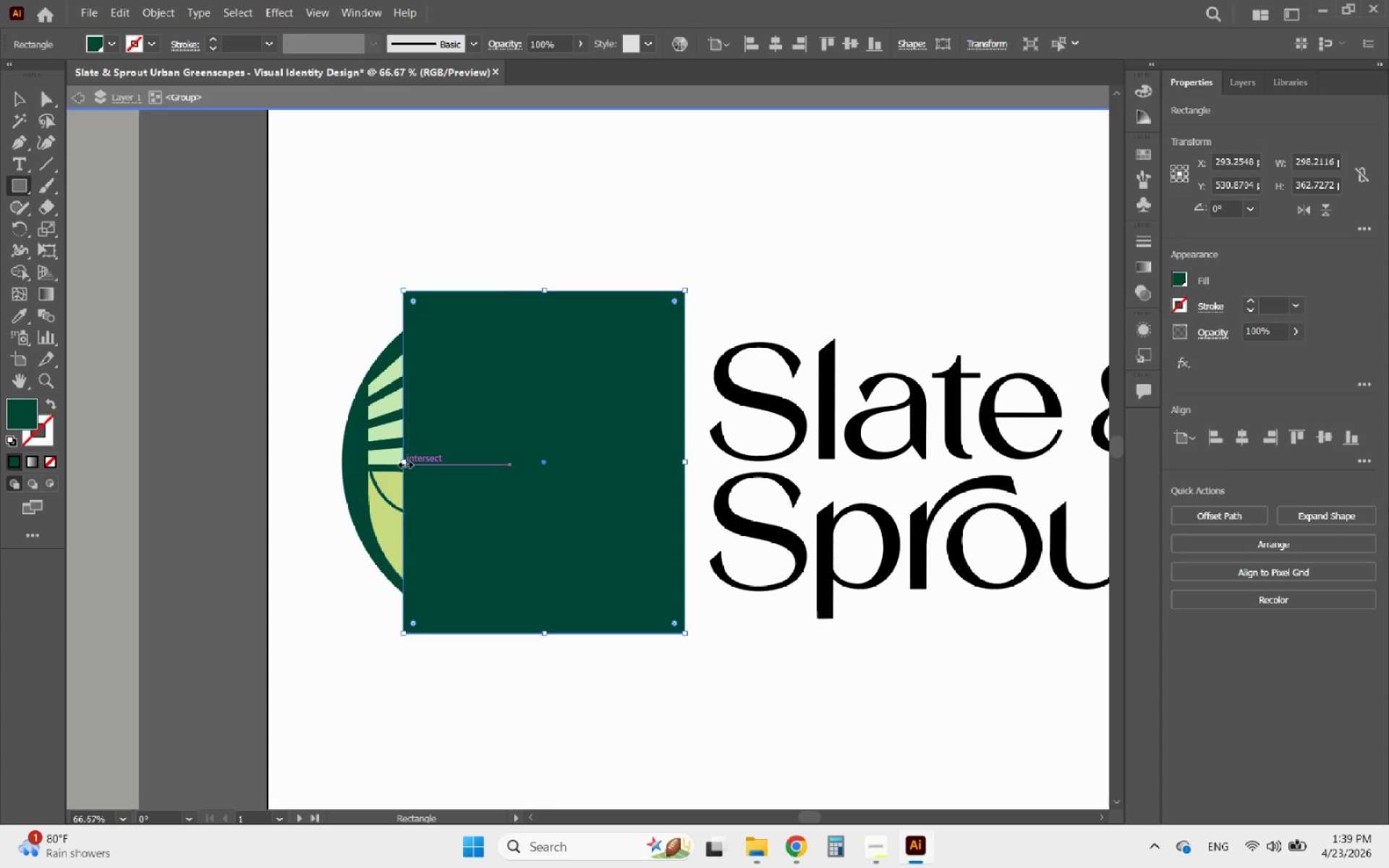 
left_click([403, 459])
 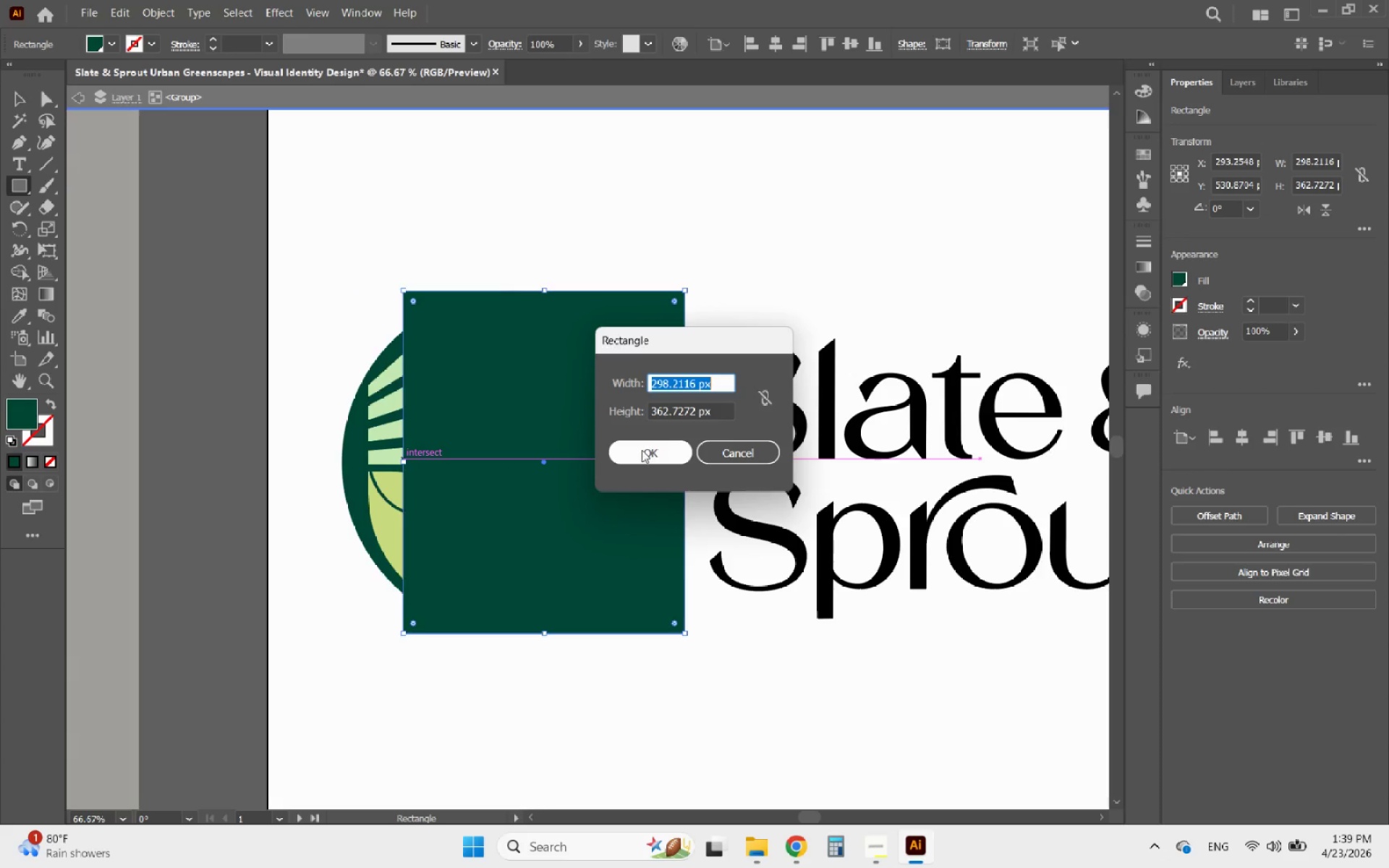 
left_click([726, 456])
 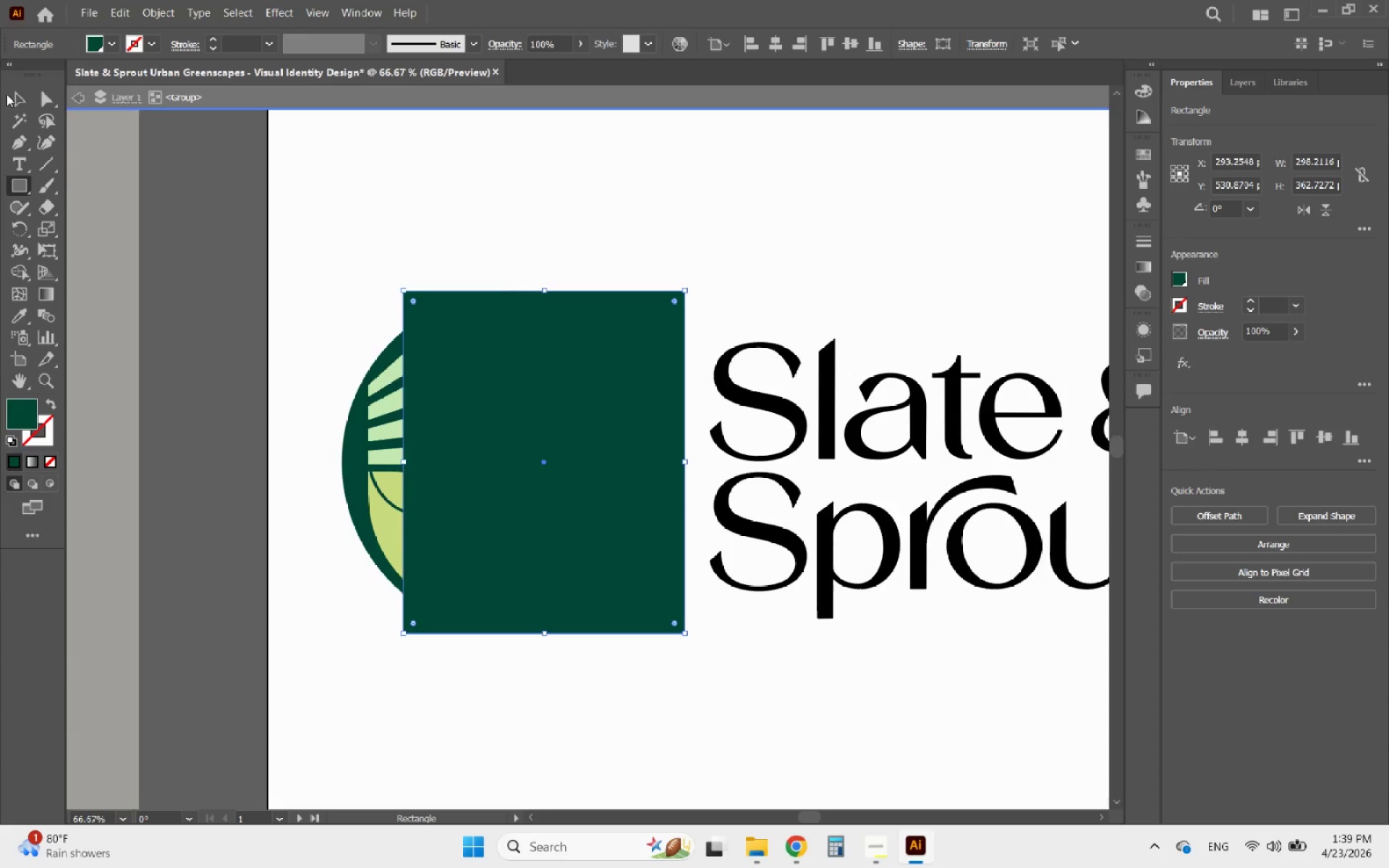 
left_click([12, 98])
 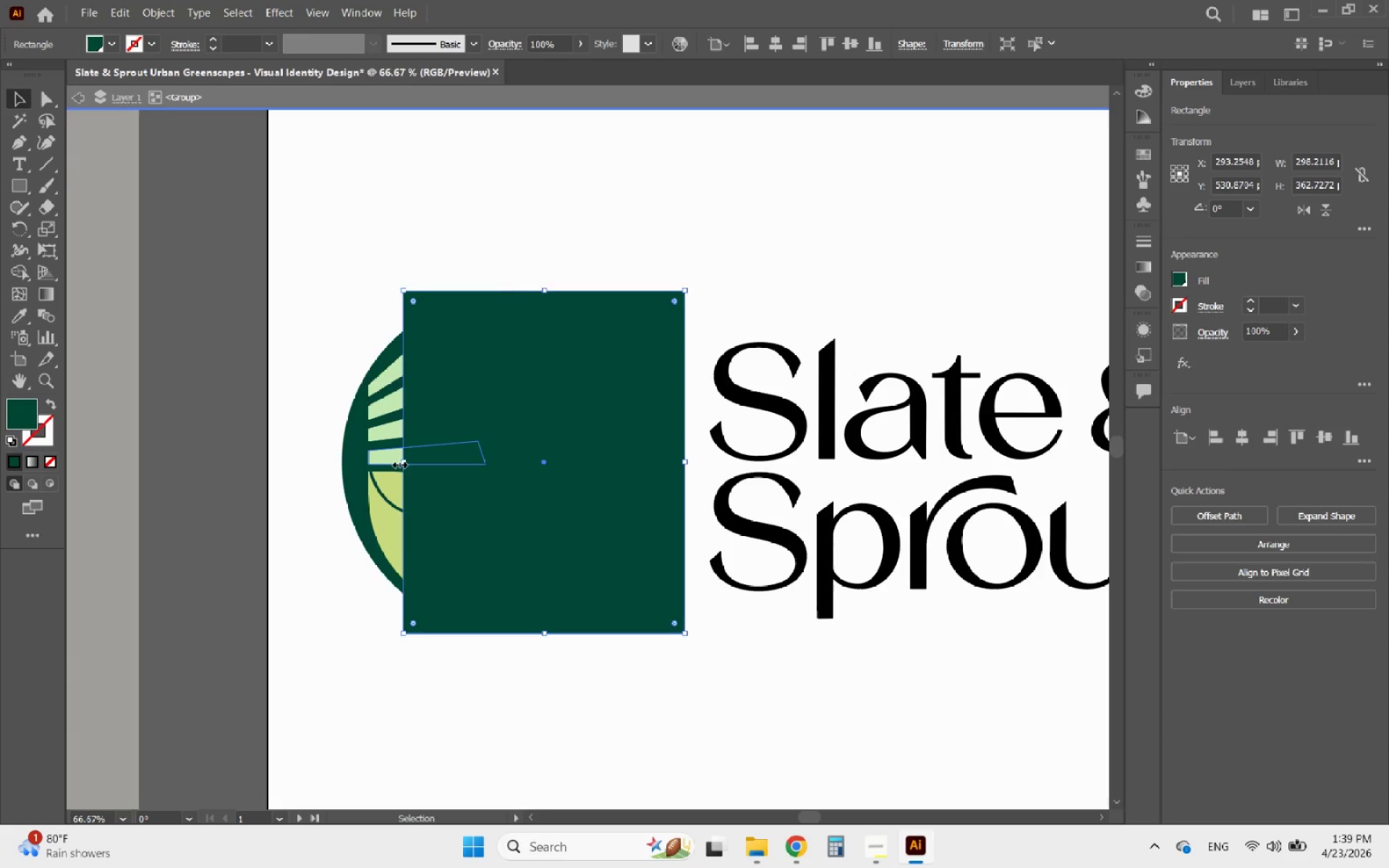 
left_click_drag(start_coordinate=[402, 461], to_coordinate=[339, 464])
 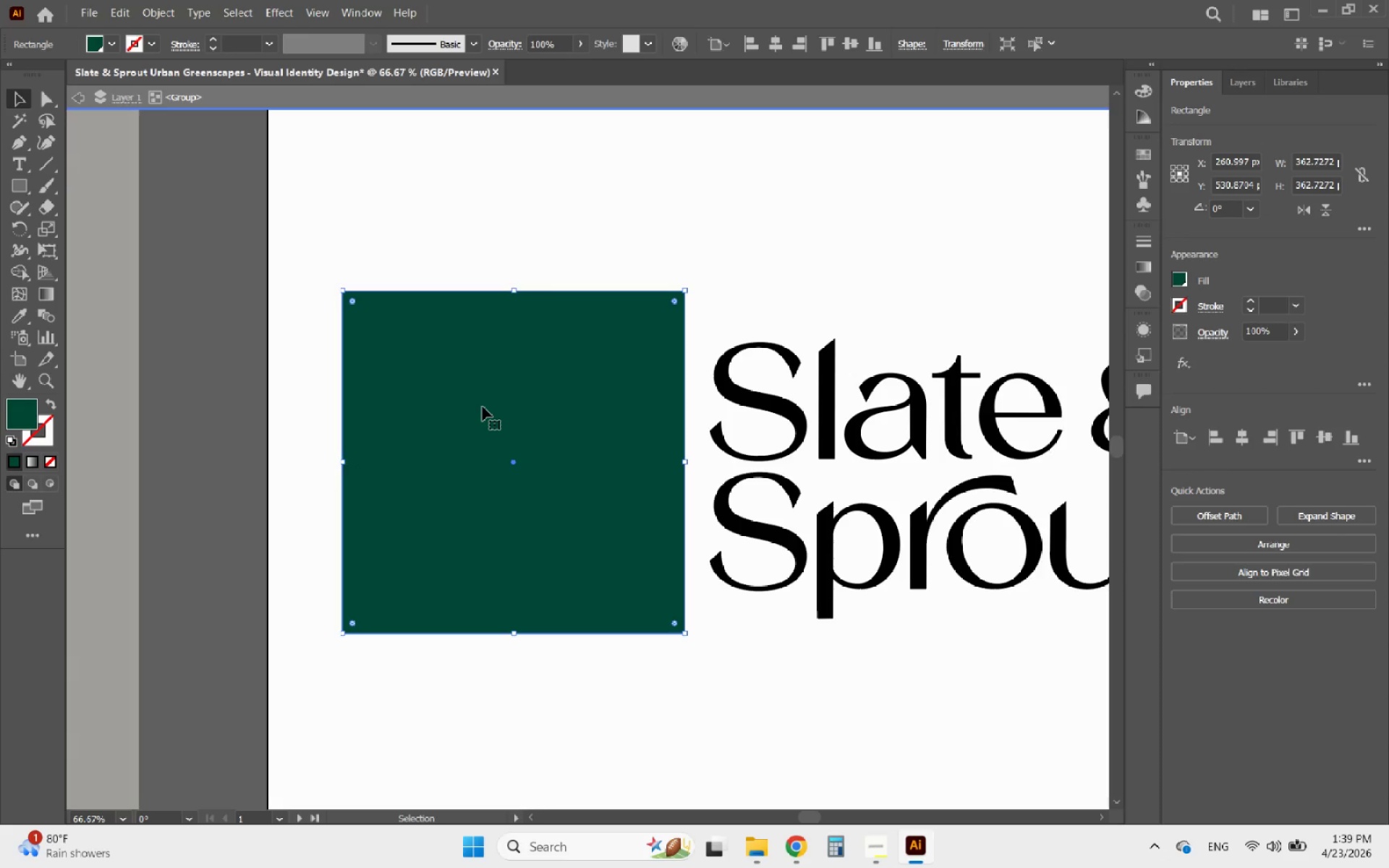 
key(Control+ControlLeft)
 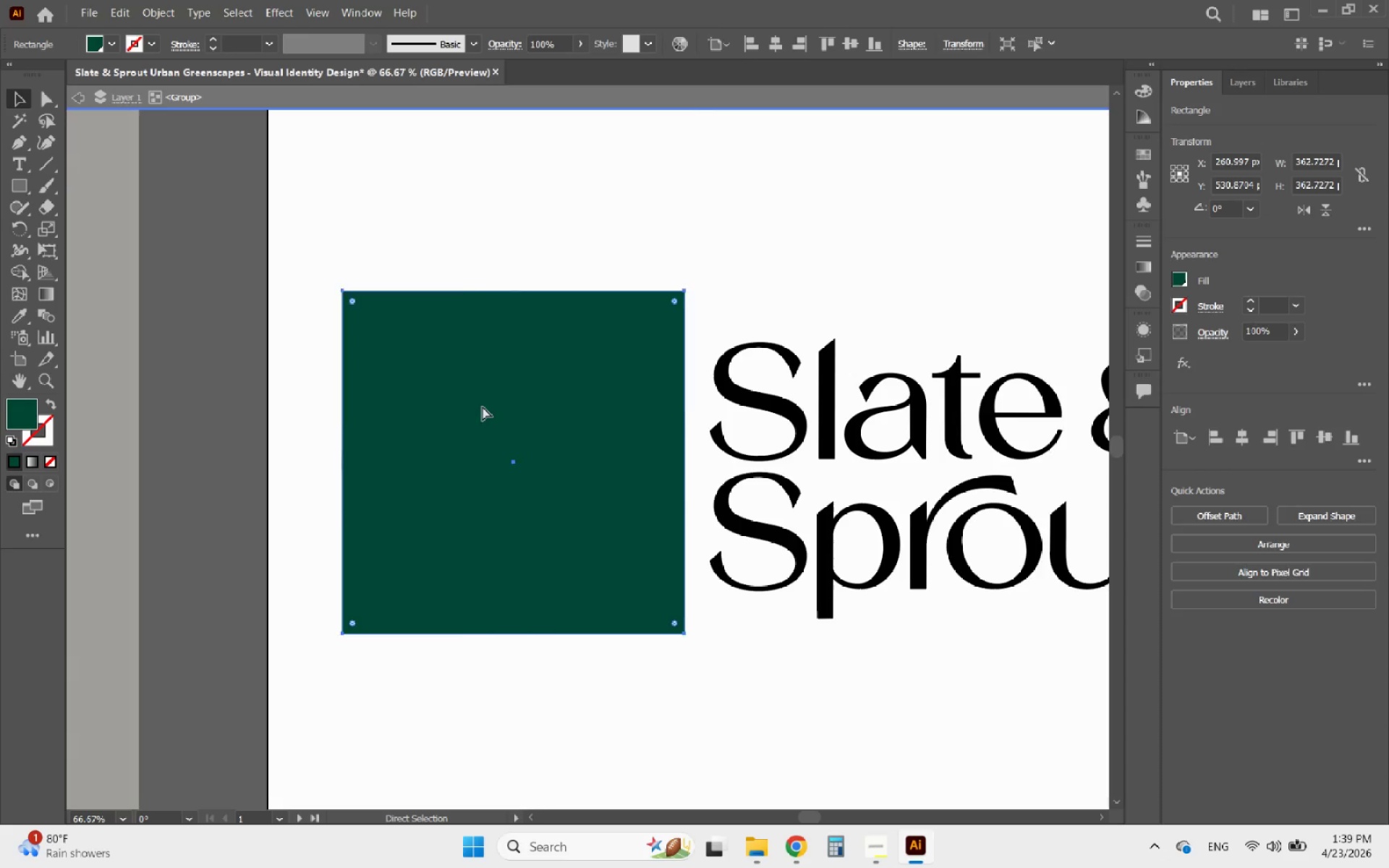 
key(Control+X)
 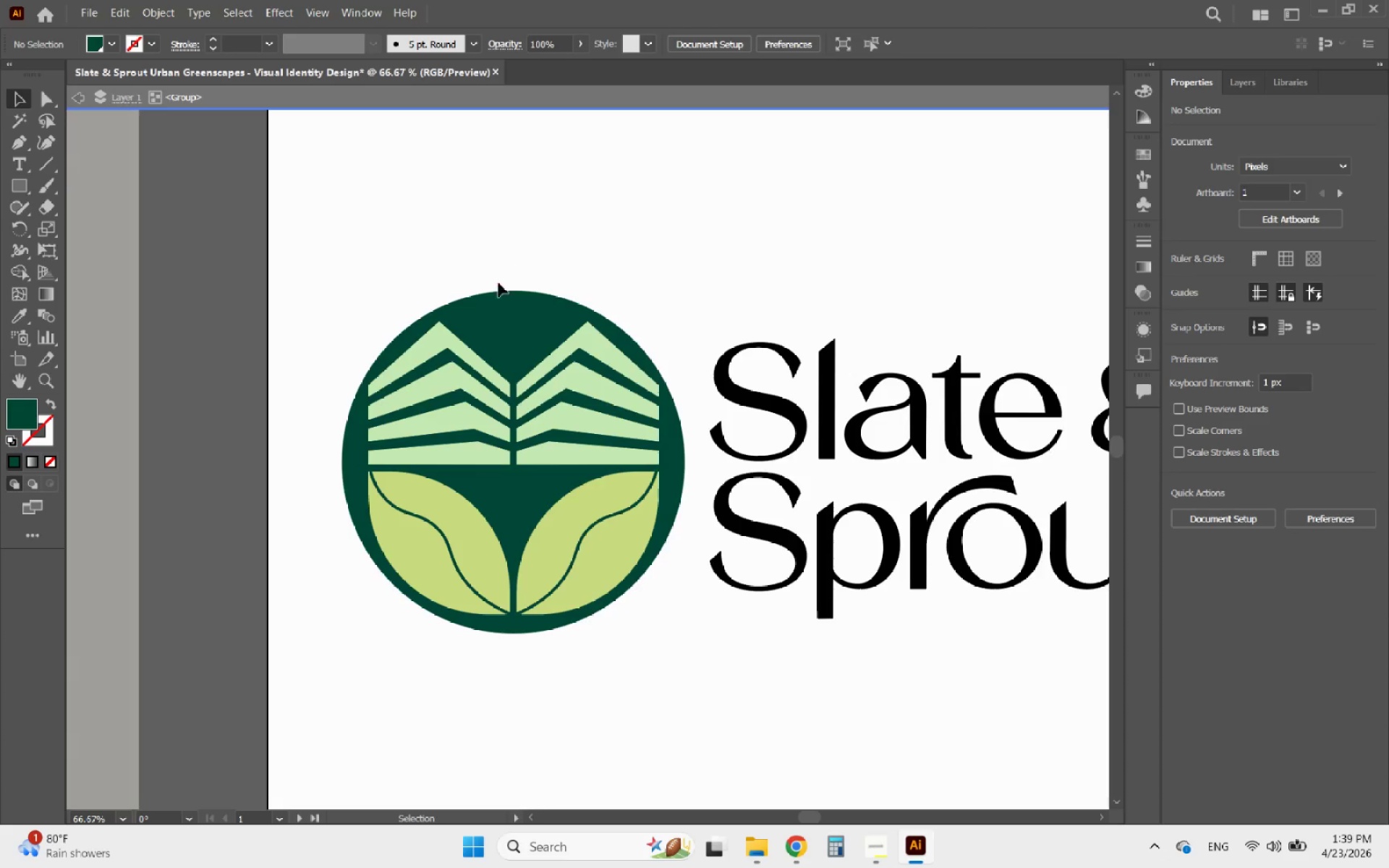 
left_click([498, 341])
 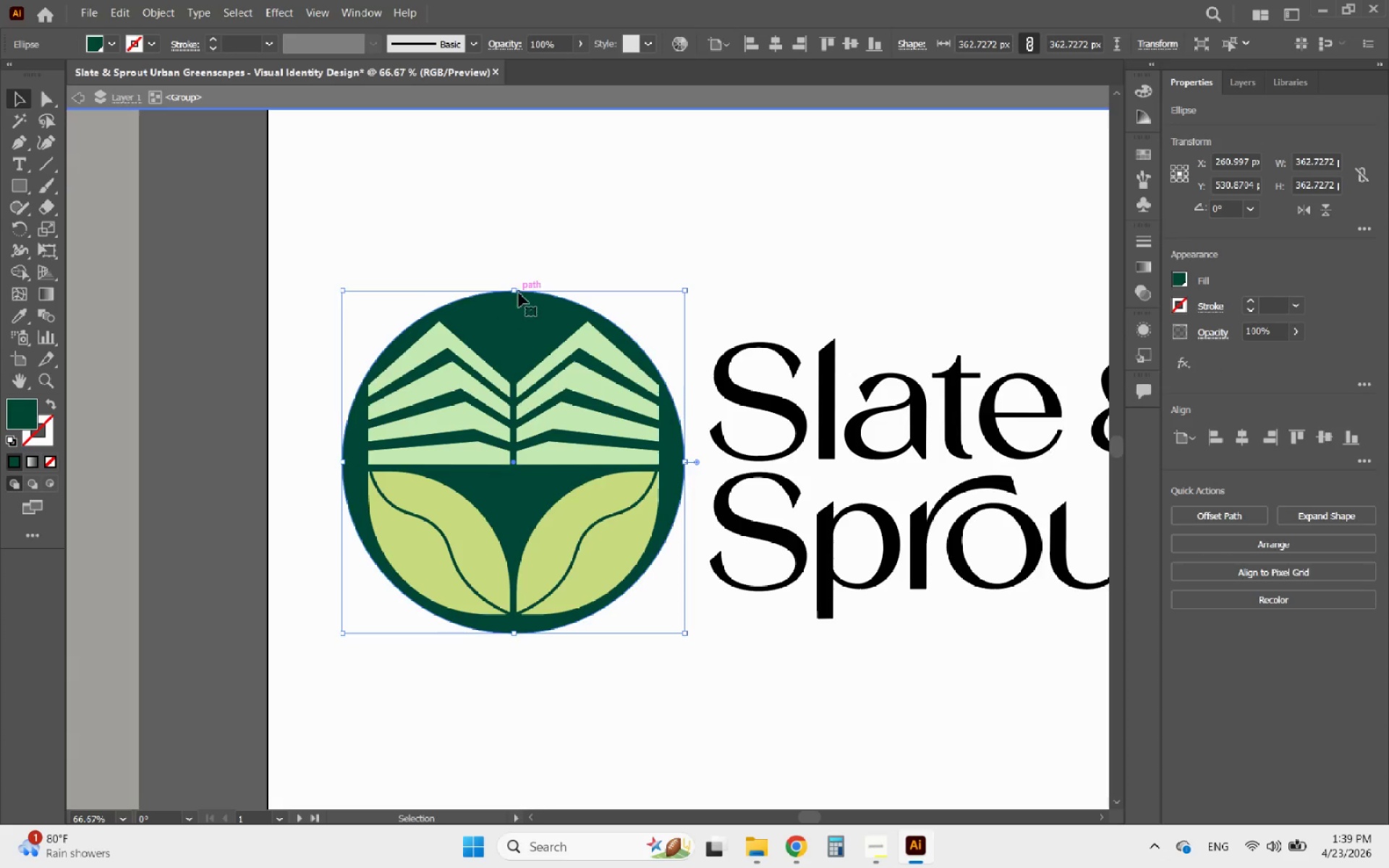 
key(Control+V)
 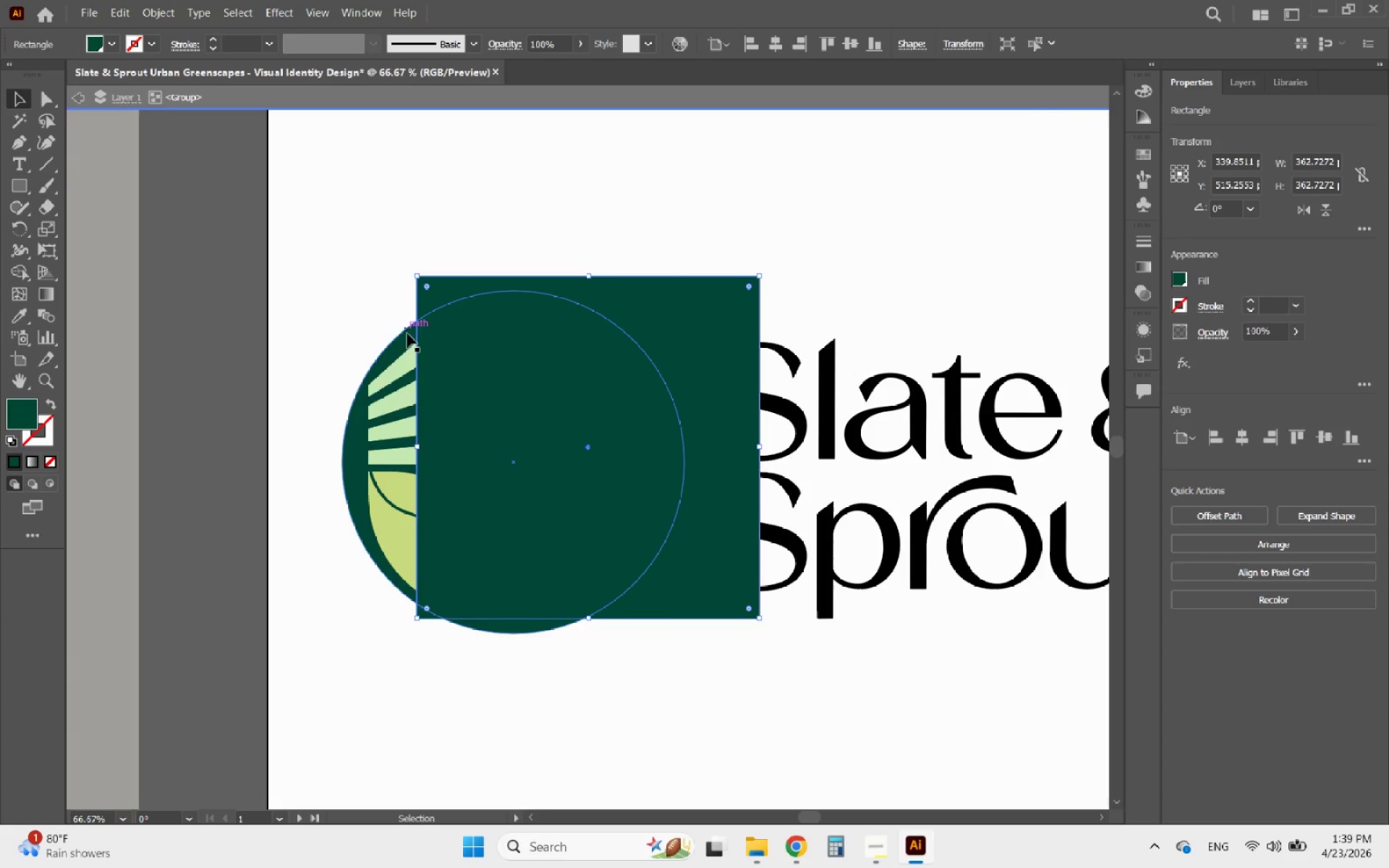 
hold_key(key=ShiftLeft, duration=0.44)
left_click([407, 336])
 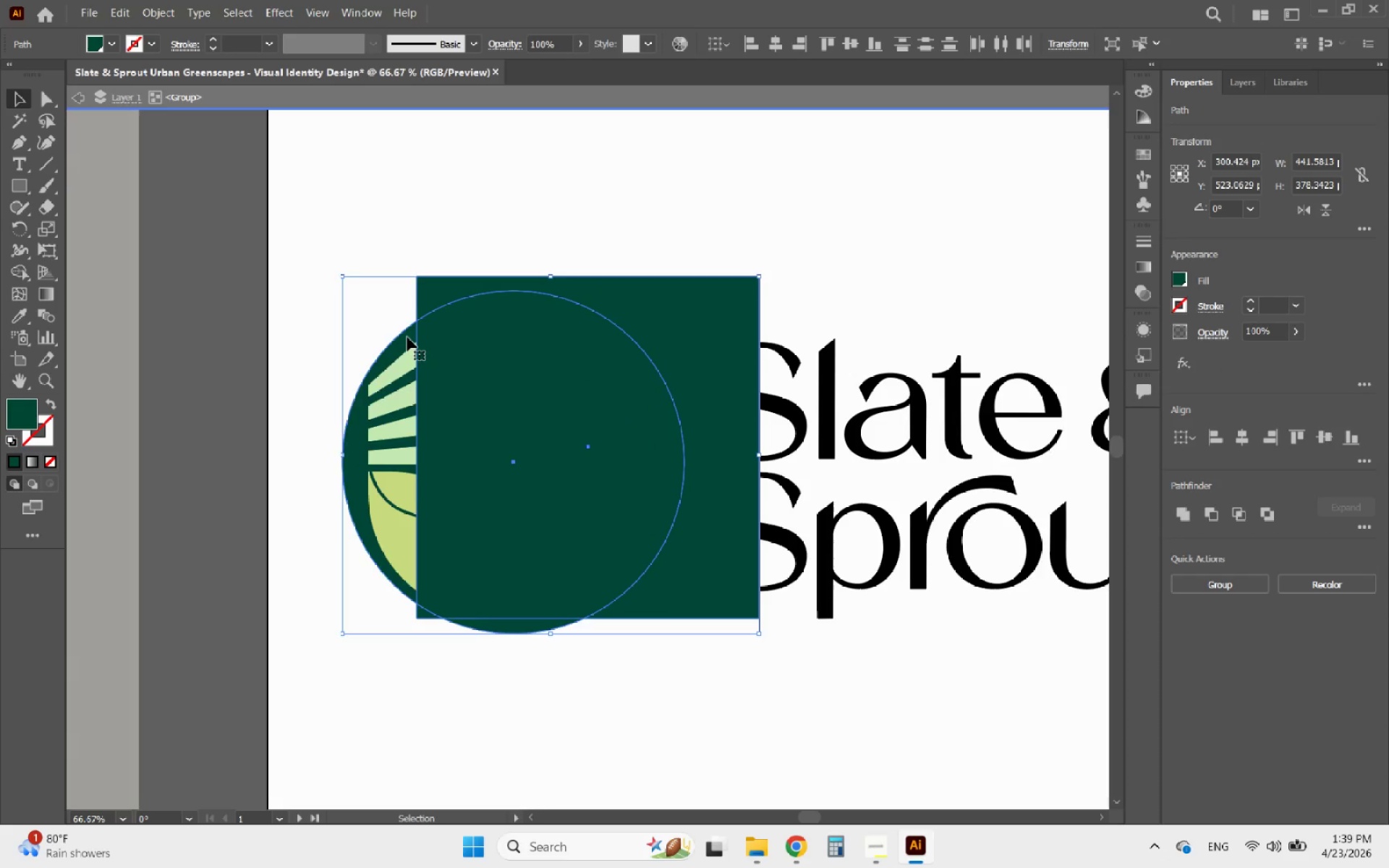 
left_click([407, 337])
 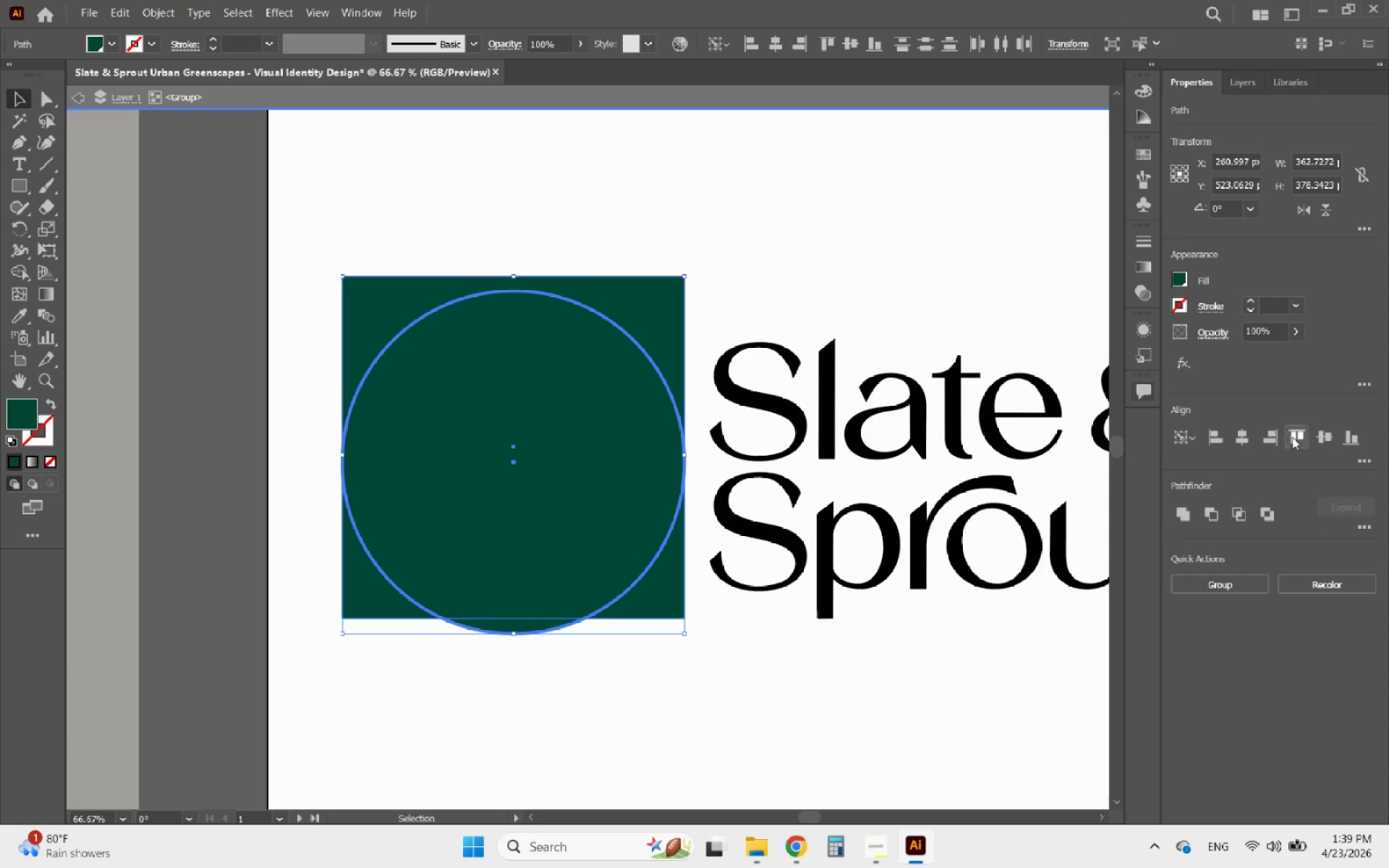 
left_click([1317, 434])
 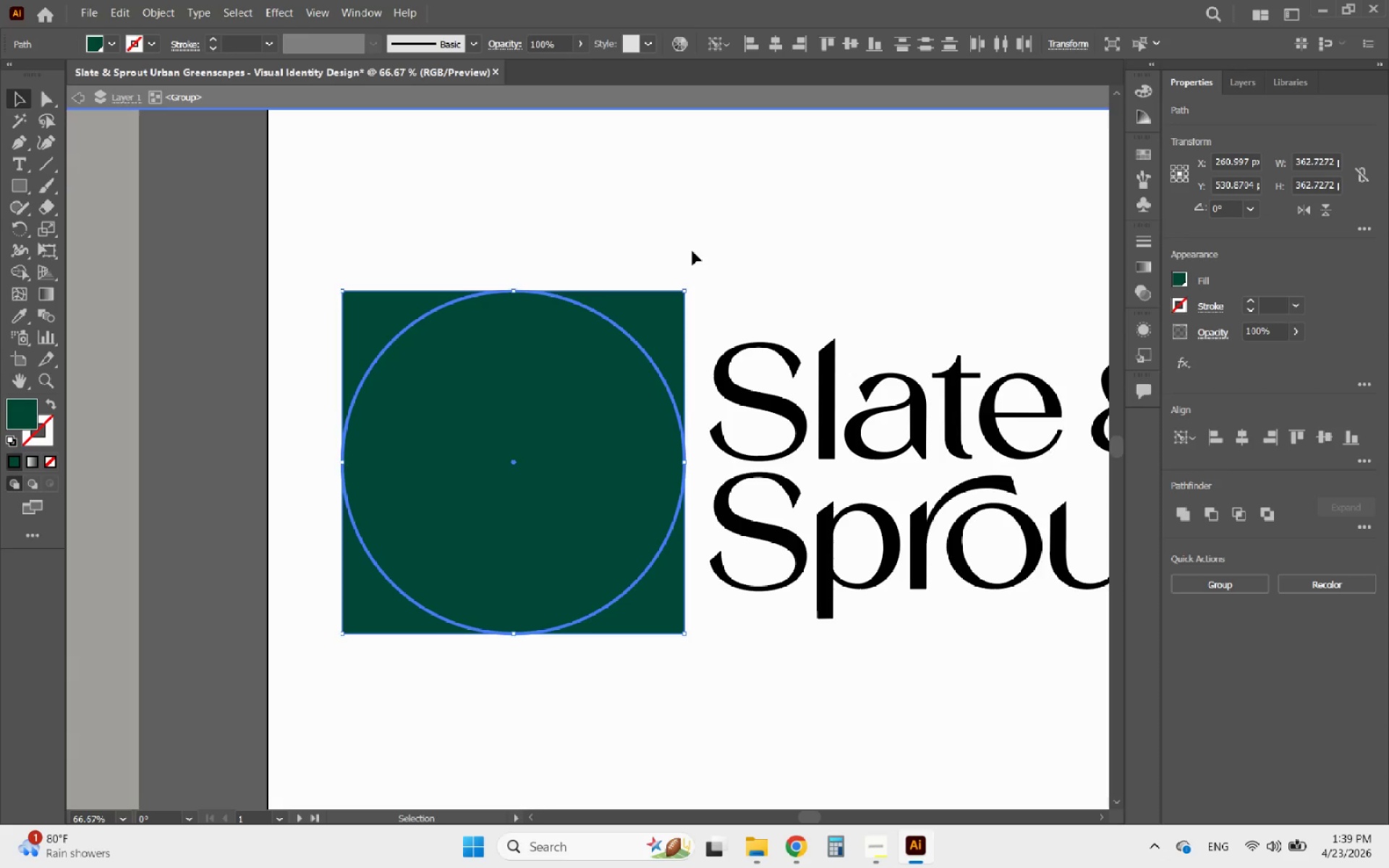 
hold_key(key=ShiftLeft, duration=0.45)
 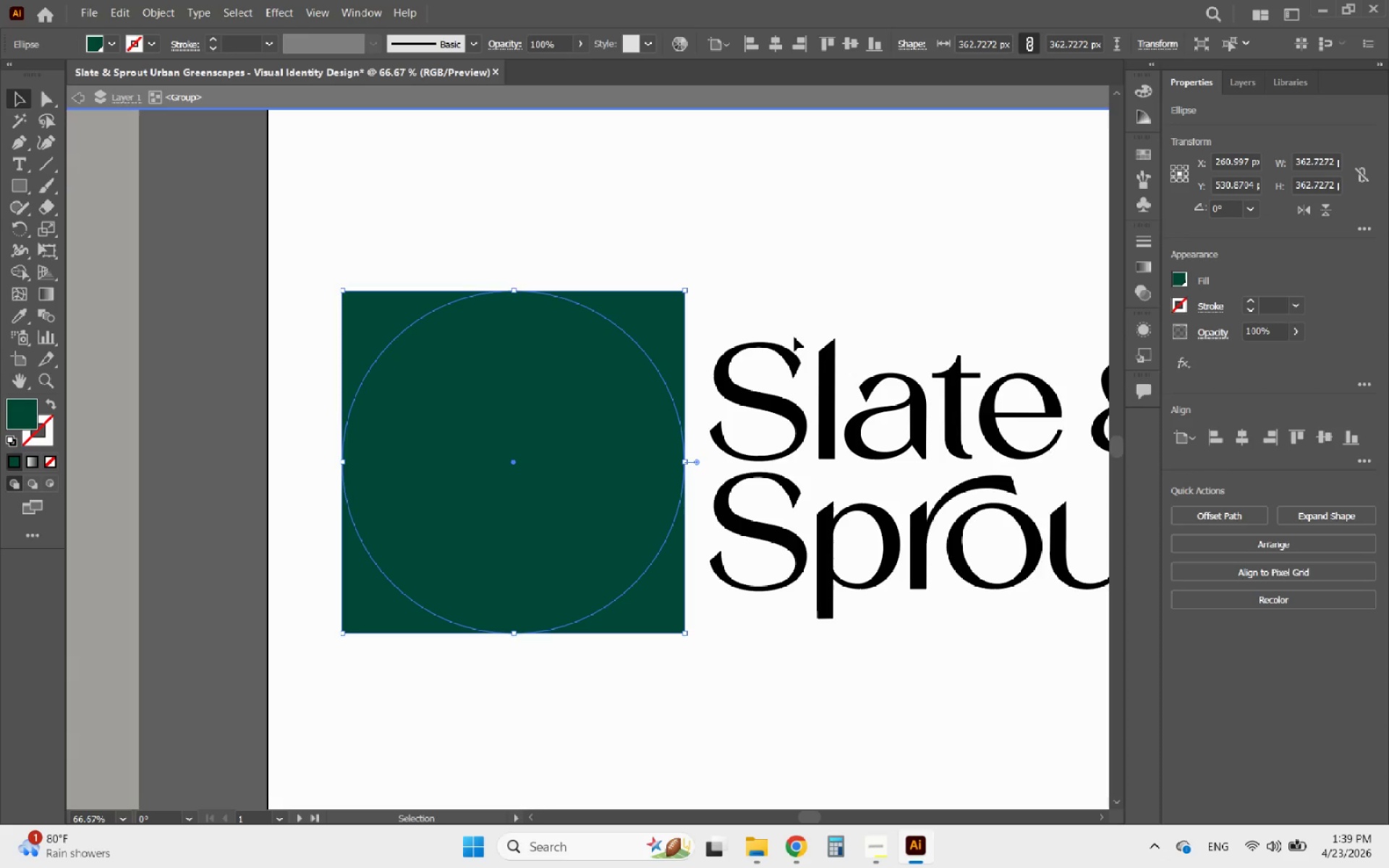 
key(Delete)
 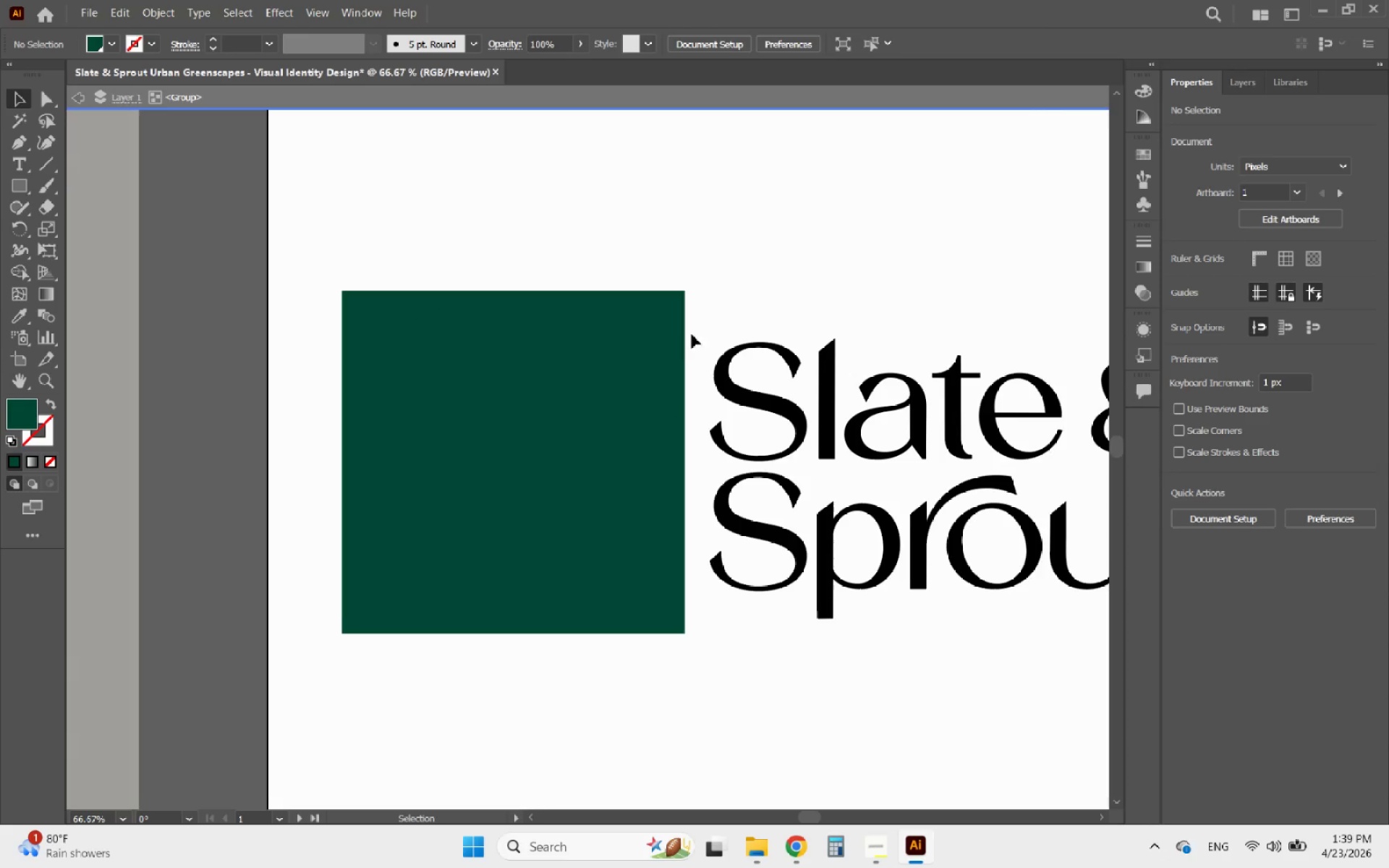 
left_click([667, 341])
 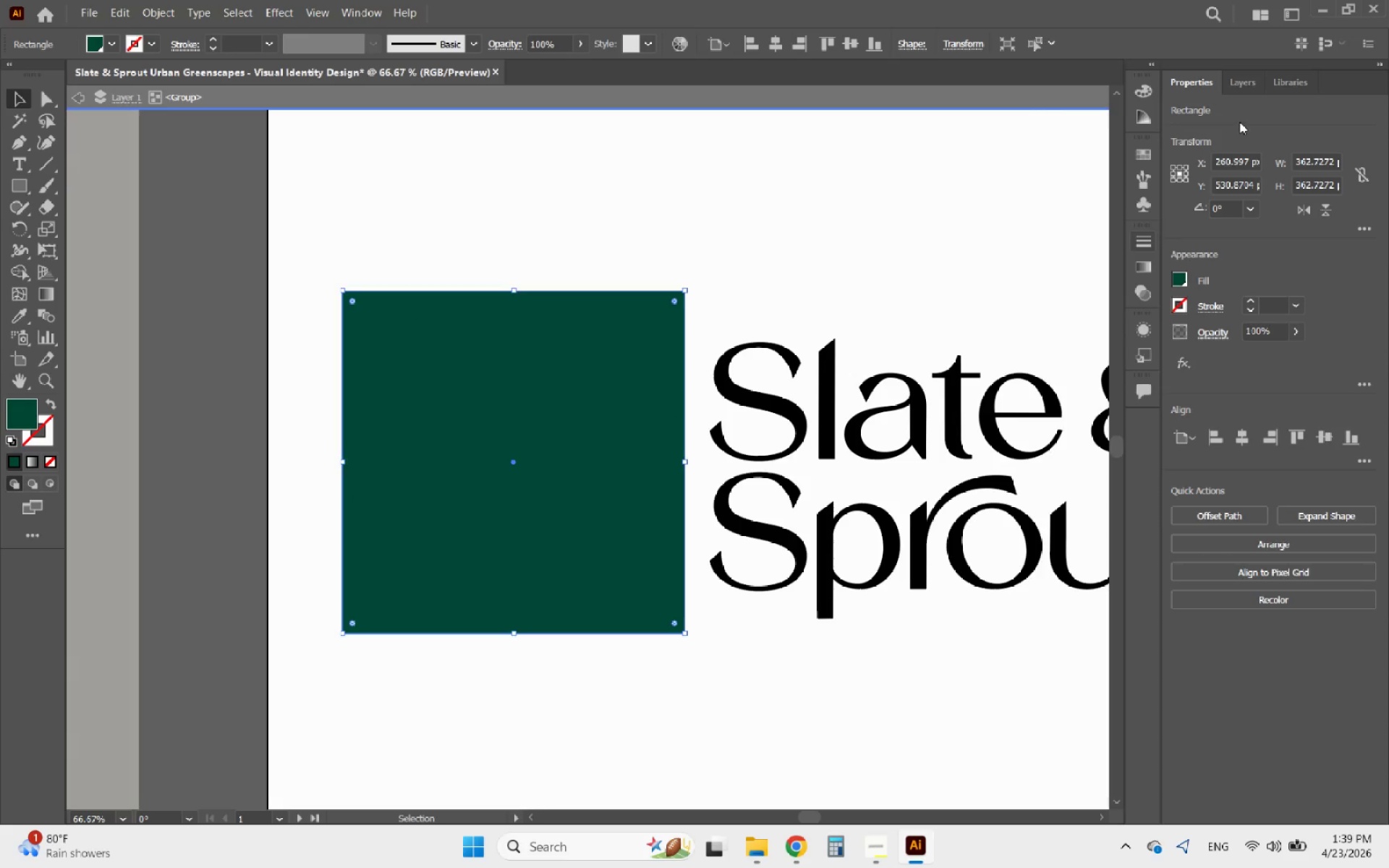 
key(Control+ControlLeft)
 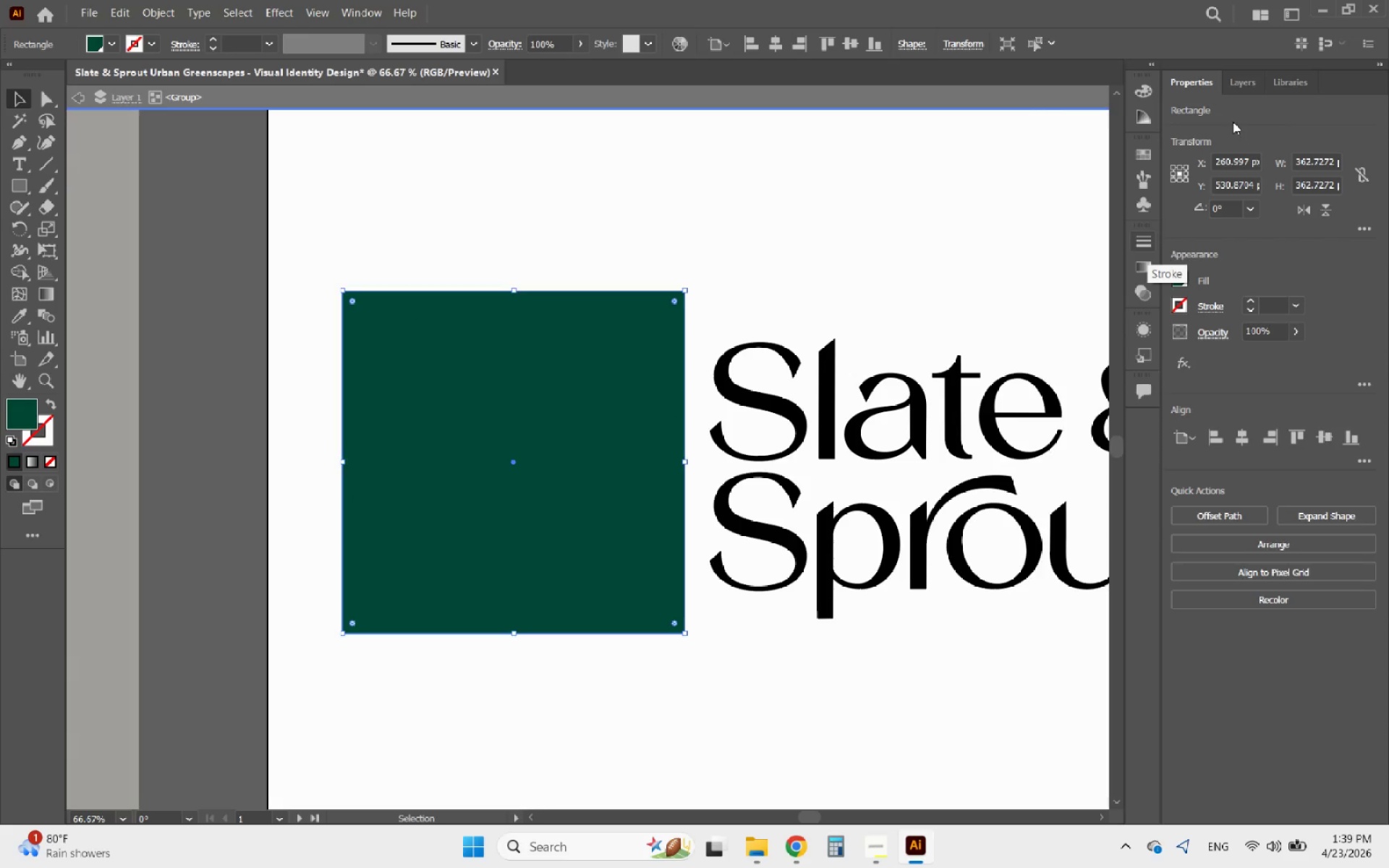 
key(Control+Z)
 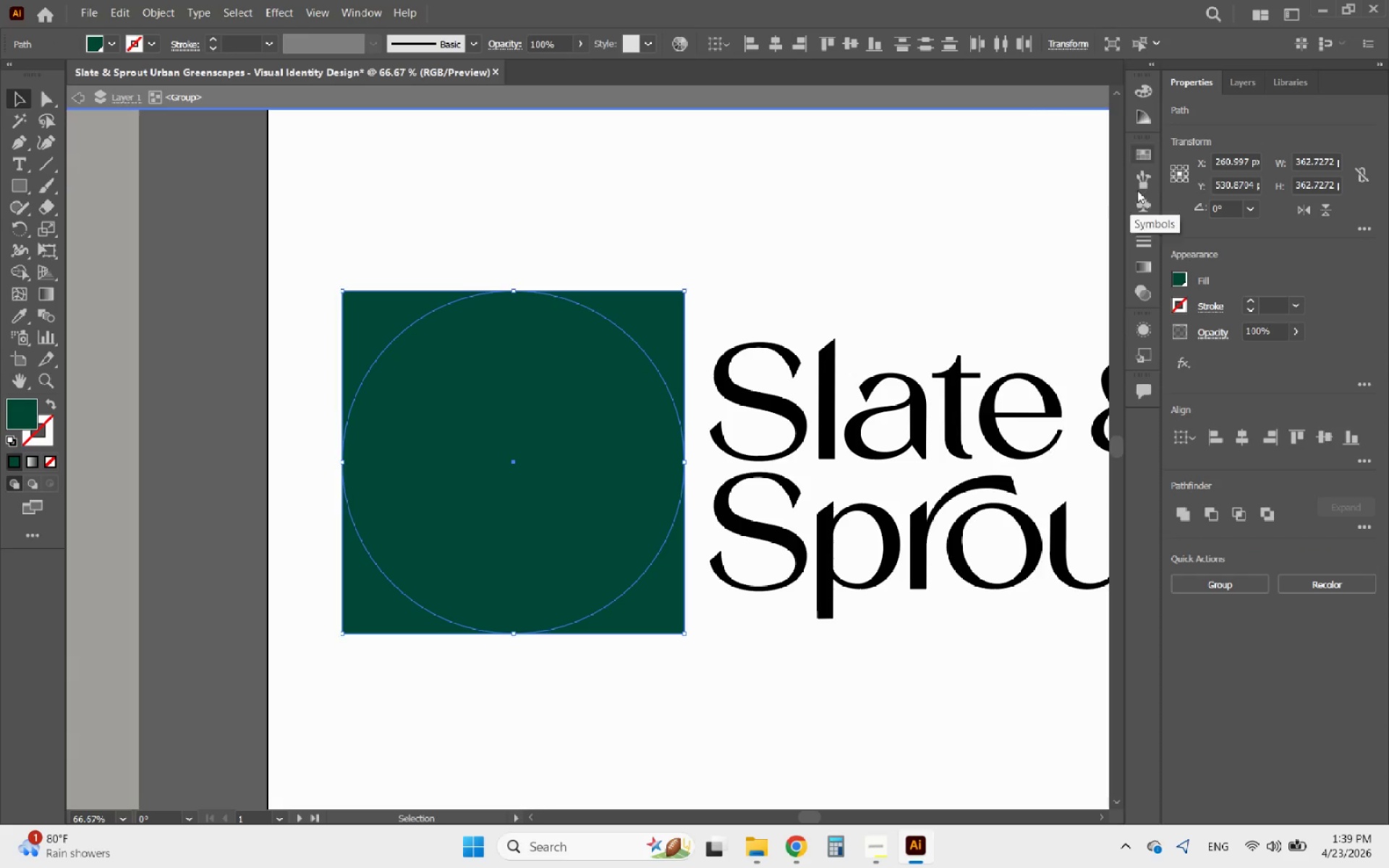 
left_click([1233, 76])
 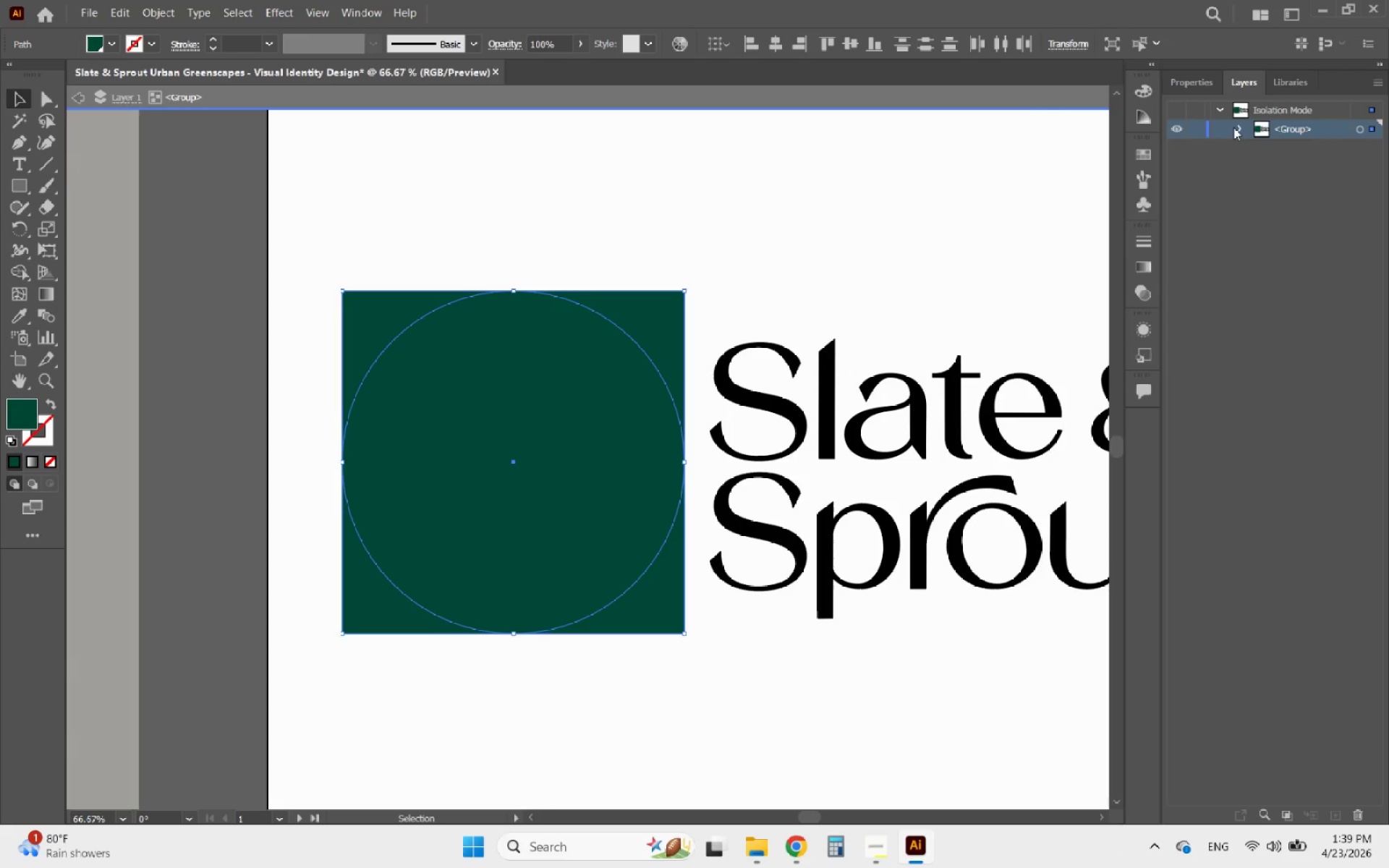 
left_click([1236, 128])
 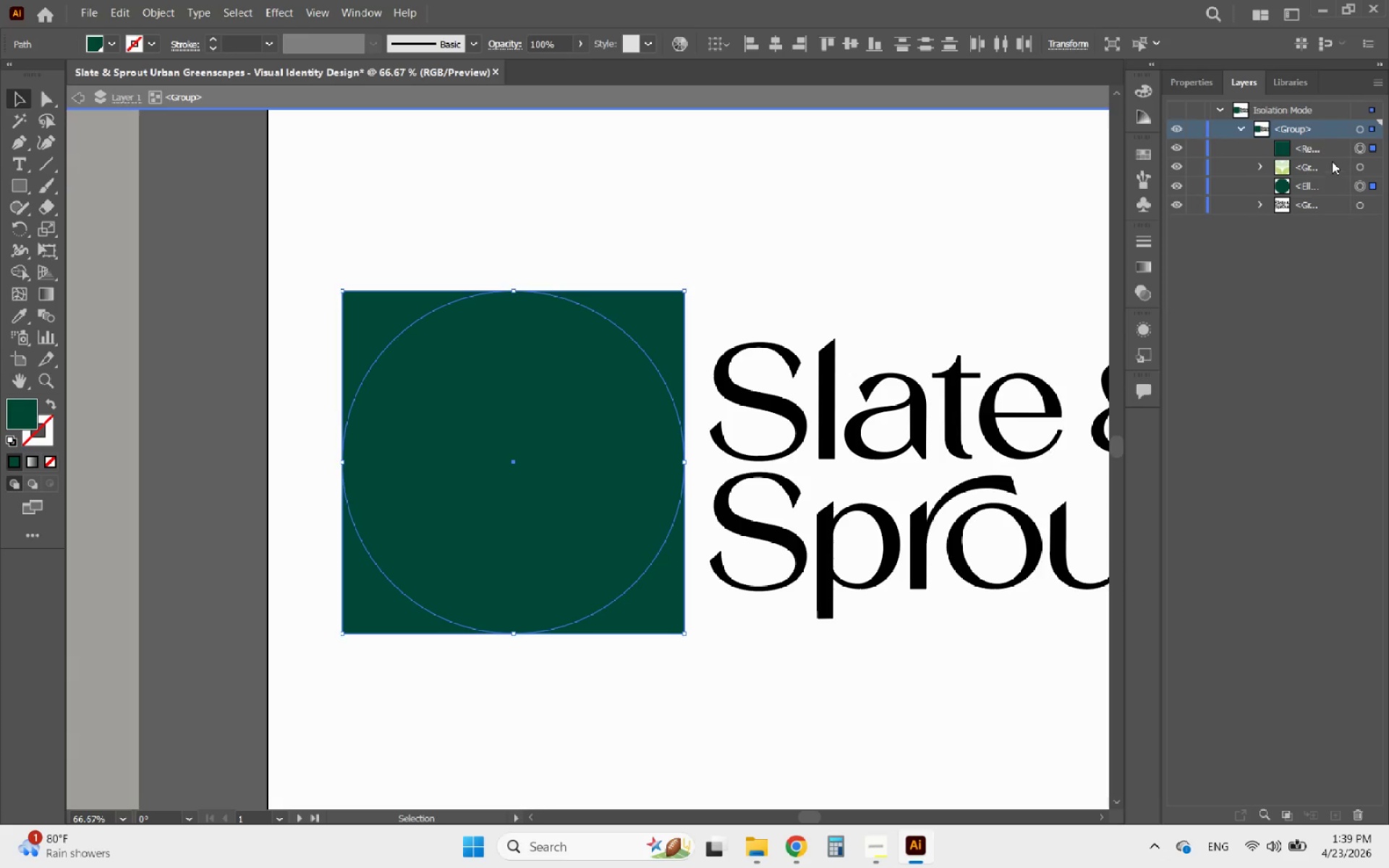 
left_click_drag(start_coordinate=[1337, 144], to_coordinate=[1343, 196])
 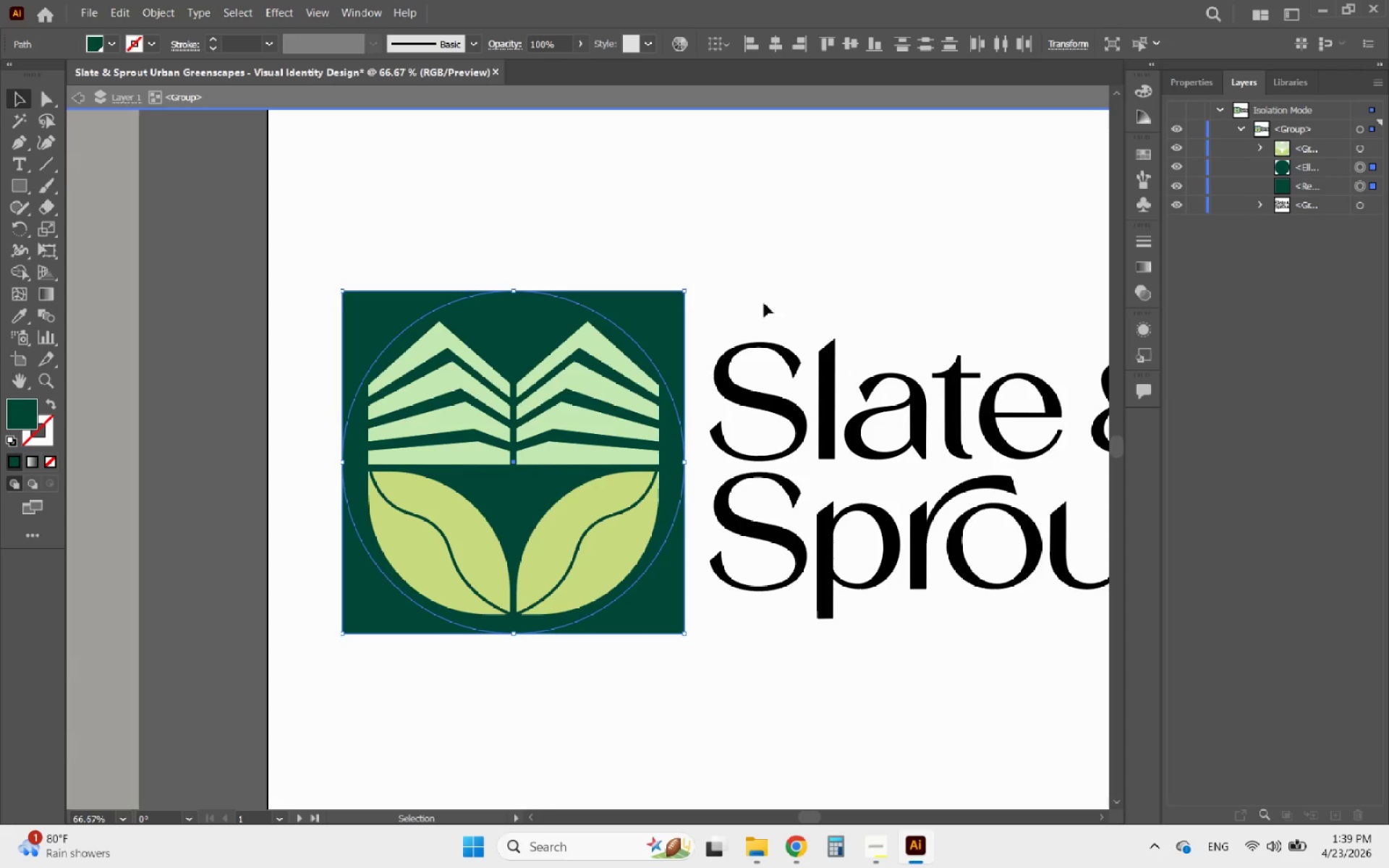 
left_click([640, 249])
 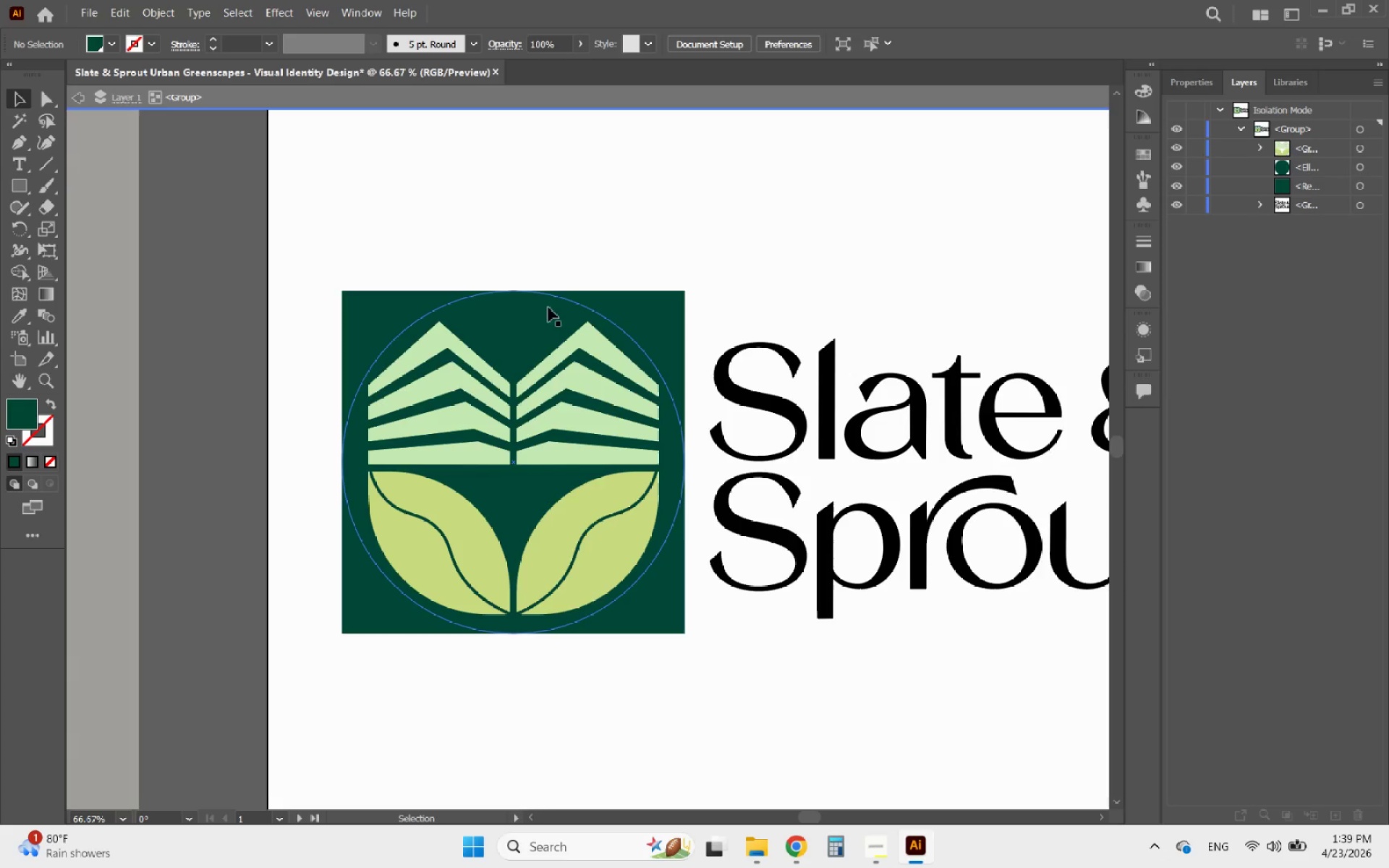 
left_click([522, 312])
 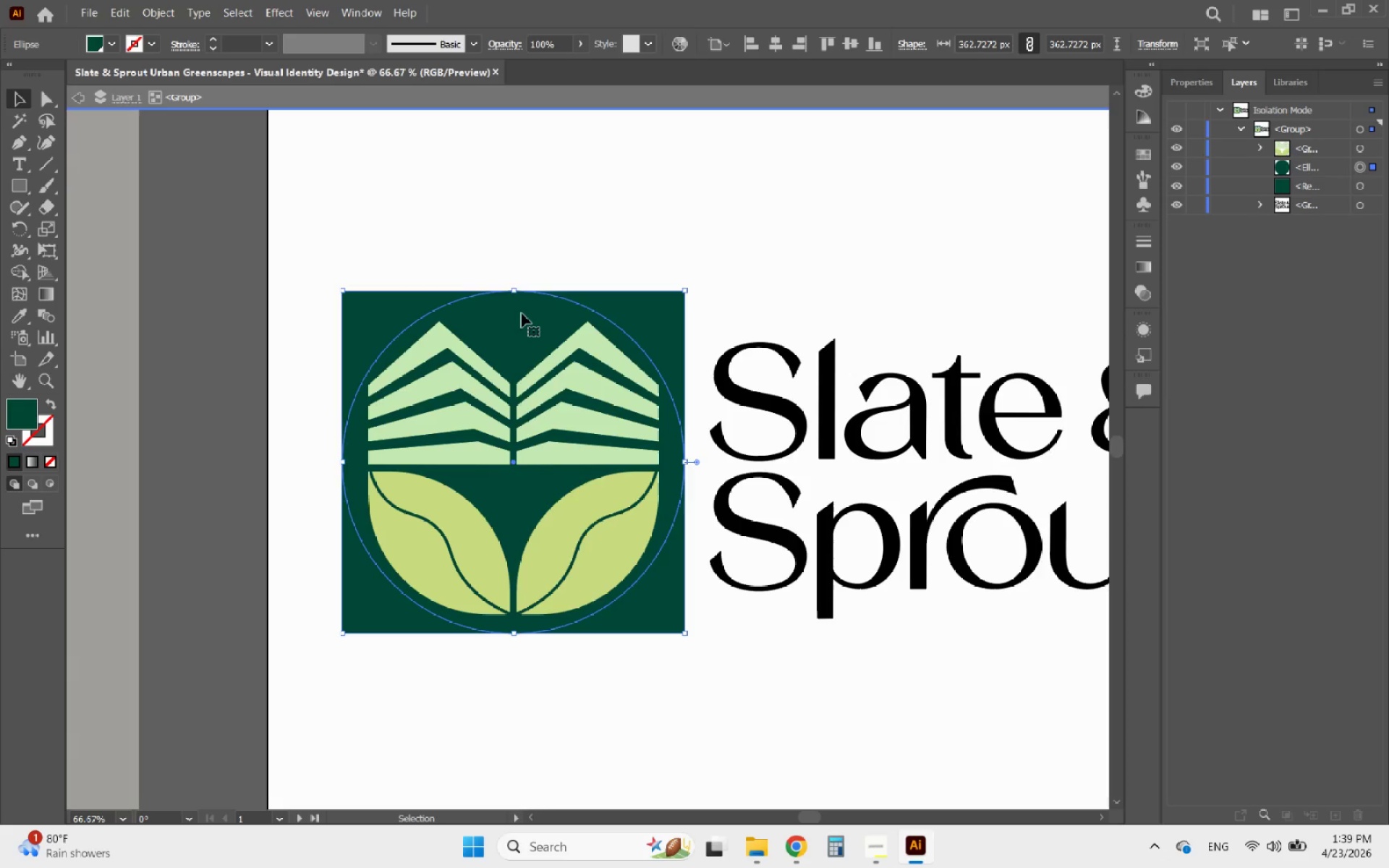 
key(Delete)
 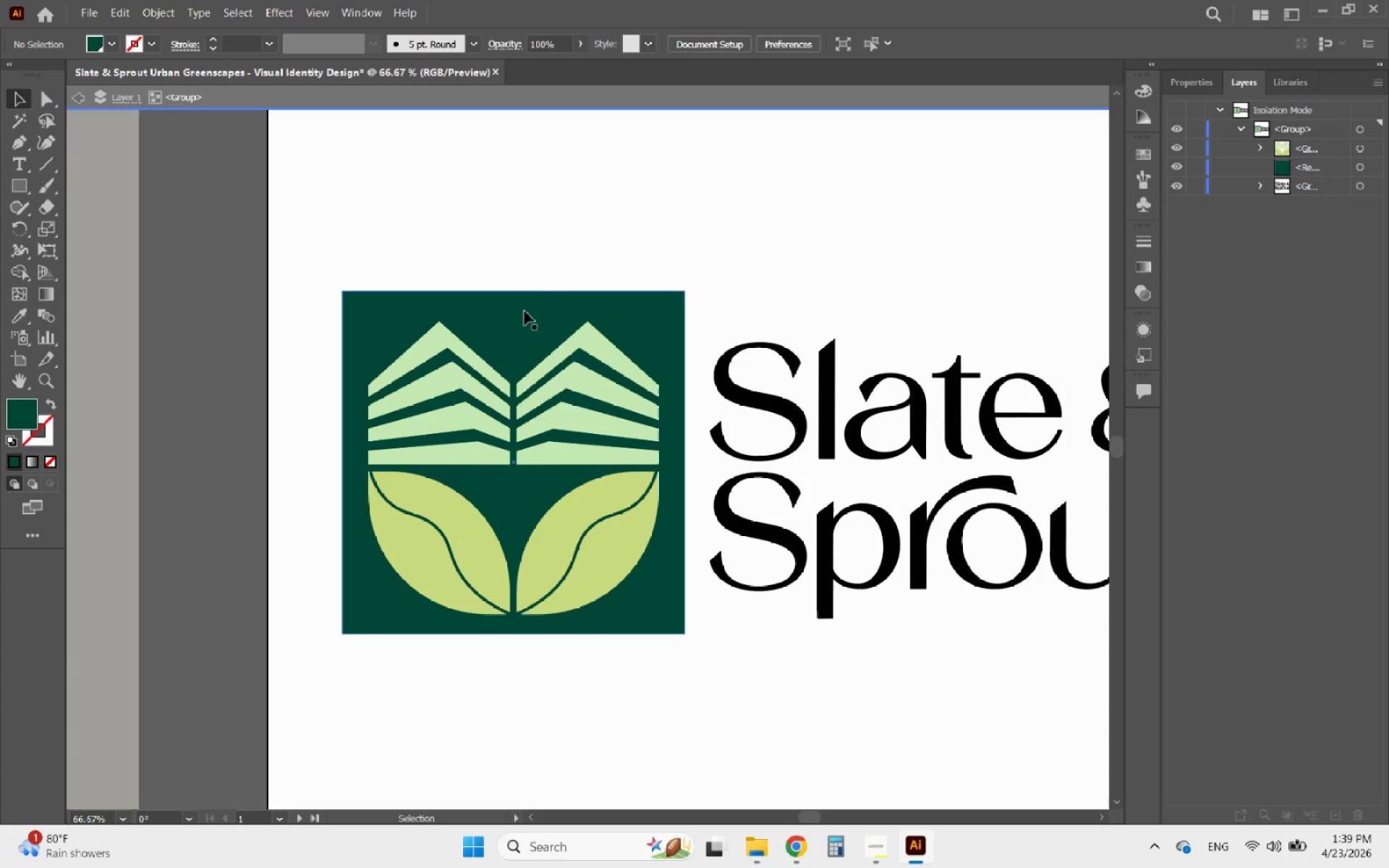 
left_click([525, 310])
 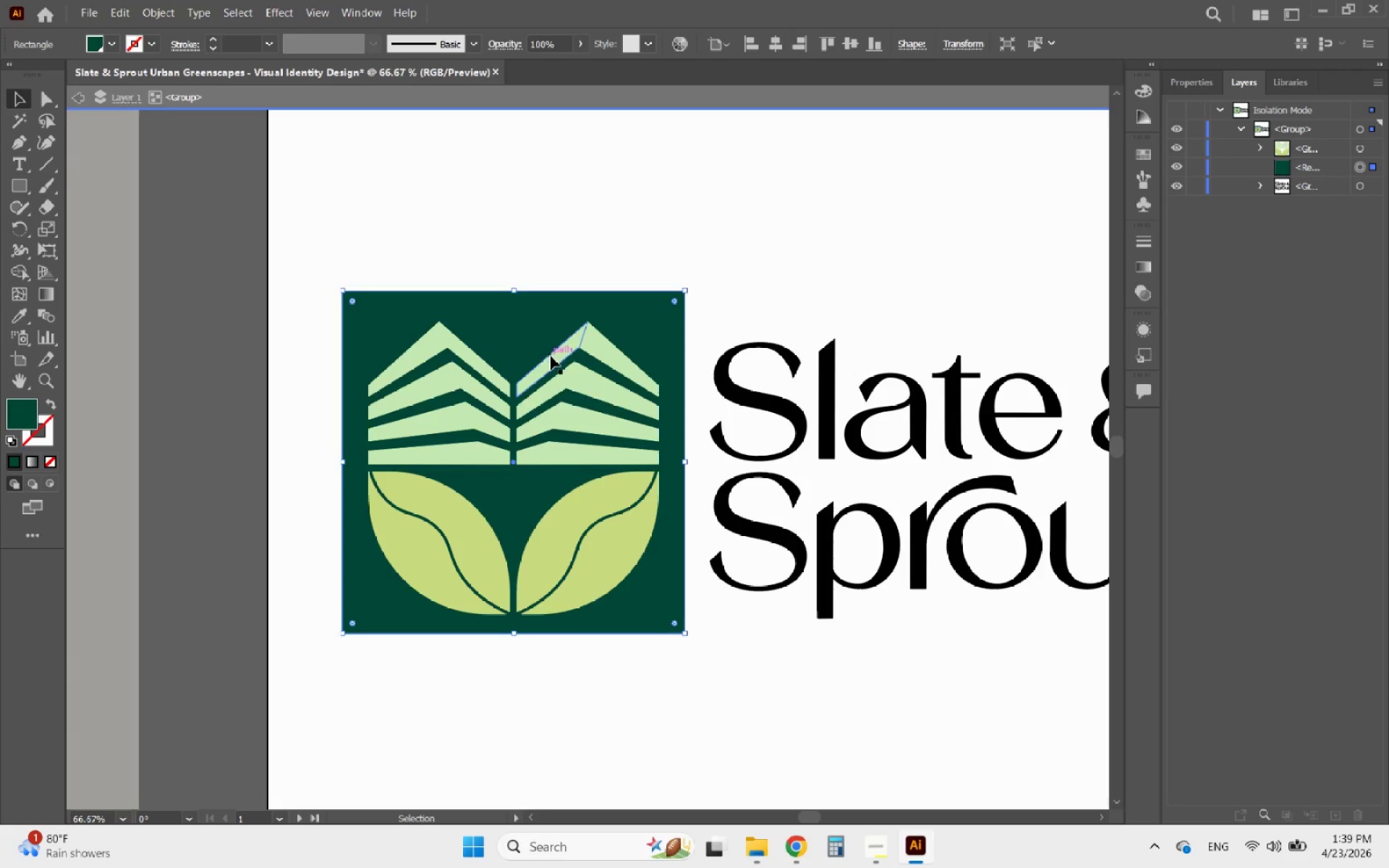 
hold_key(key=ShiftLeft, duration=0.36)
left_click([551, 356])
 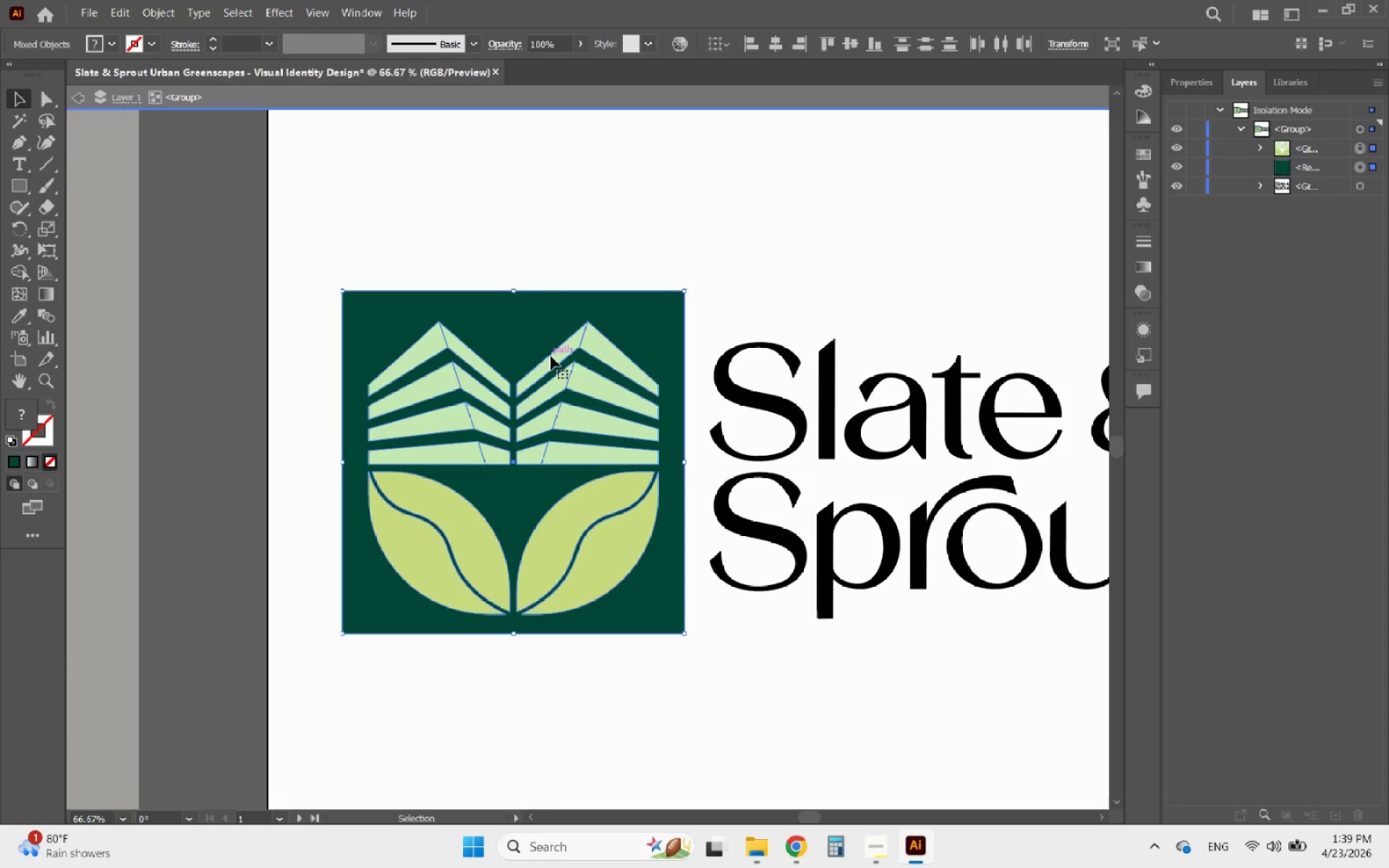 
left_click([551, 357])
 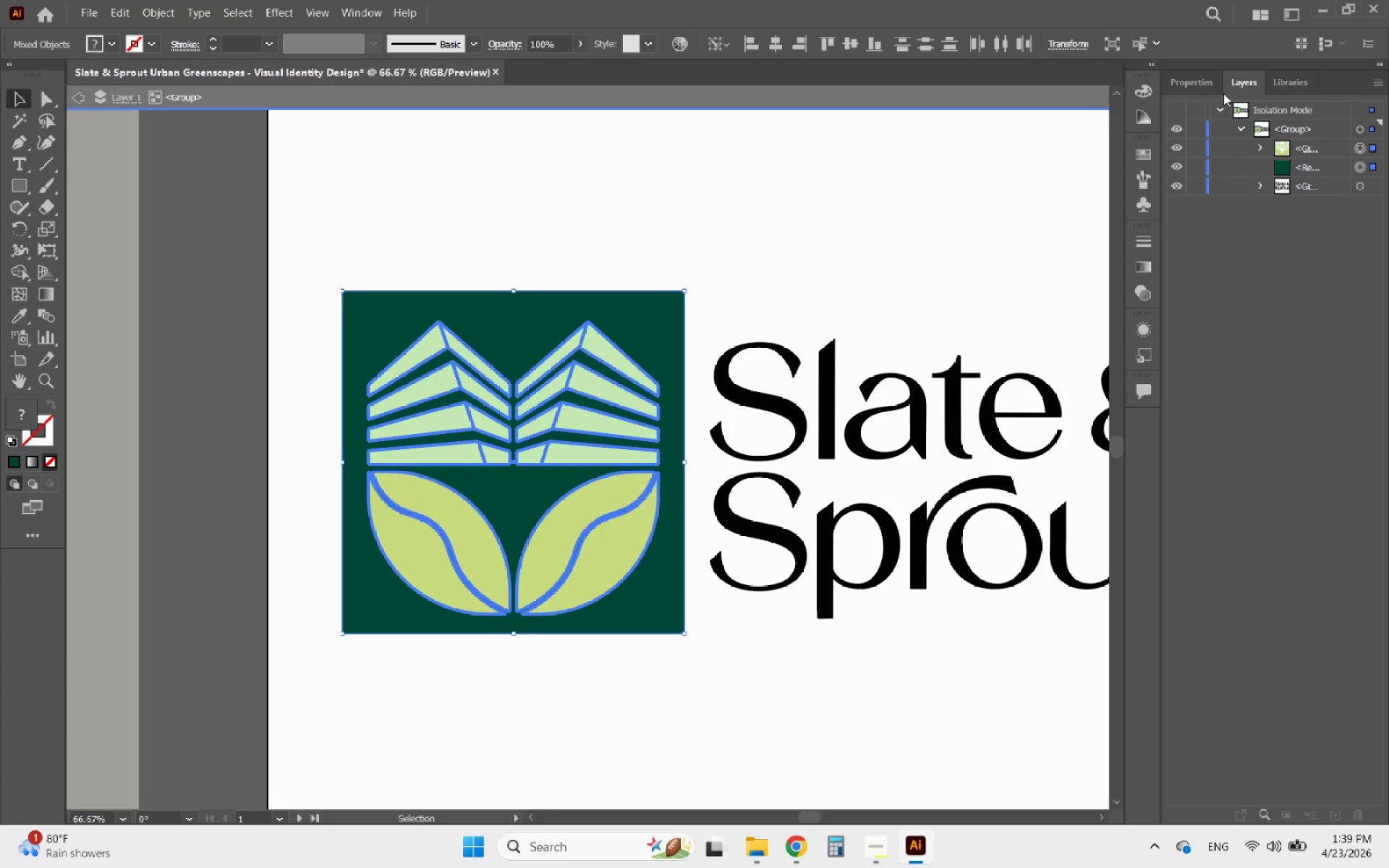 
left_click([1210, 77])
 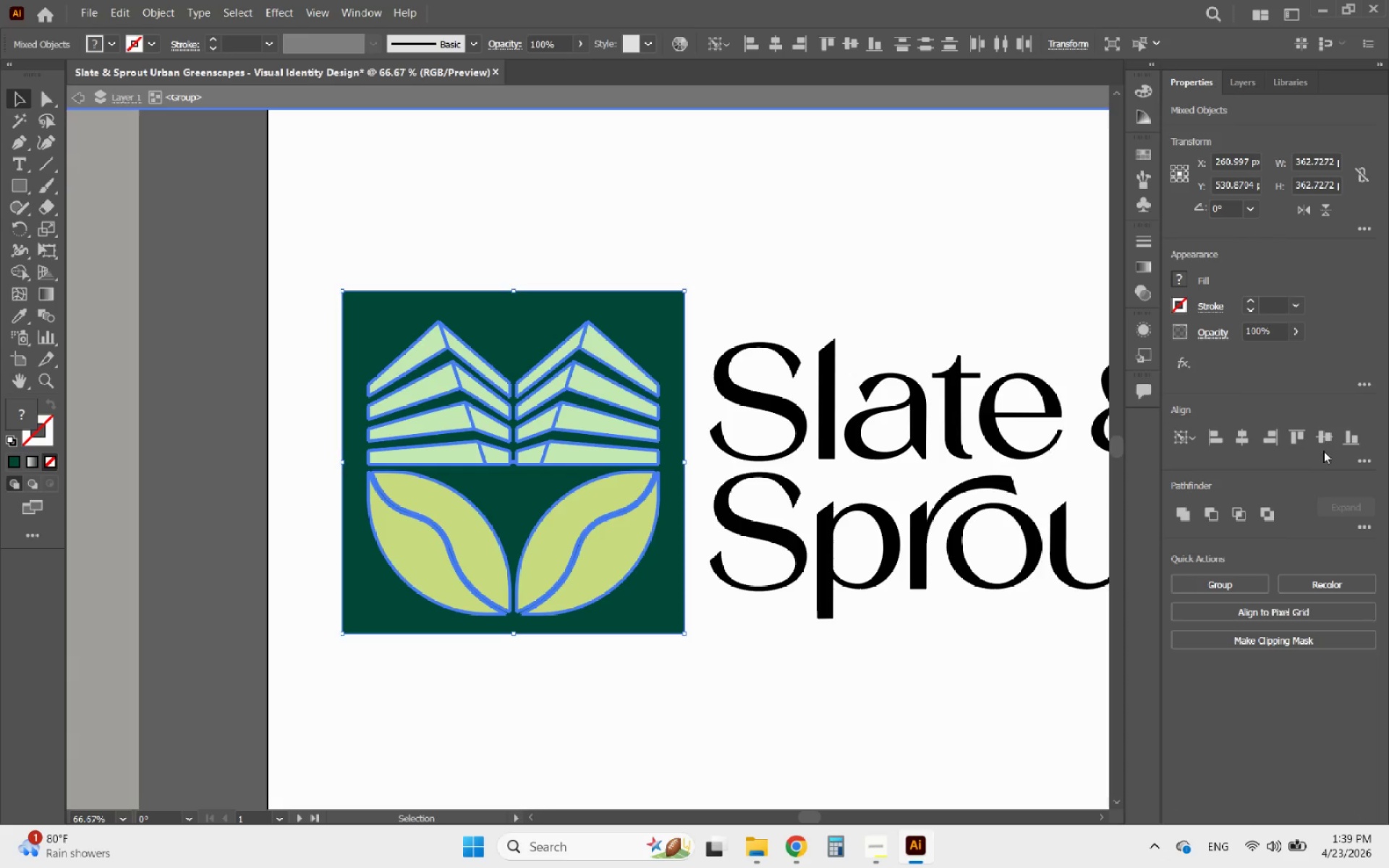 
left_click([1320, 438])
 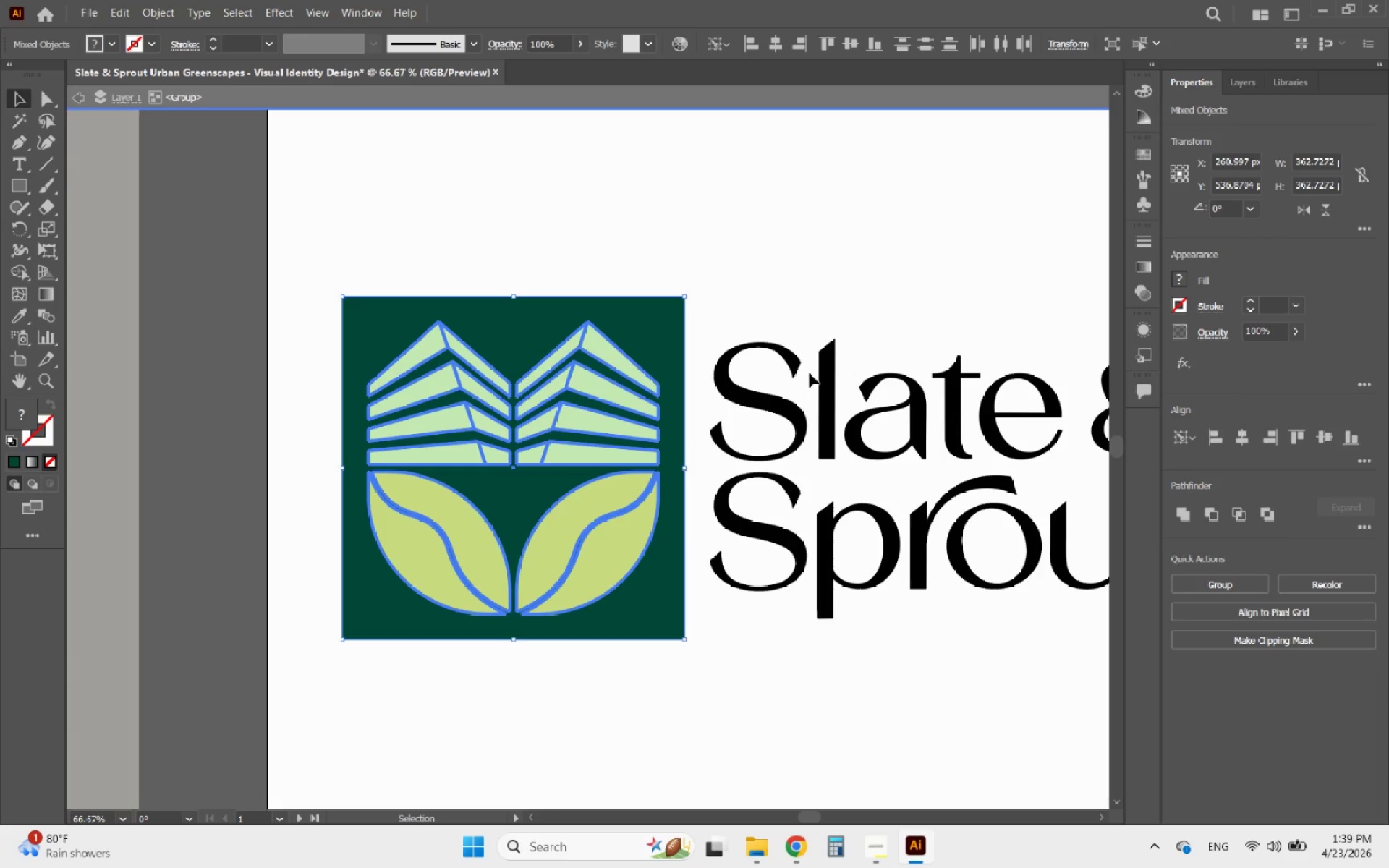 
left_click([531, 231])
 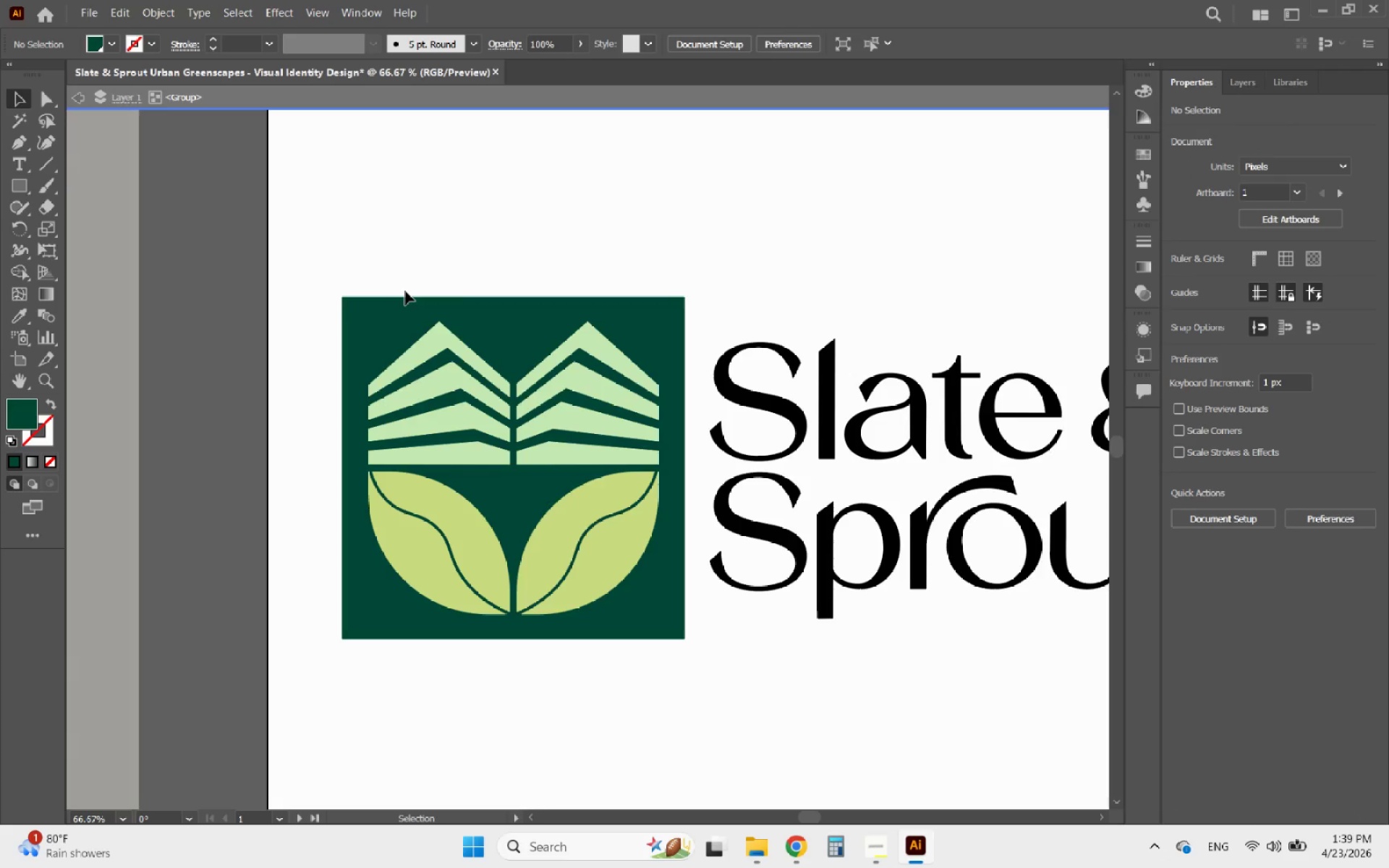 
double_click([360, 333])
 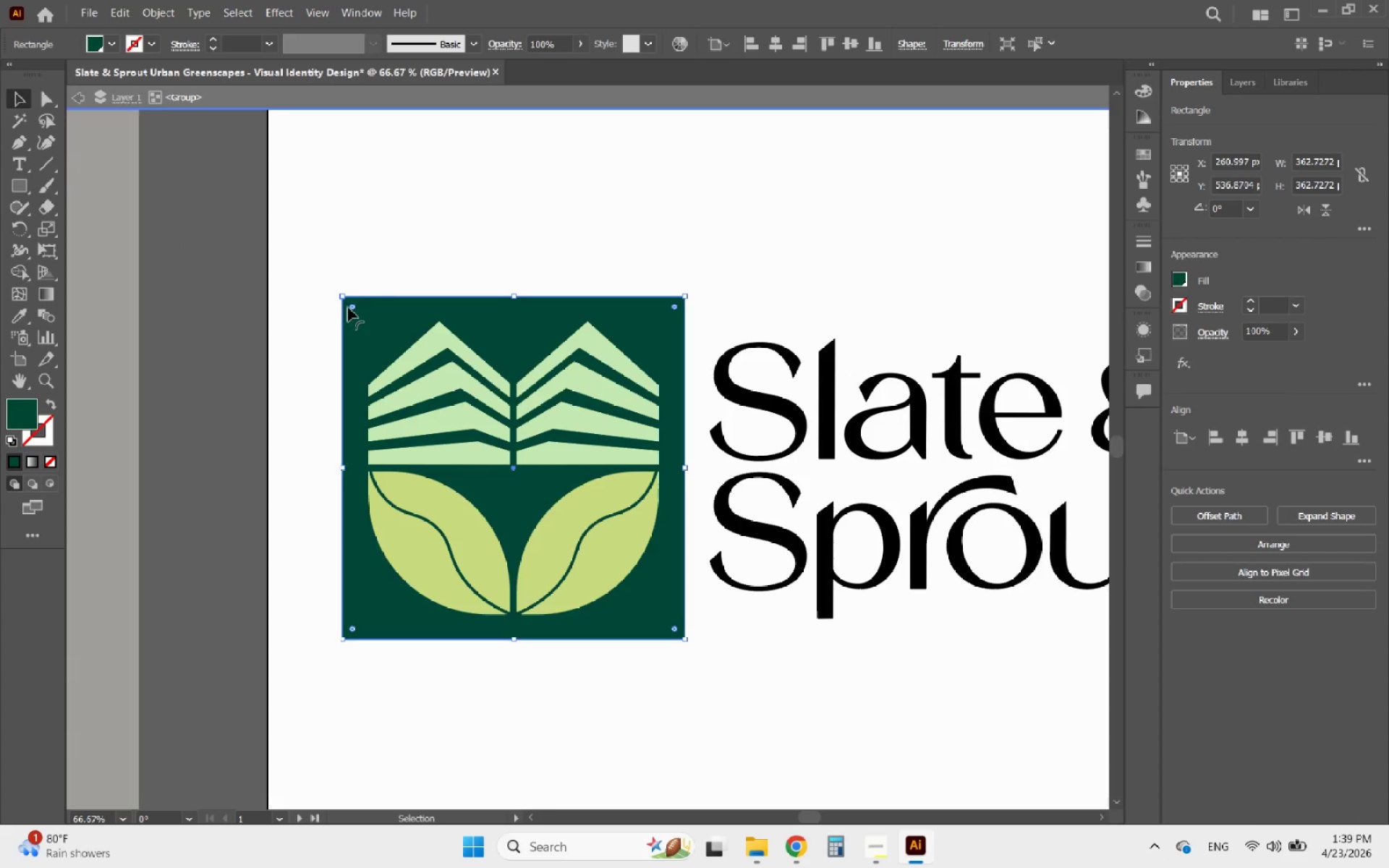 
left_click_drag(start_coordinate=[353, 307], to_coordinate=[431, 365])
 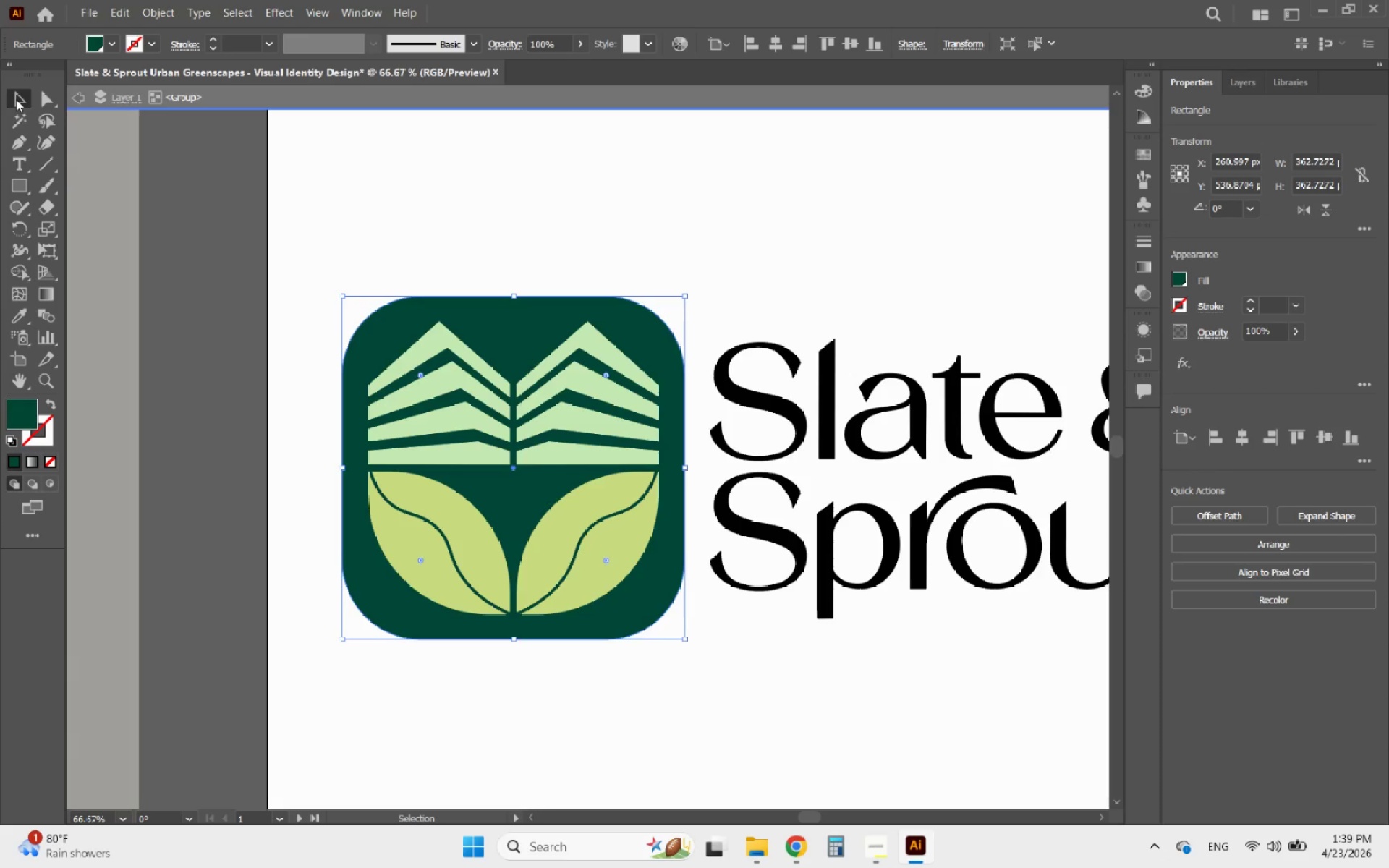 
double_click([328, 253])
 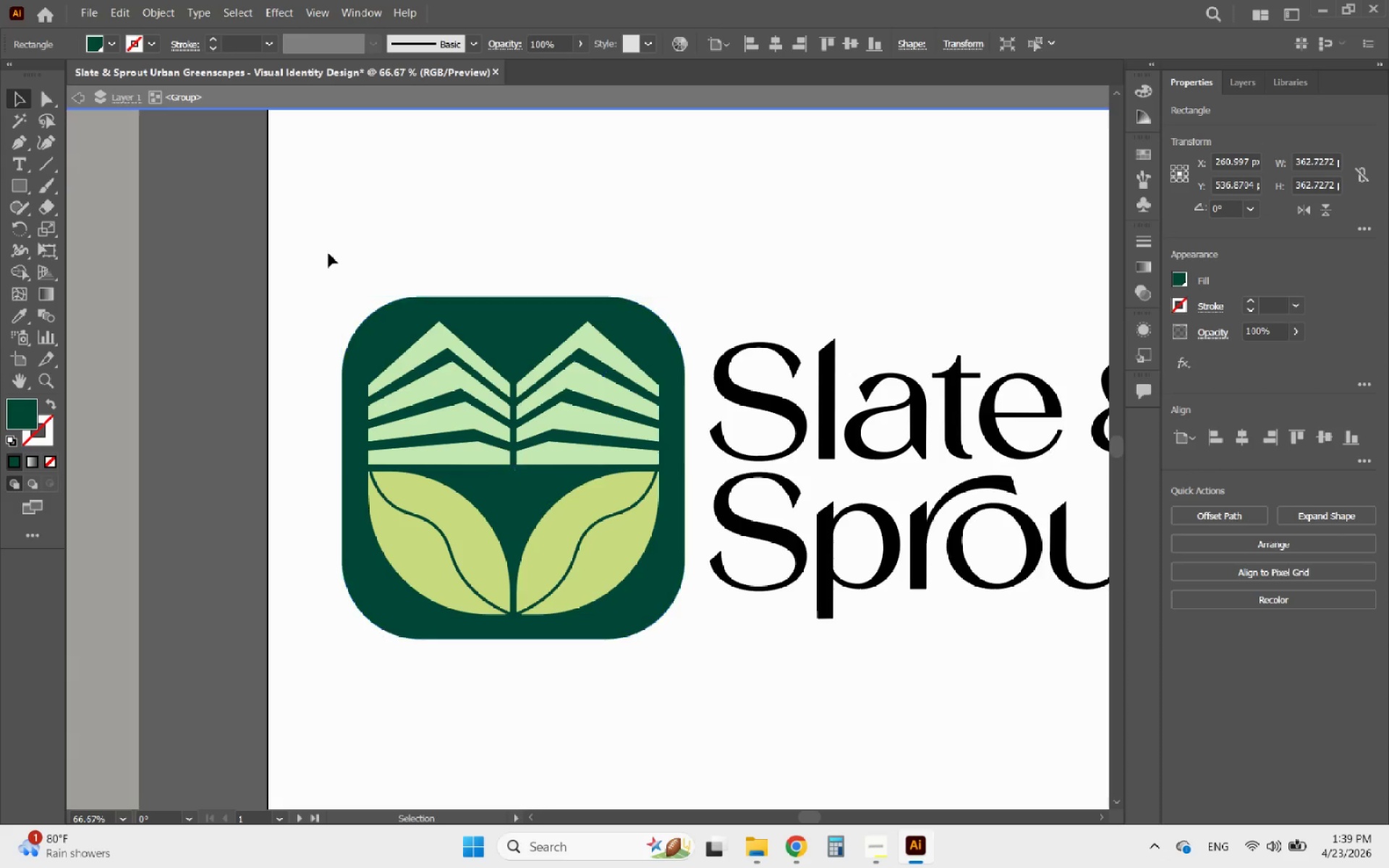 
triple_click([328, 253])
 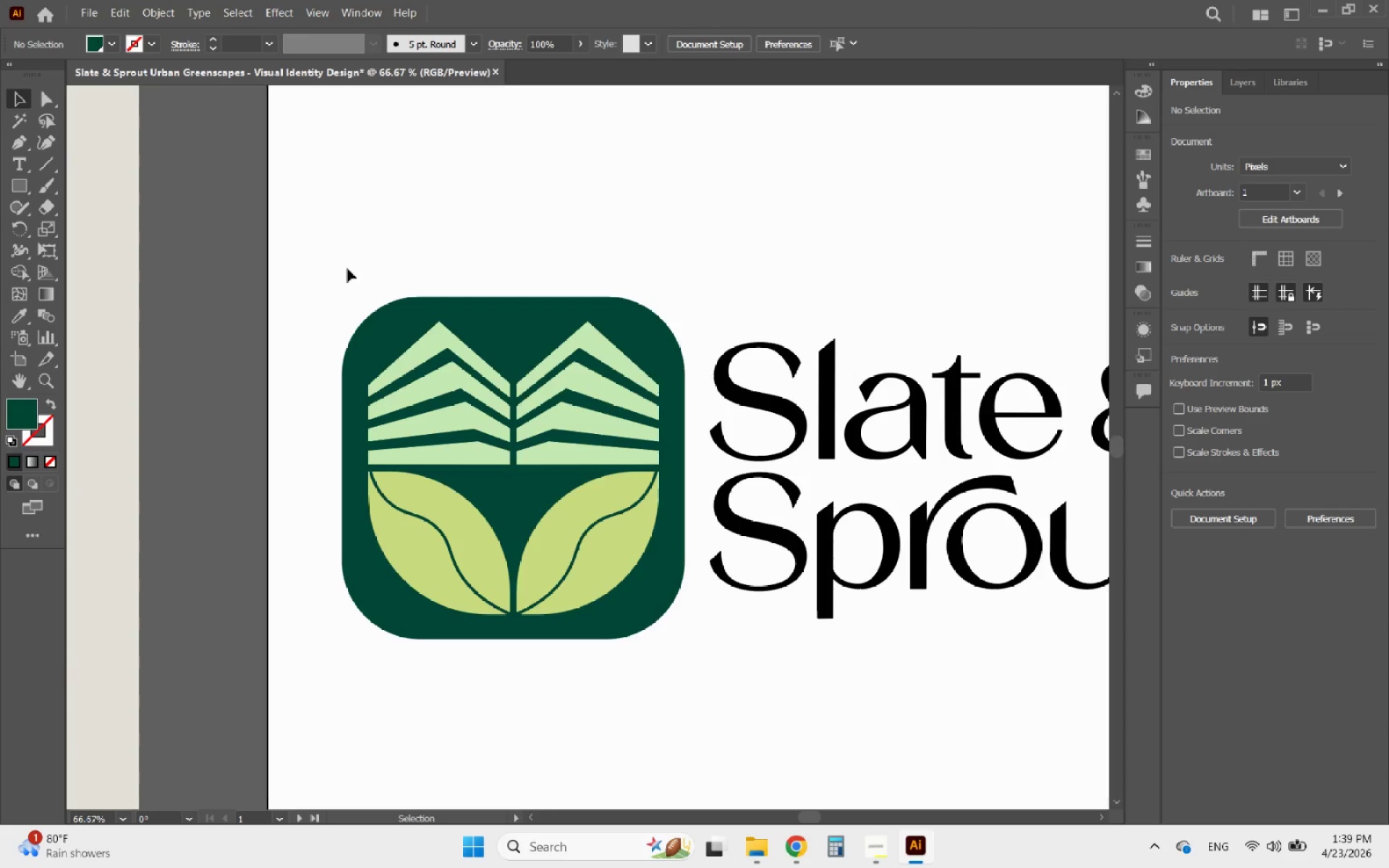 
hold_key(key=AltLeft, duration=0.56)
scroll: coordinate [370, 302], scroll_direction: down, amount: 2.0
 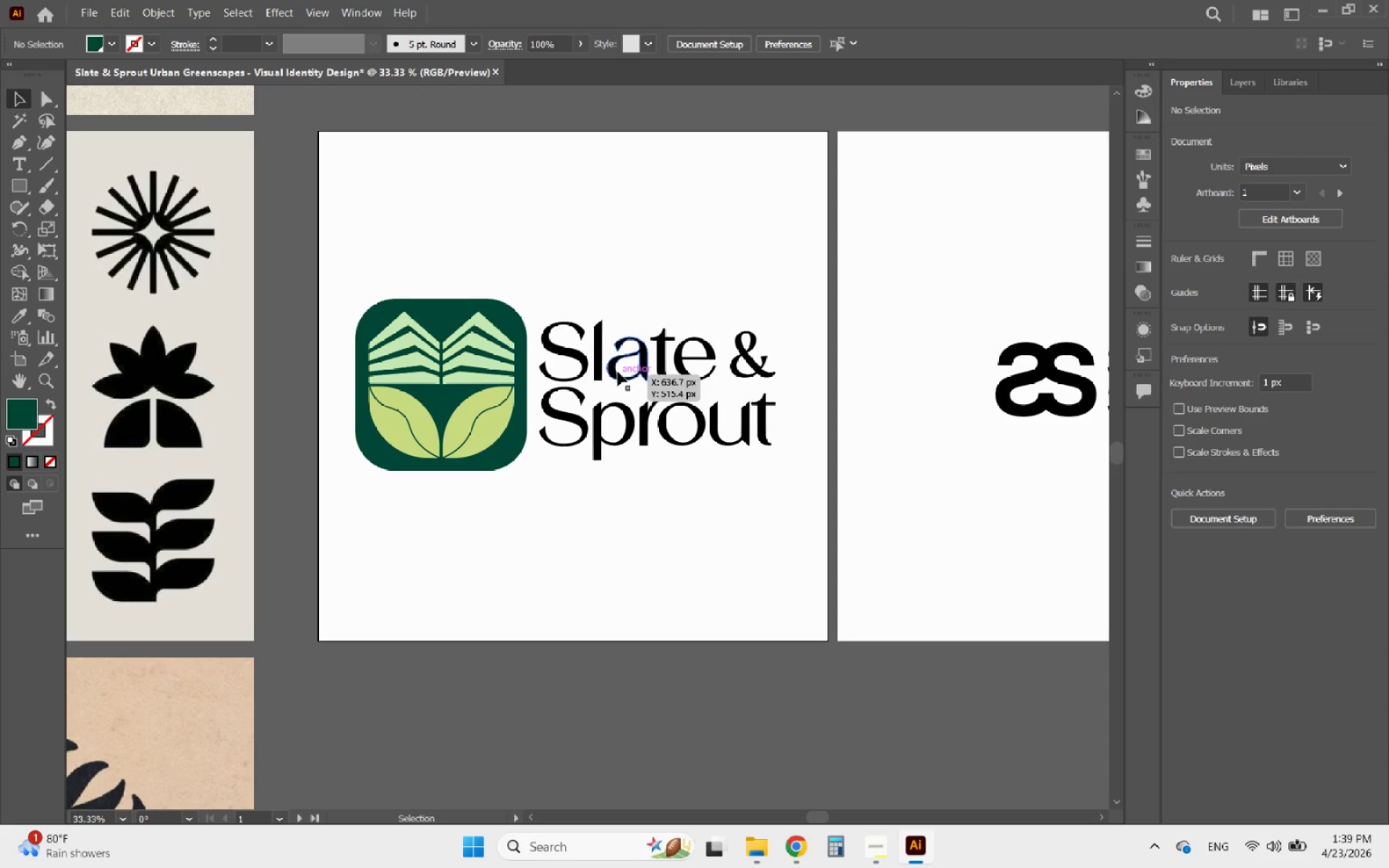 
left_click([618, 372])
 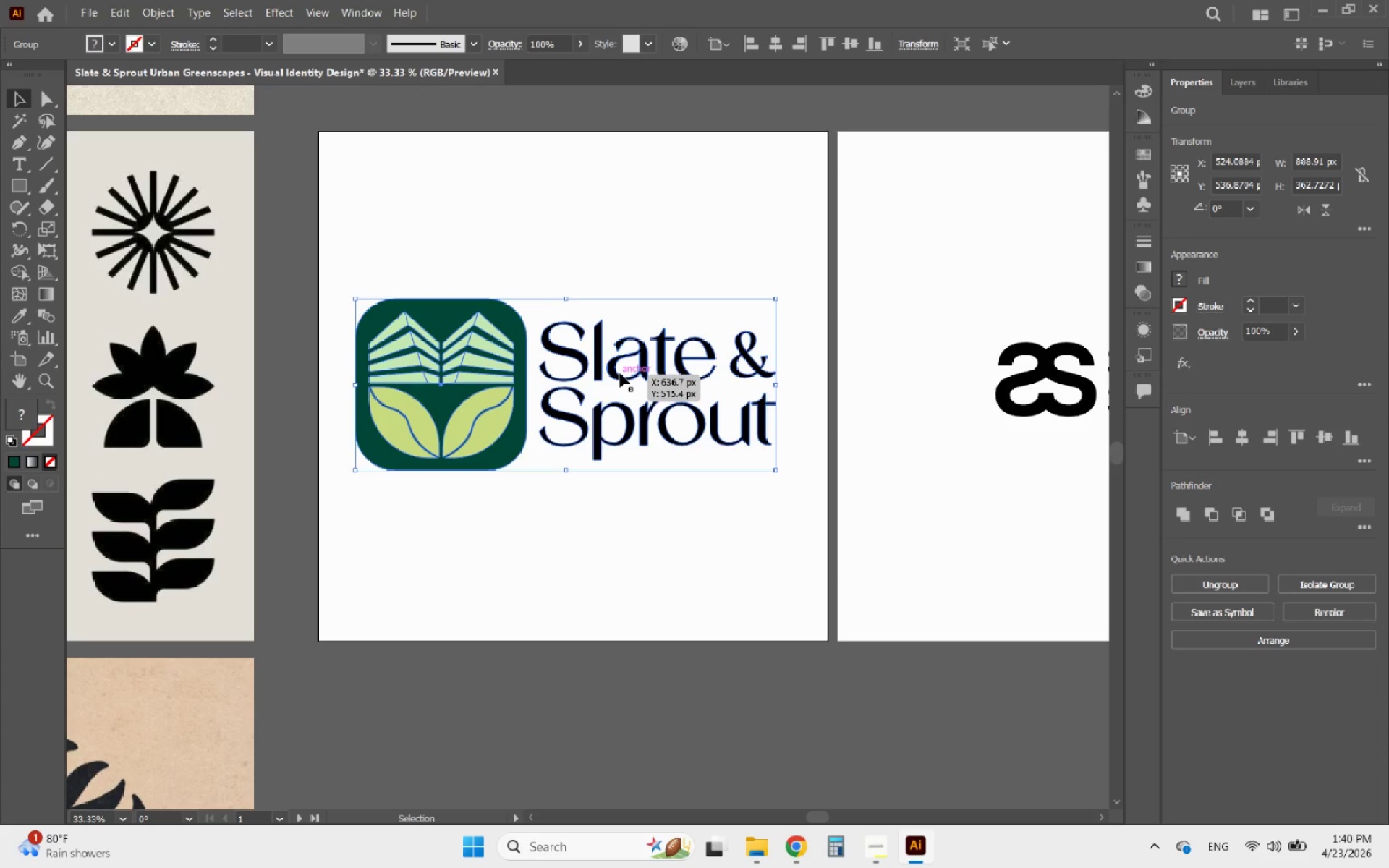 
double_click([620, 373])
 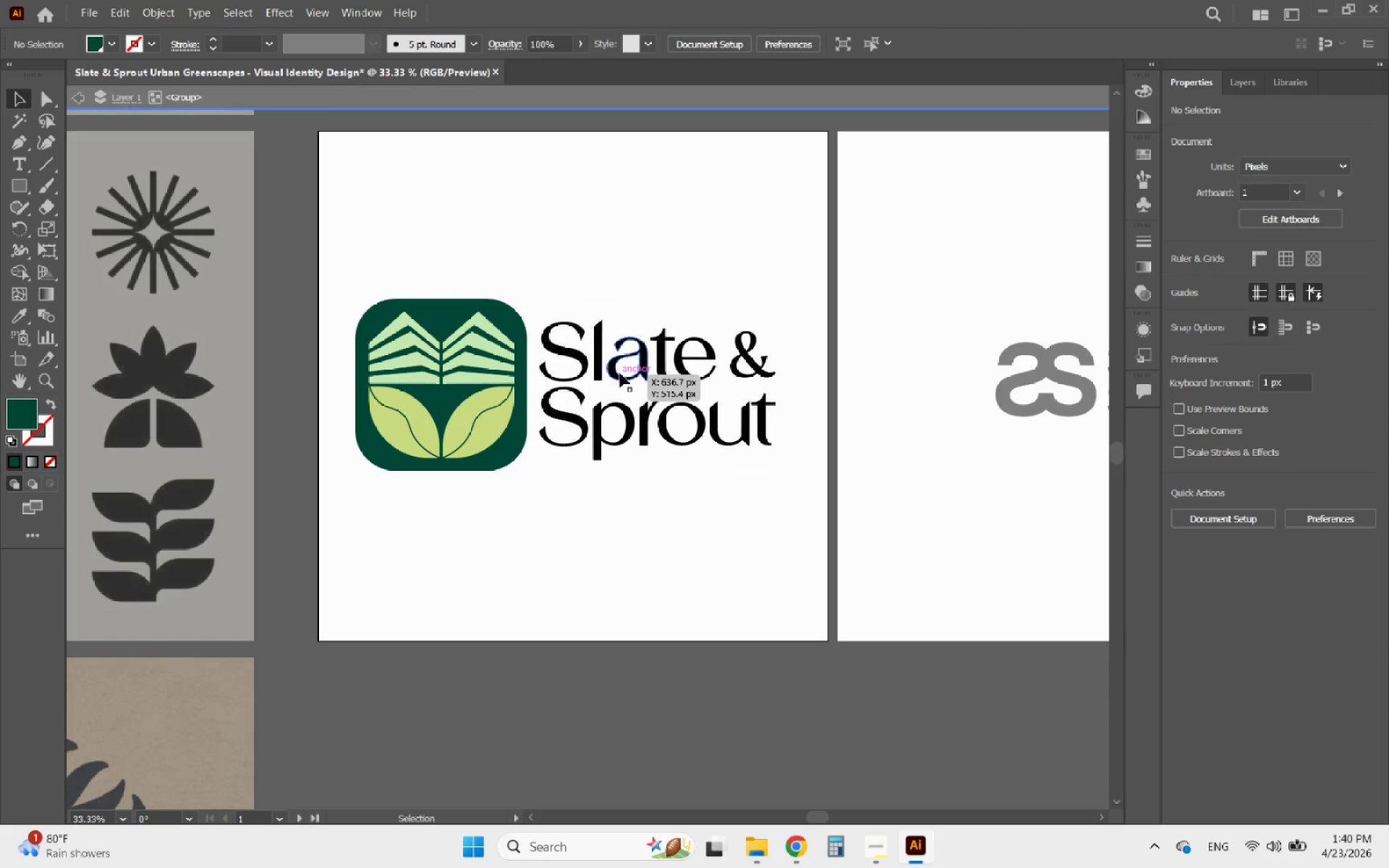 
triple_click([620, 373])
 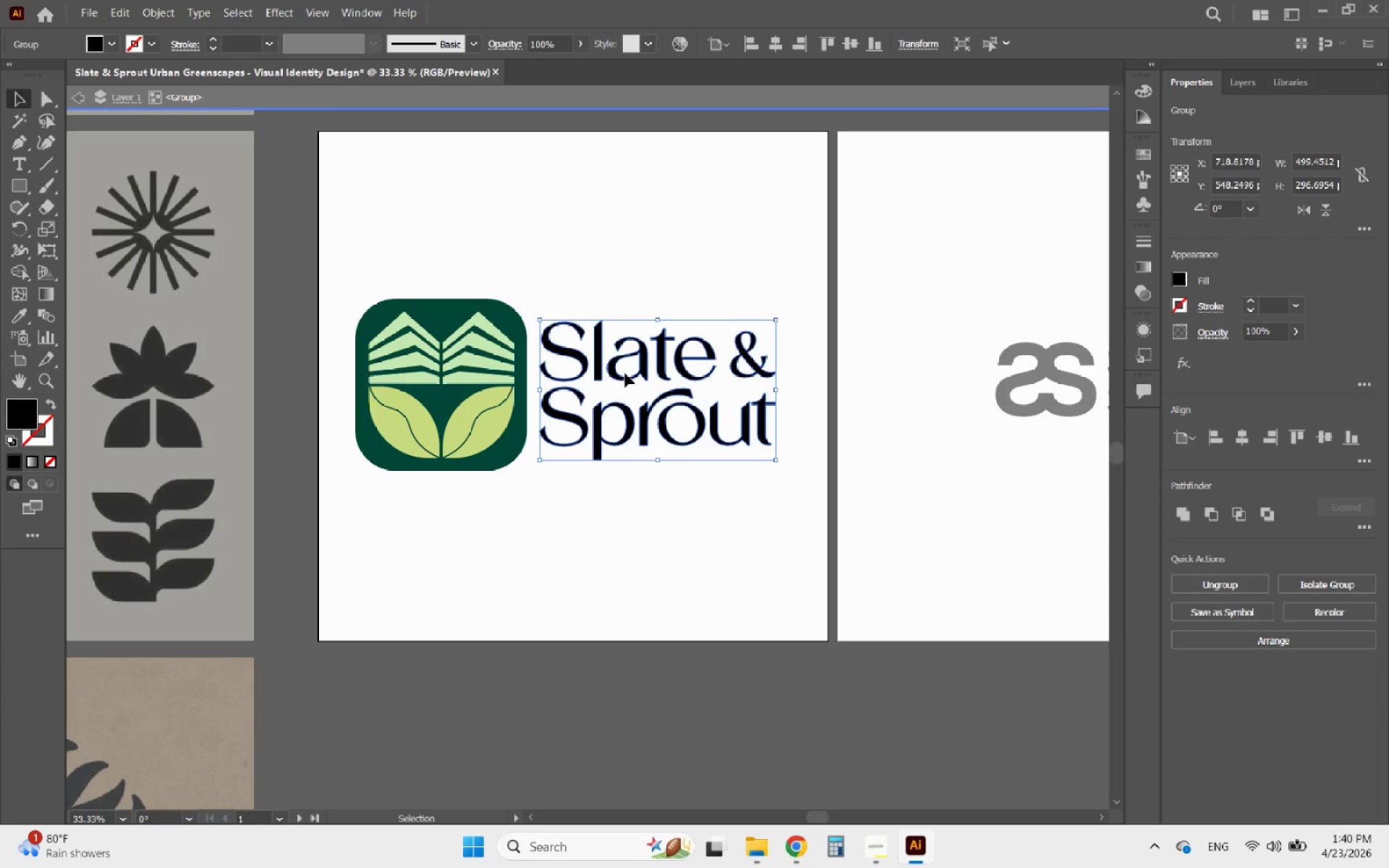 
left_click_drag(start_coordinate=[625, 373], to_coordinate=[650, 370])
 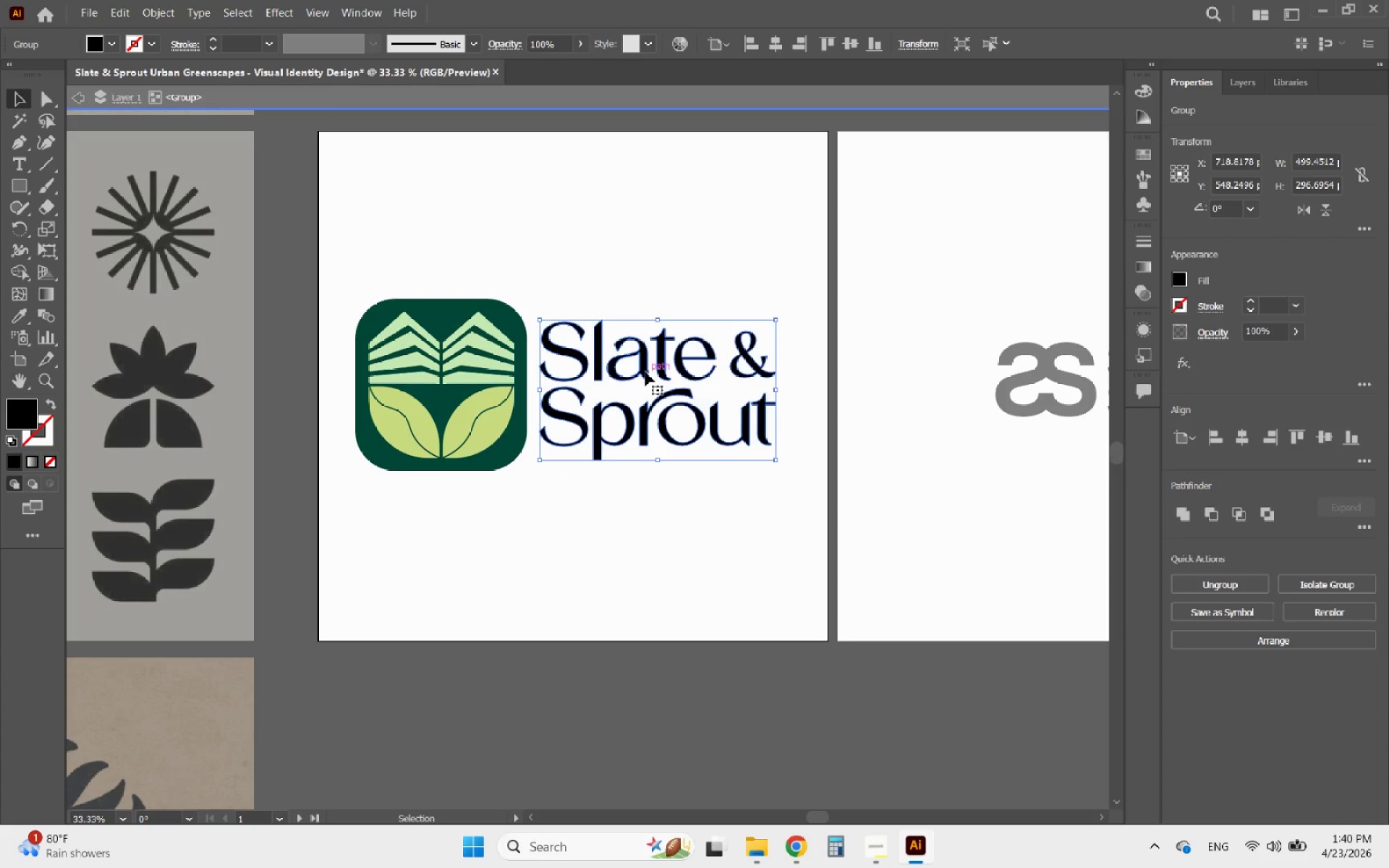 
left_click_drag(start_coordinate=[645, 372], to_coordinate=[657, 373])
 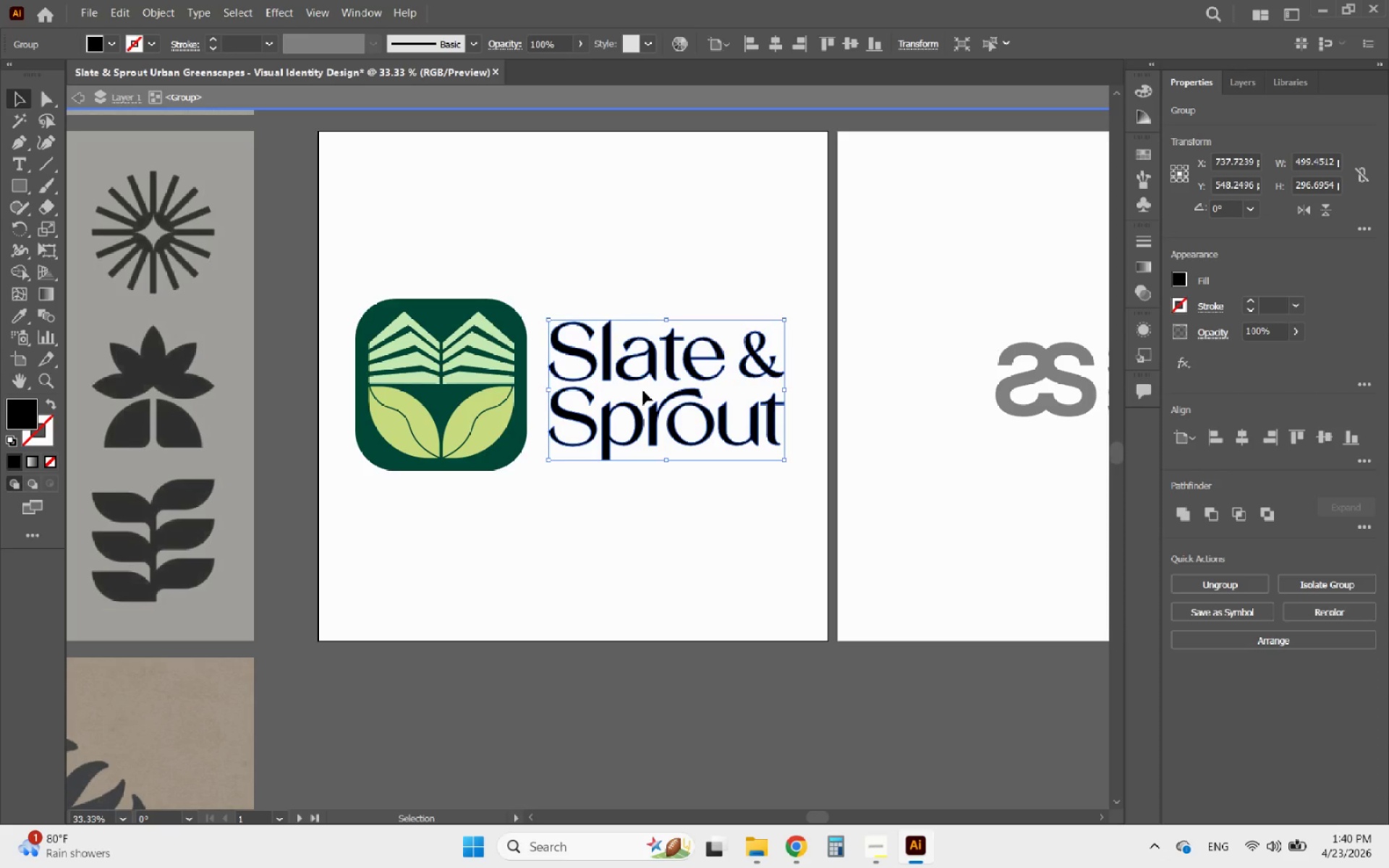 
hold_key(key=ShiftLeft, duration=0.86)
 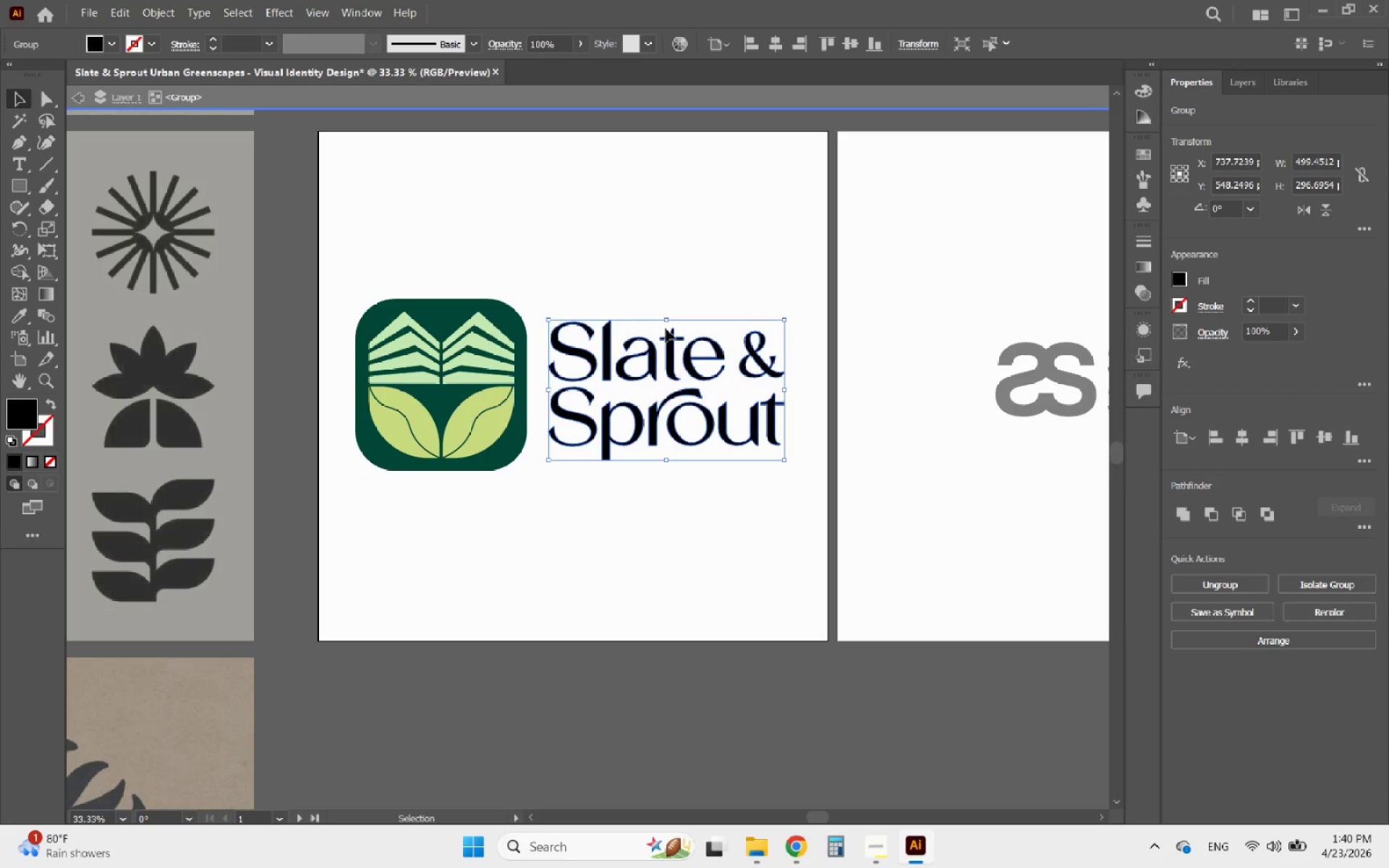 
hold_key(key=ShiftLeft, duration=2.88)
left_click_drag(start_coordinate=[666, 315], to_coordinate=[671, 309])
 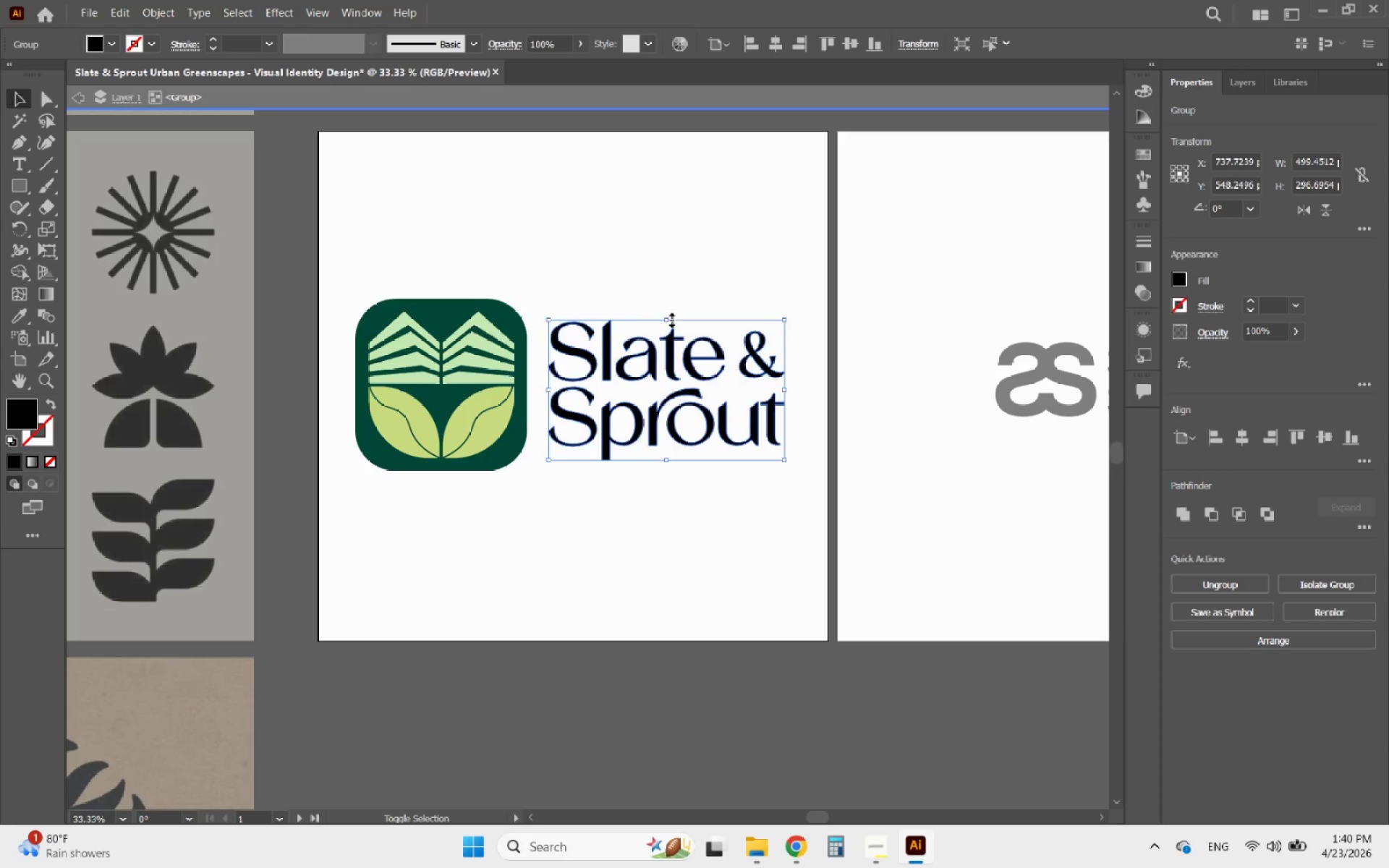 
left_click_drag(start_coordinate=[670, 318], to_coordinate=[676, 310])
 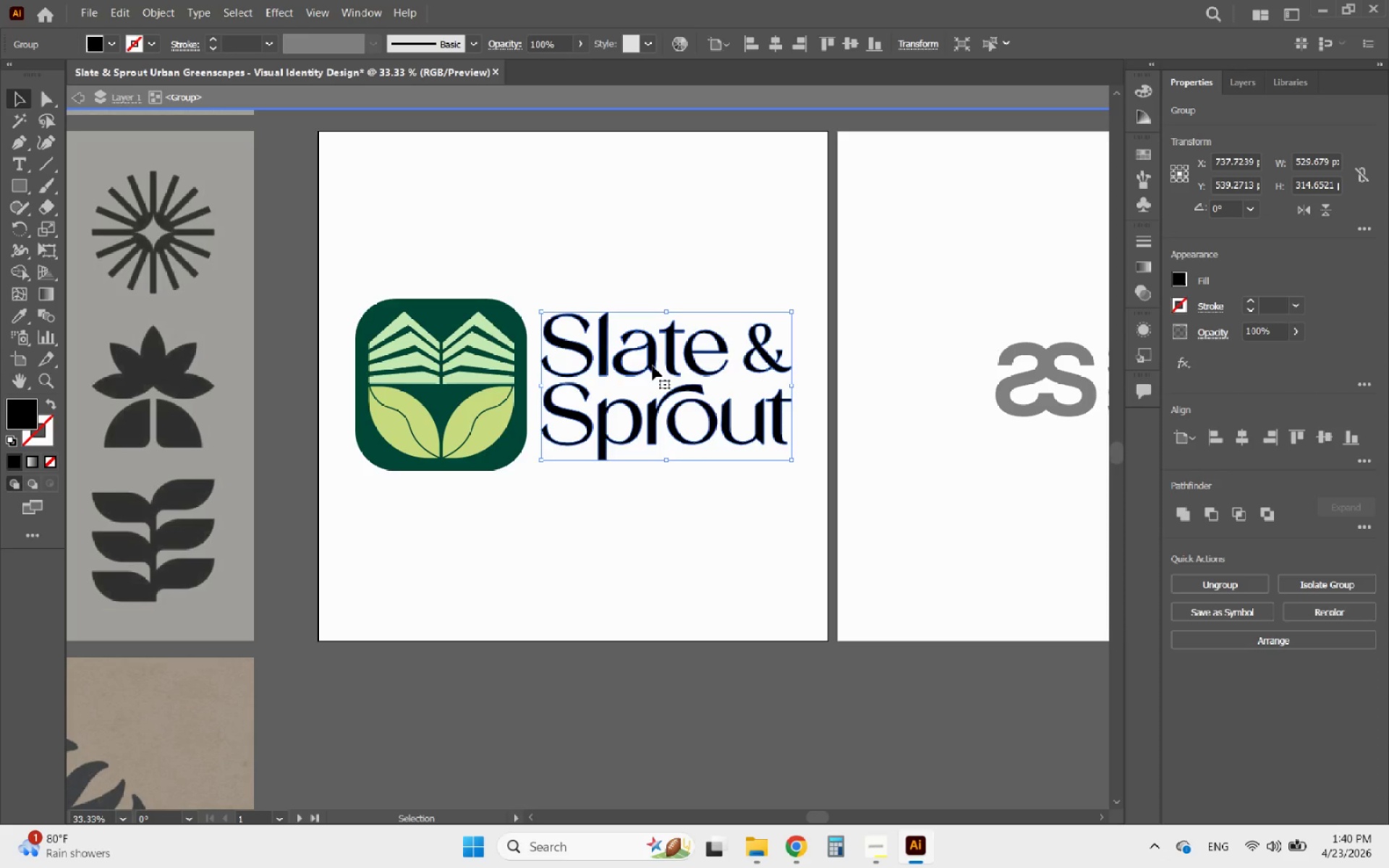 
left_click_drag(start_coordinate=[653, 366], to_coordinate=[662, 373])
 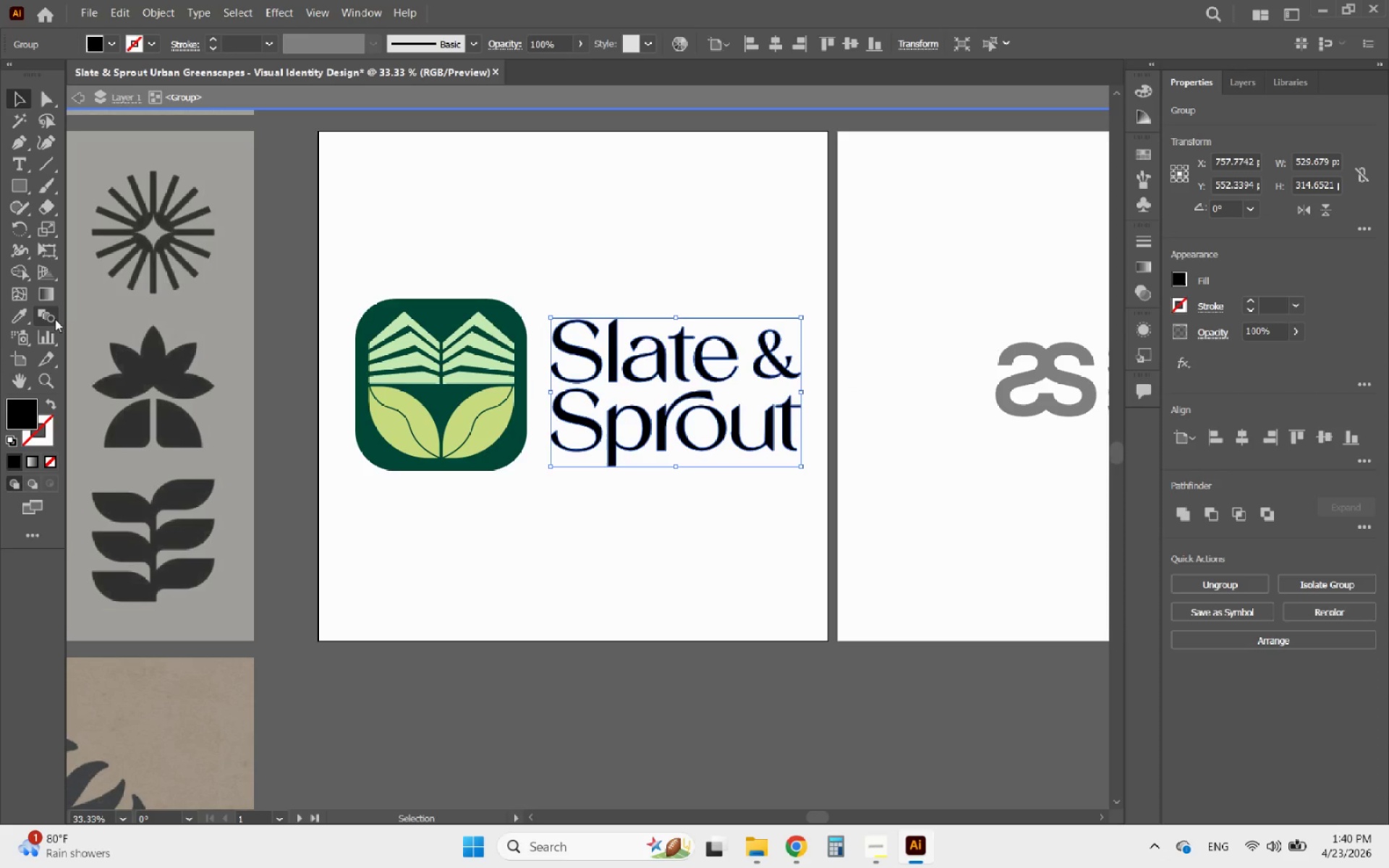 
left_click([20, 317])
 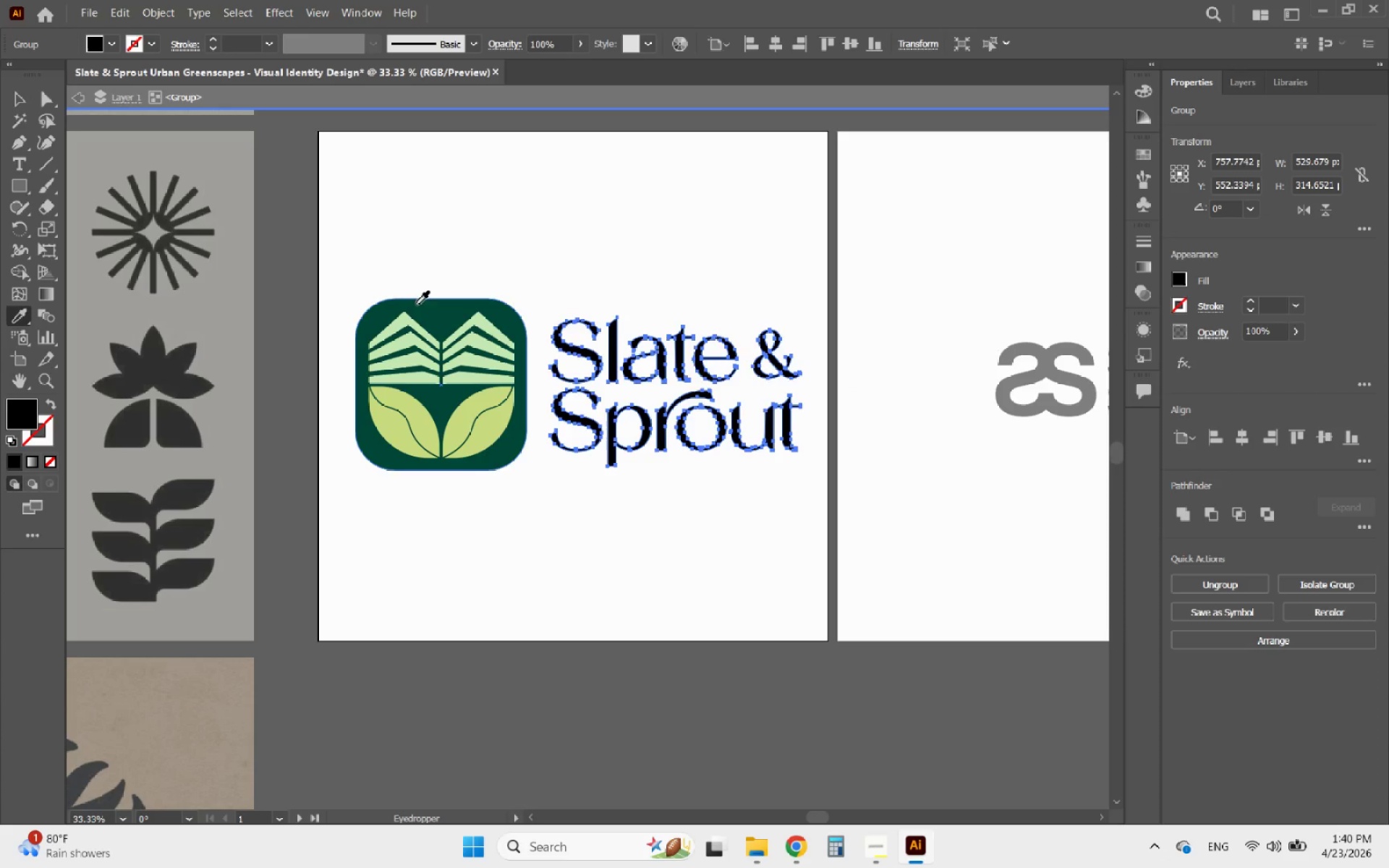 
left_click([427, 302])
 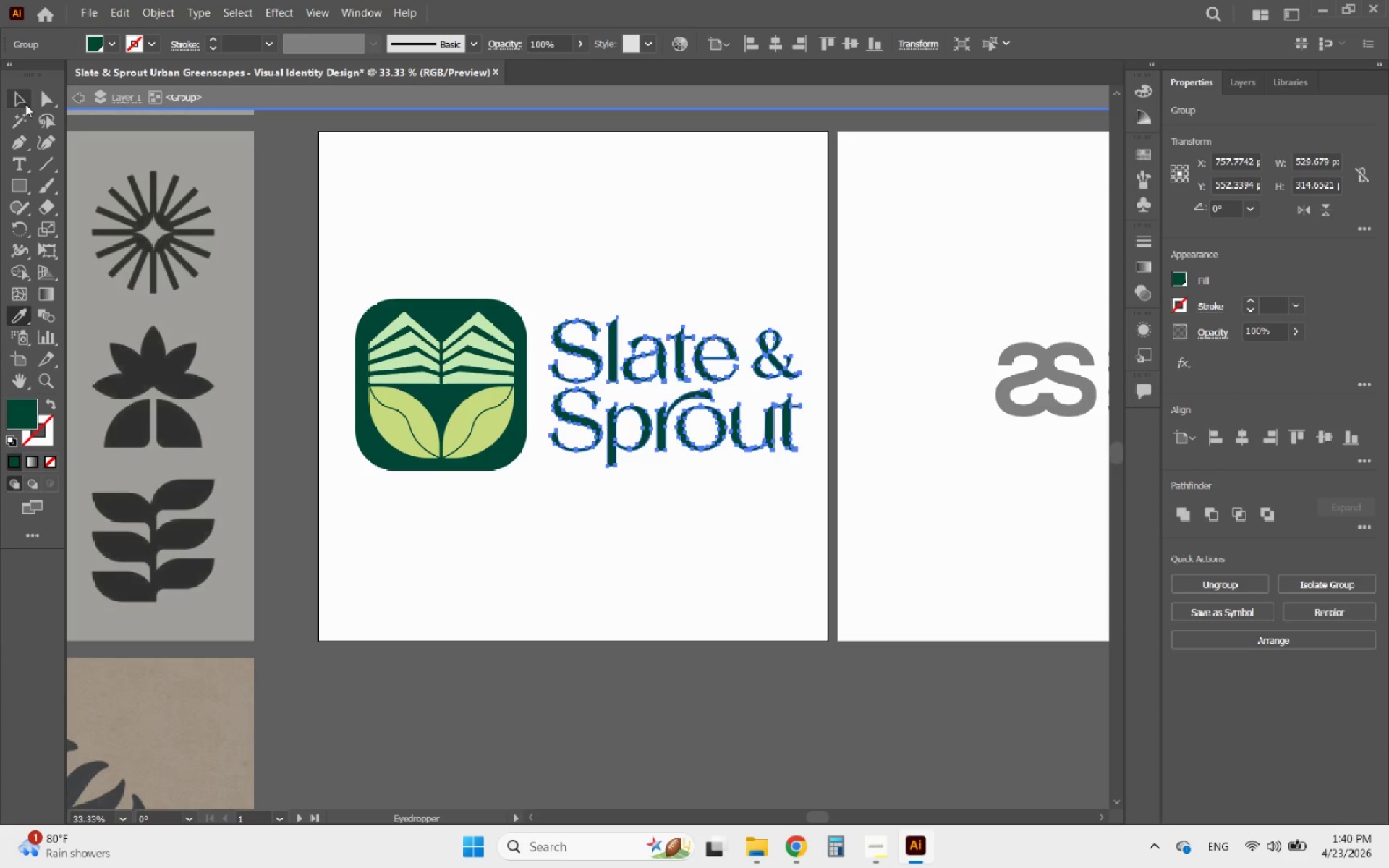 
double_click([407, 206])
 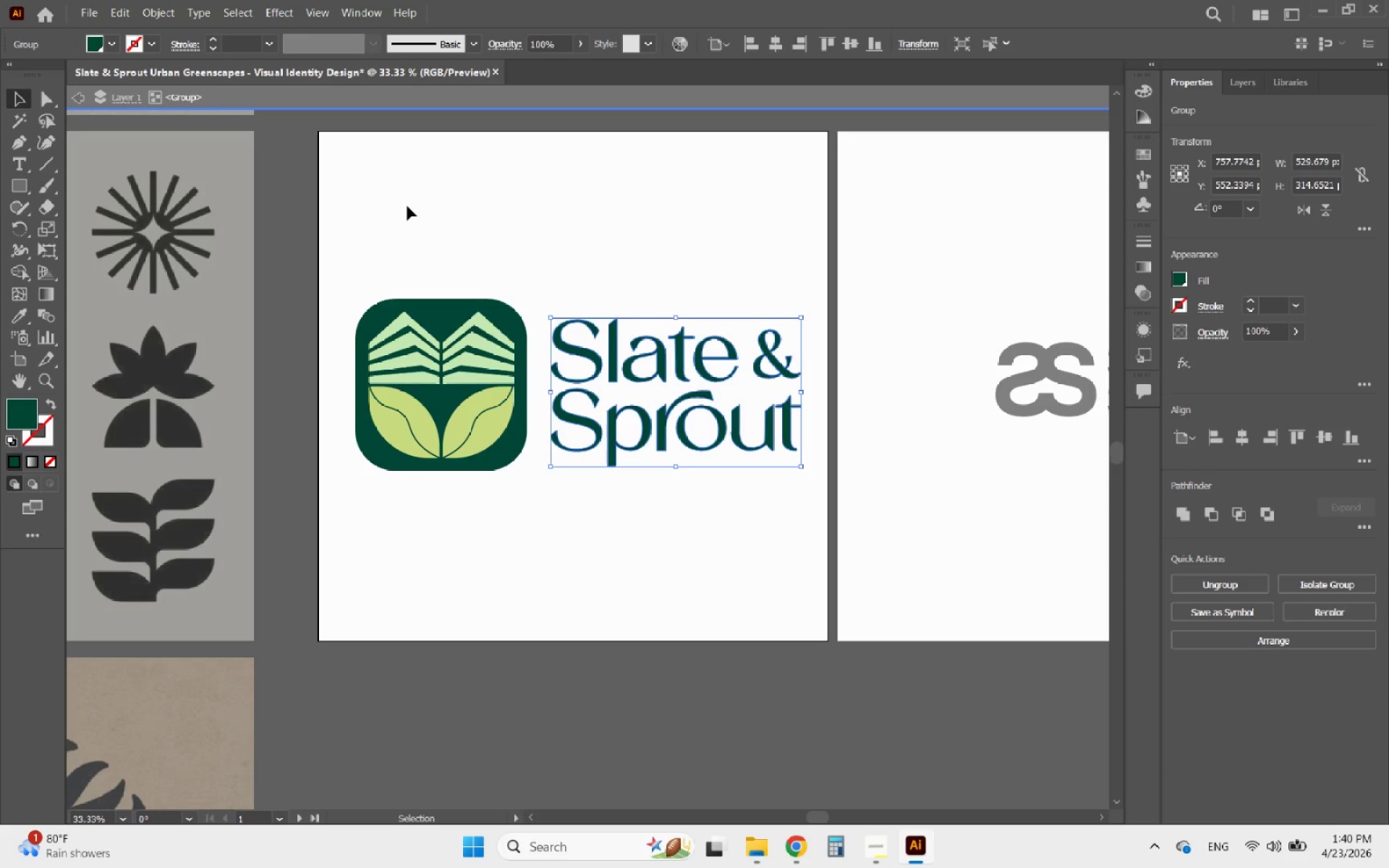 
triple_click([407, 206])
 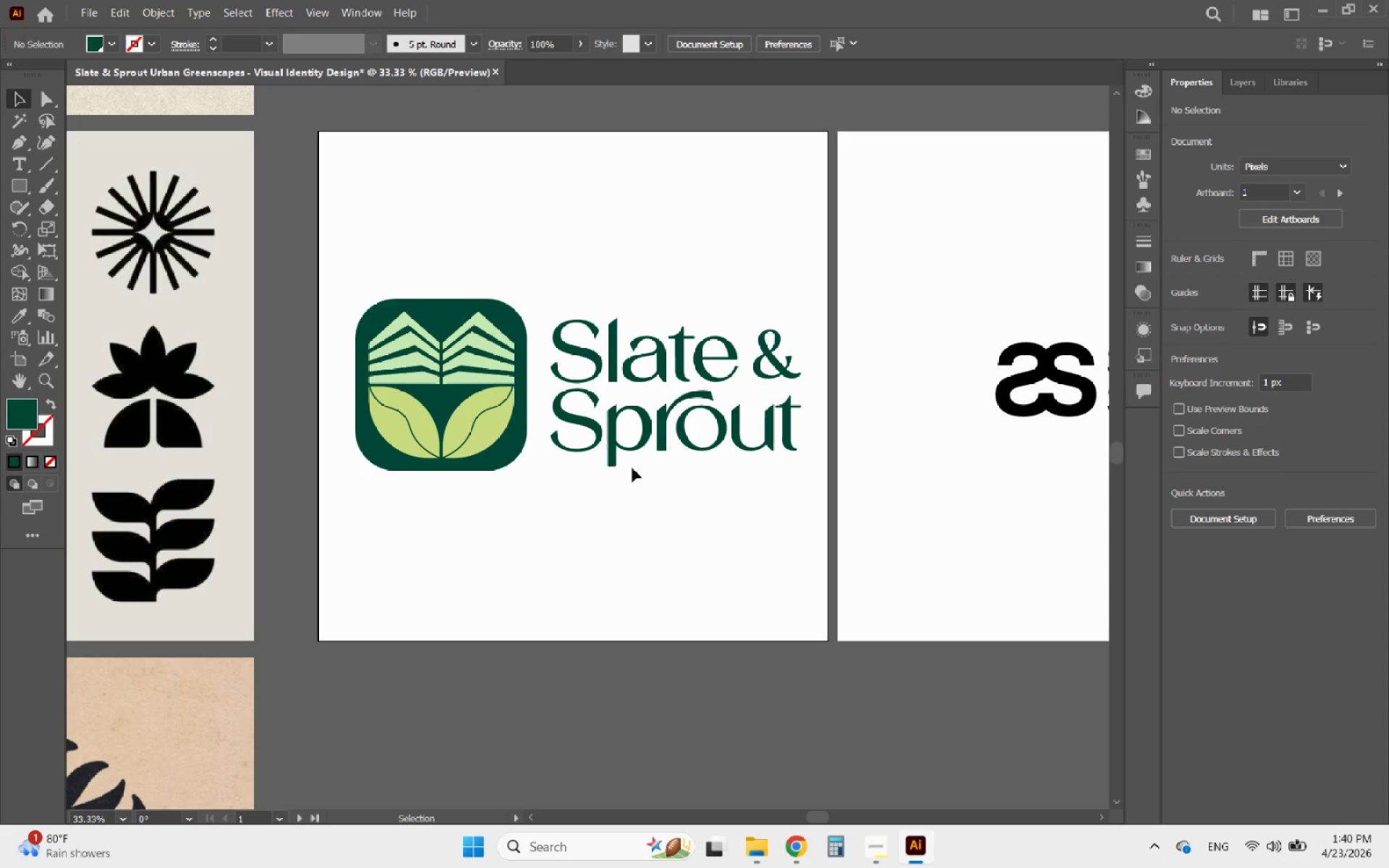 
left_click([629, 444])
 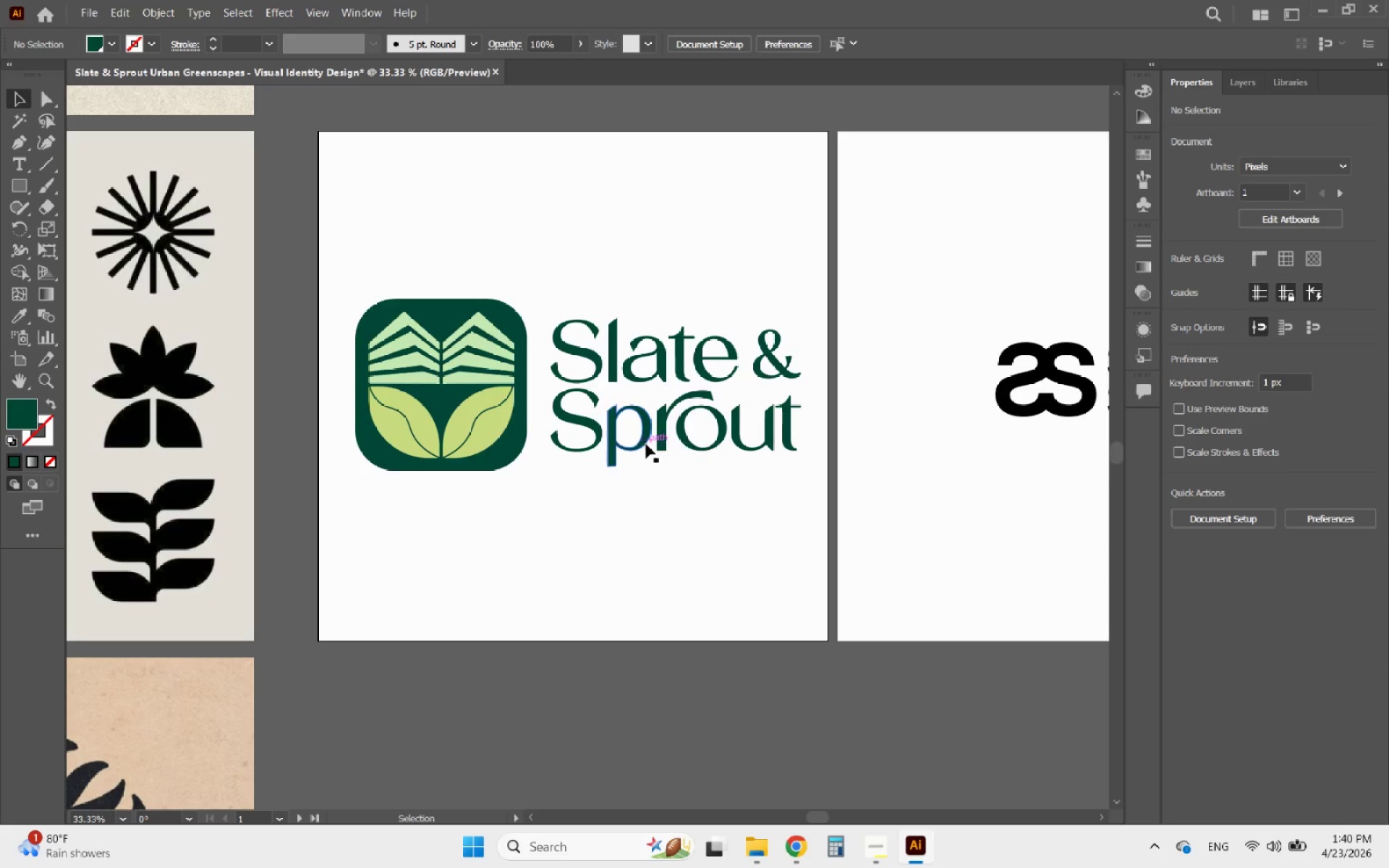 
left_click([646, 444])
 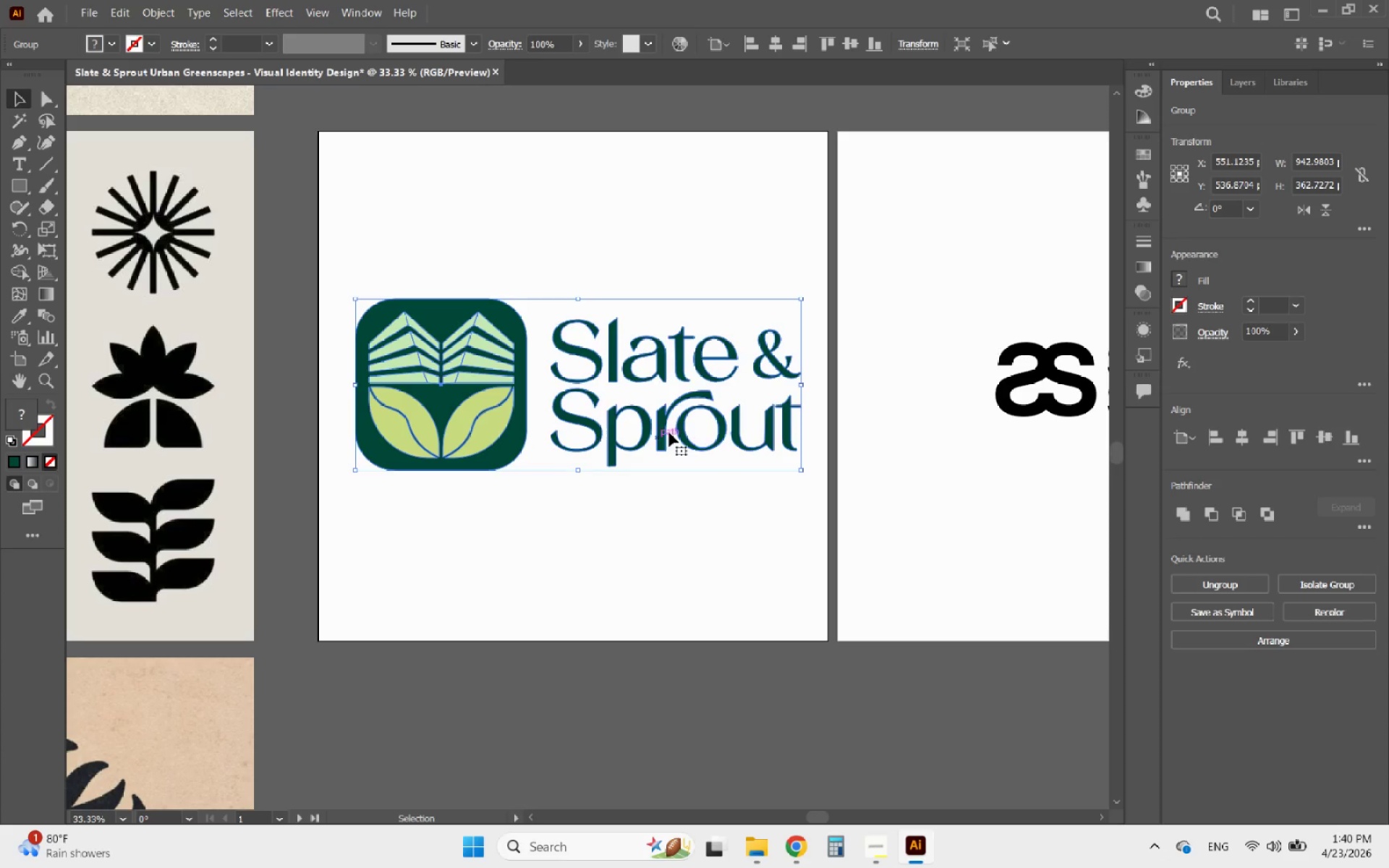 
hold_key(key=ShiftLeft, duration=2.05)
left_click_drag(start_coordinate=[797, 387], to_coordinate=[729, 386])
 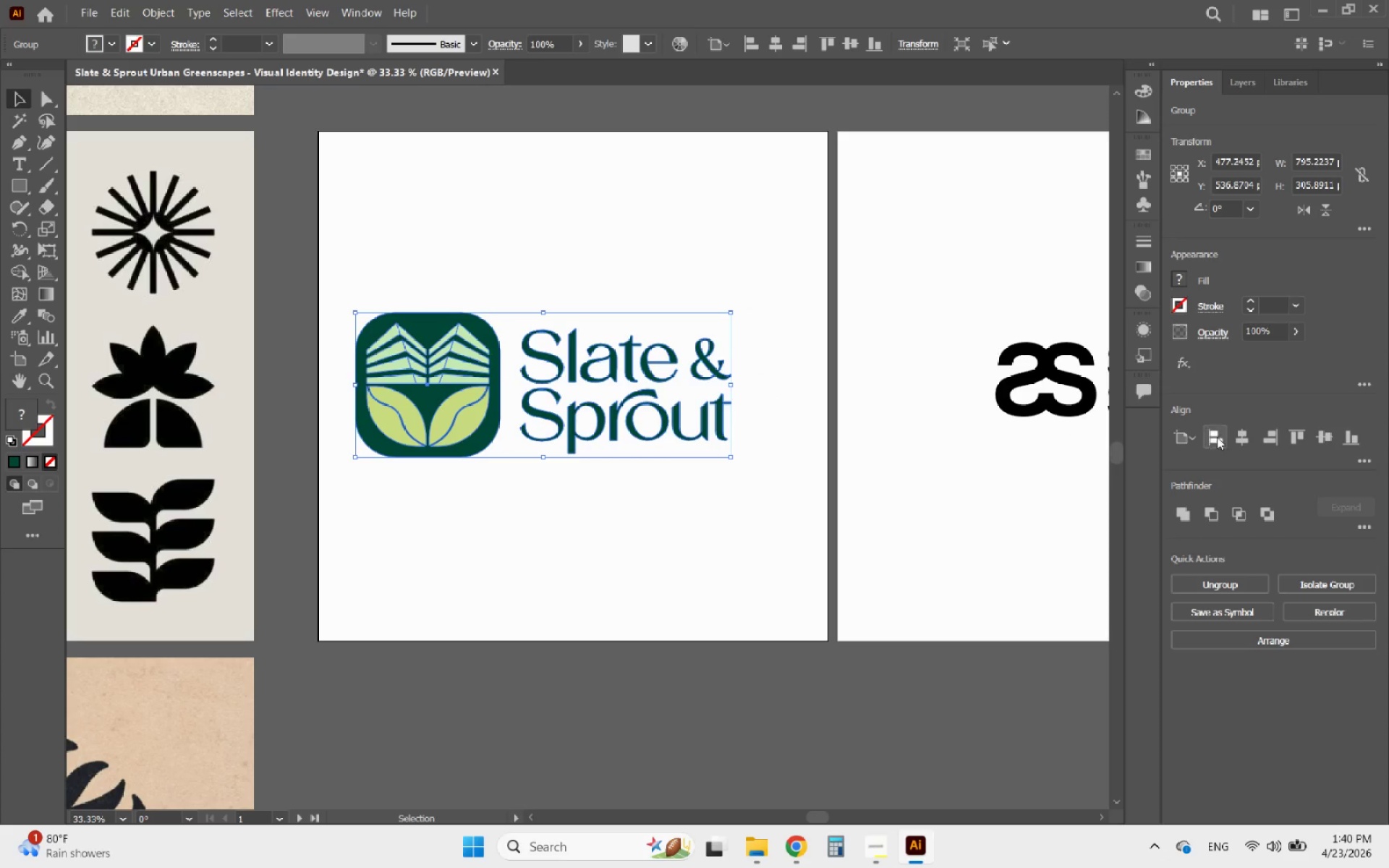 
left_click([1234, 437])
 